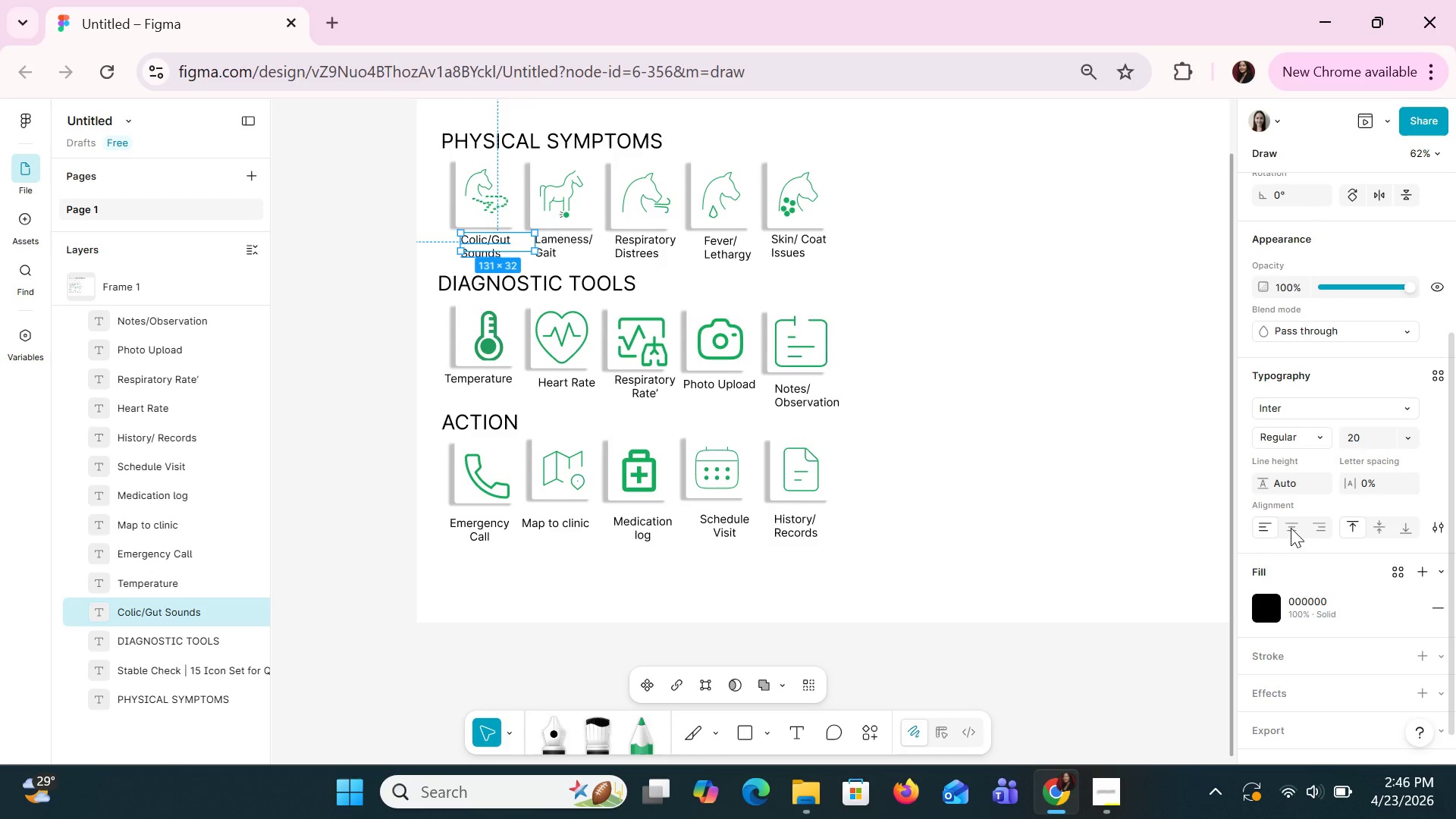 
left_click([1291, 528])
 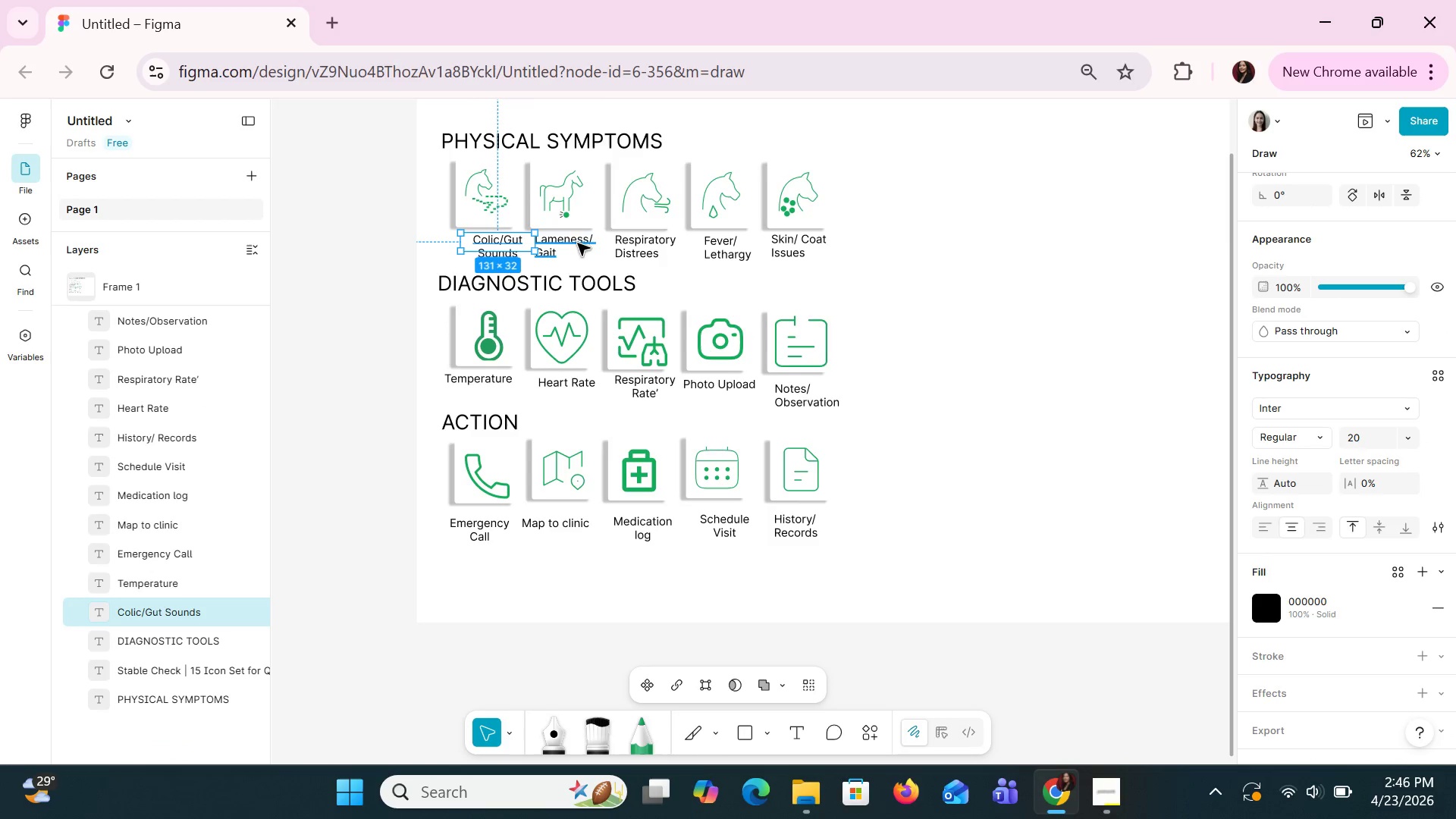 
hold_key(key=ArrowLeft, duration=0.73)
 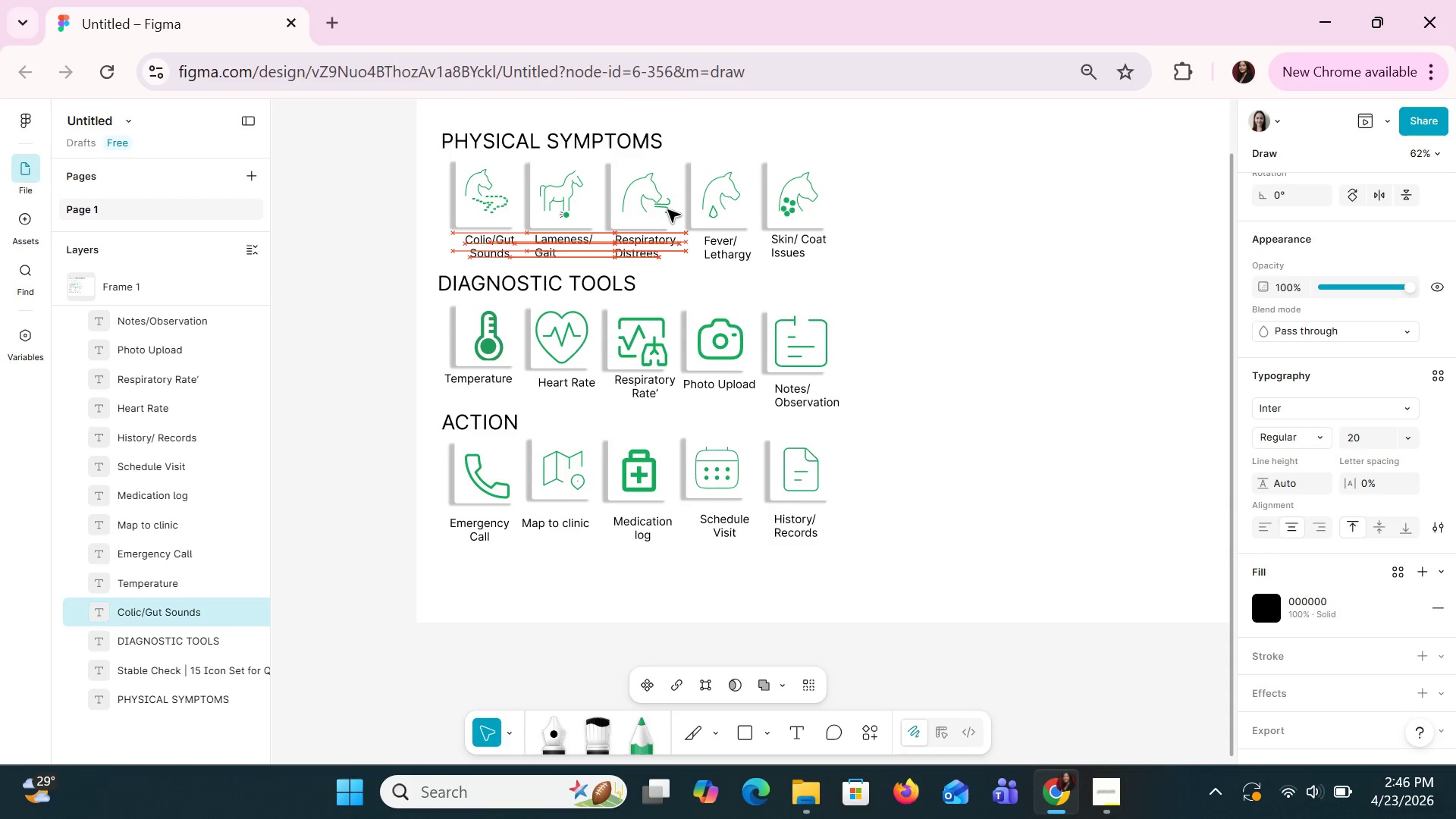 
key(ArrowLeft)
 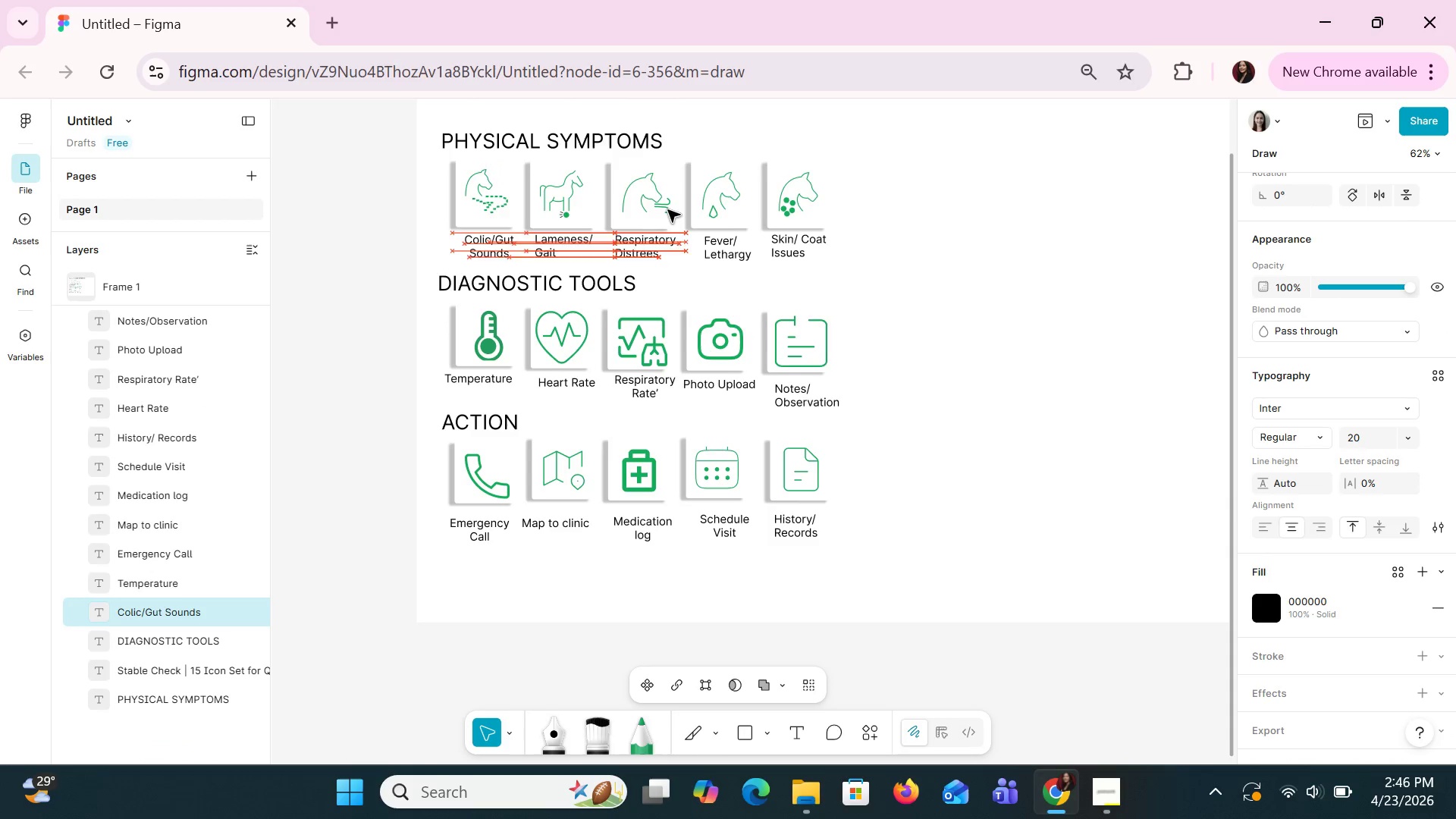 
key(ArrowLeft)
 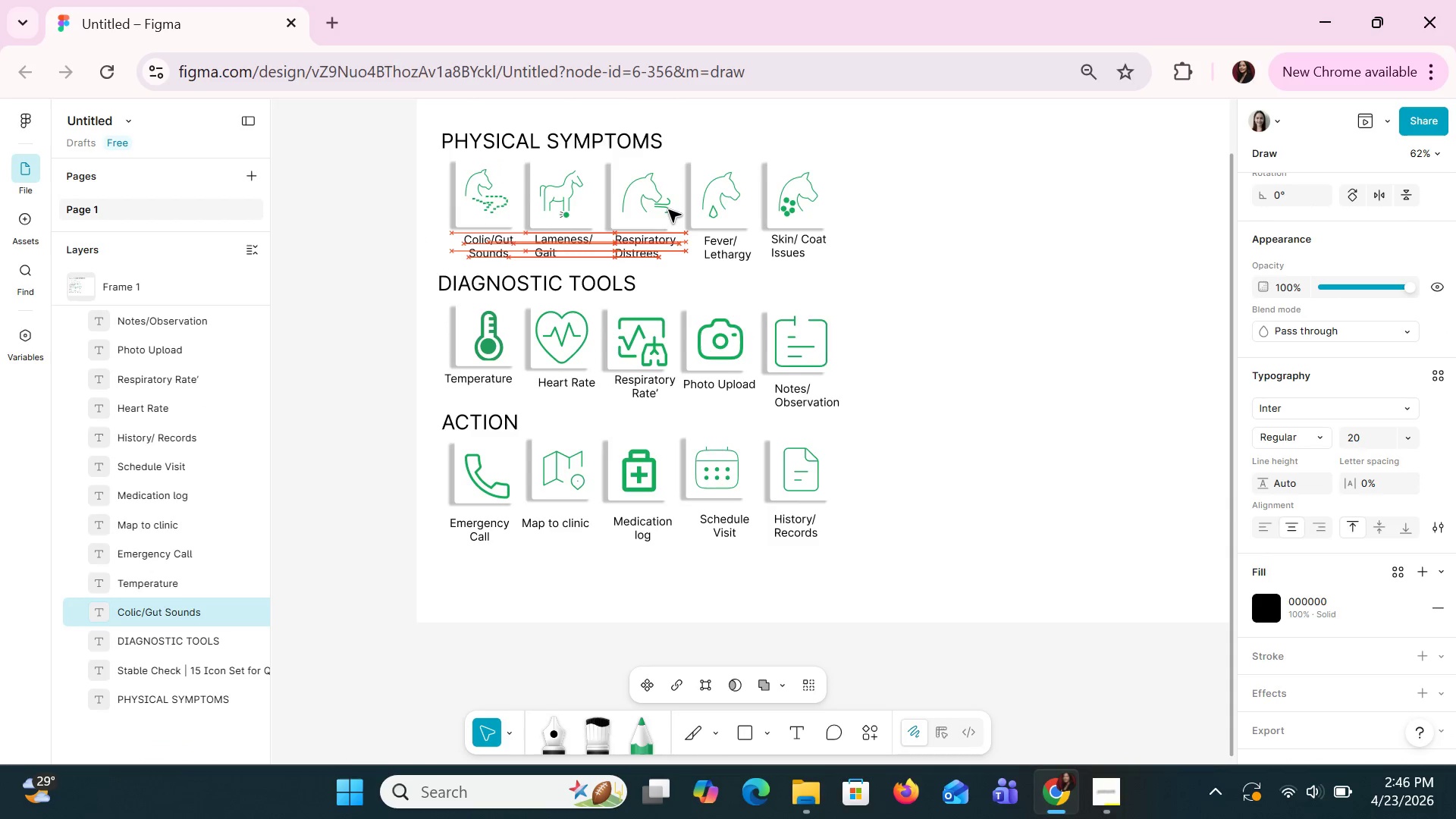 
key(ArrowLeft)
 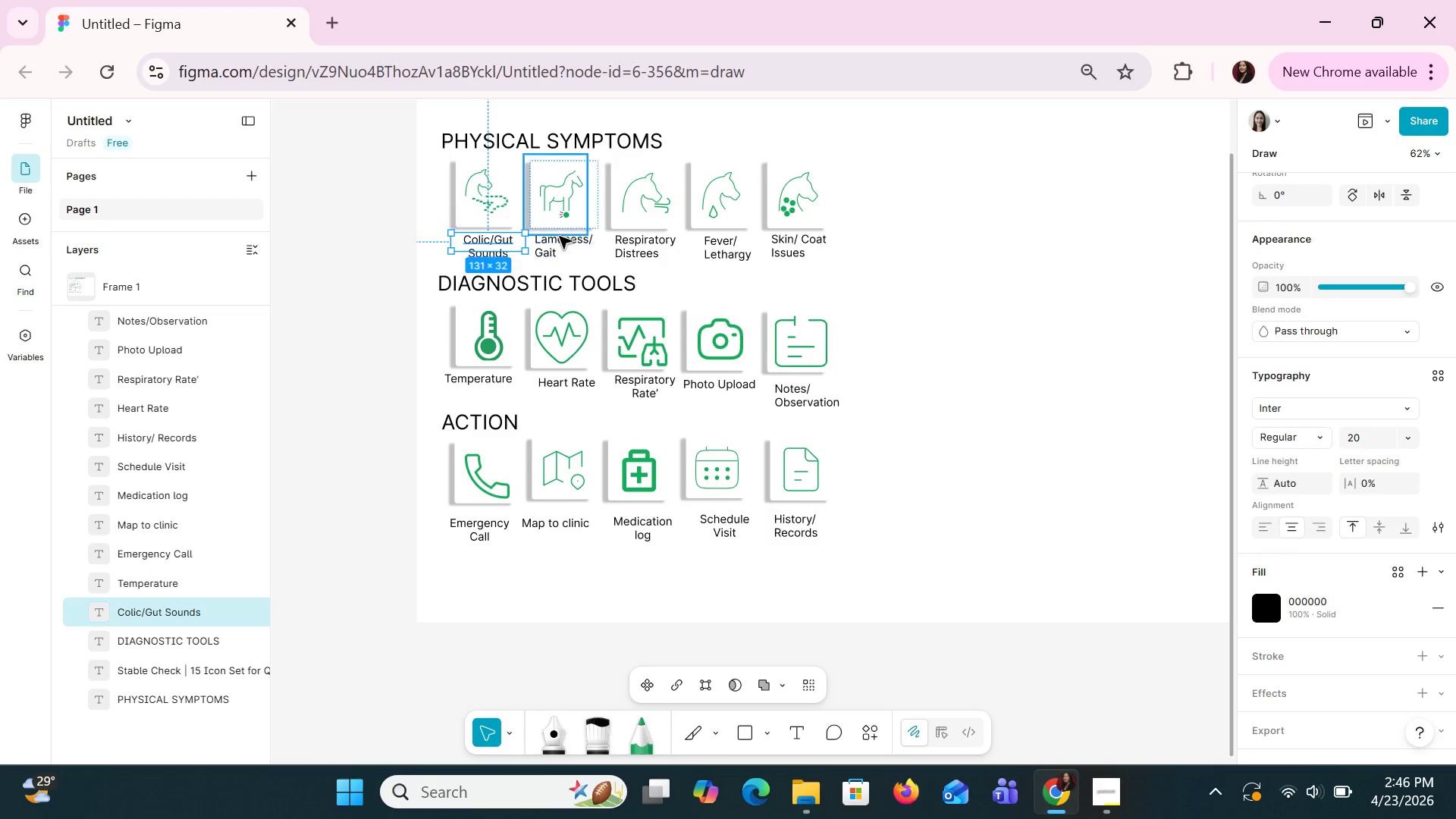 
left_click([566, 240])
 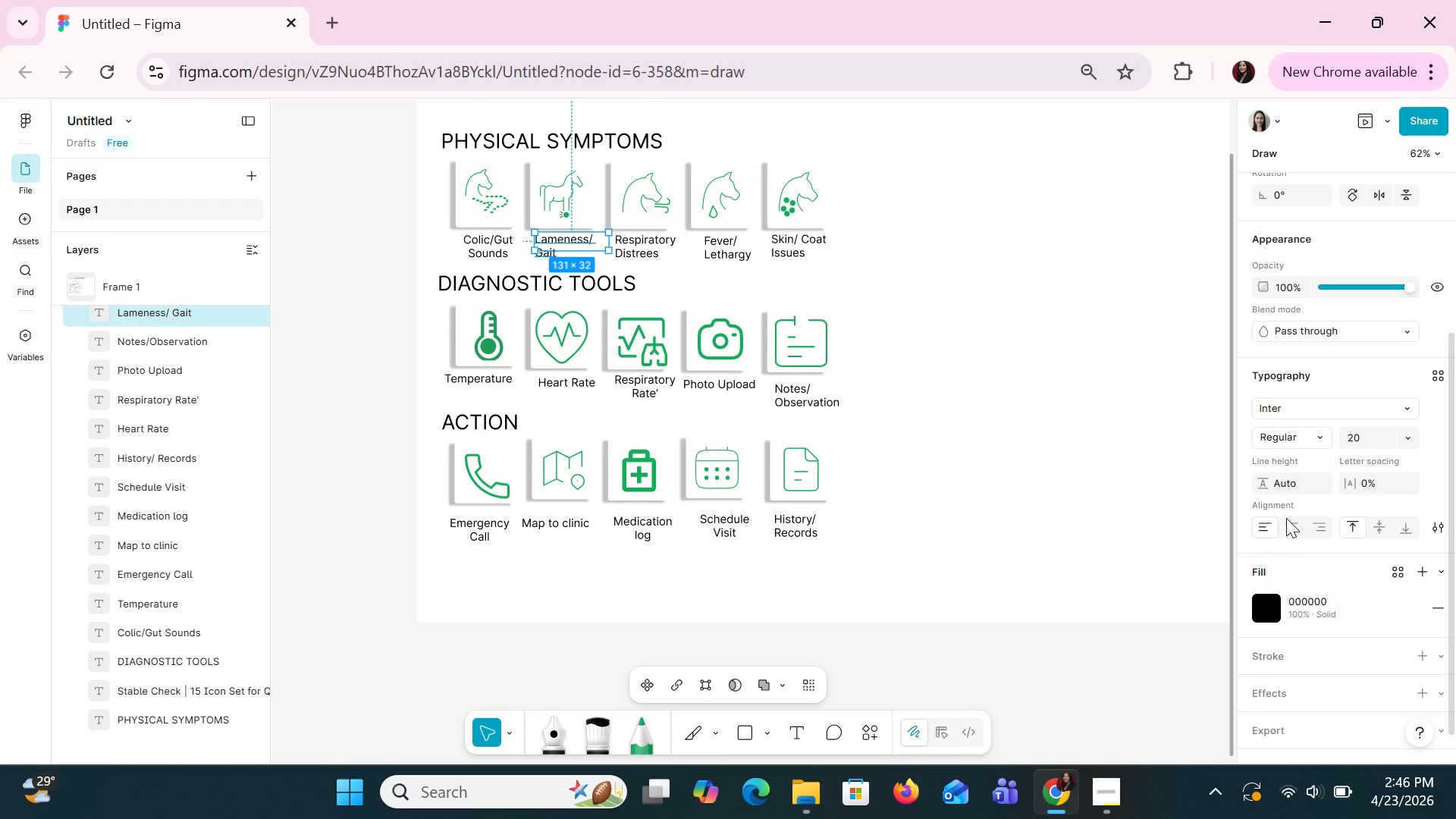 
left_click([1291, 526])
 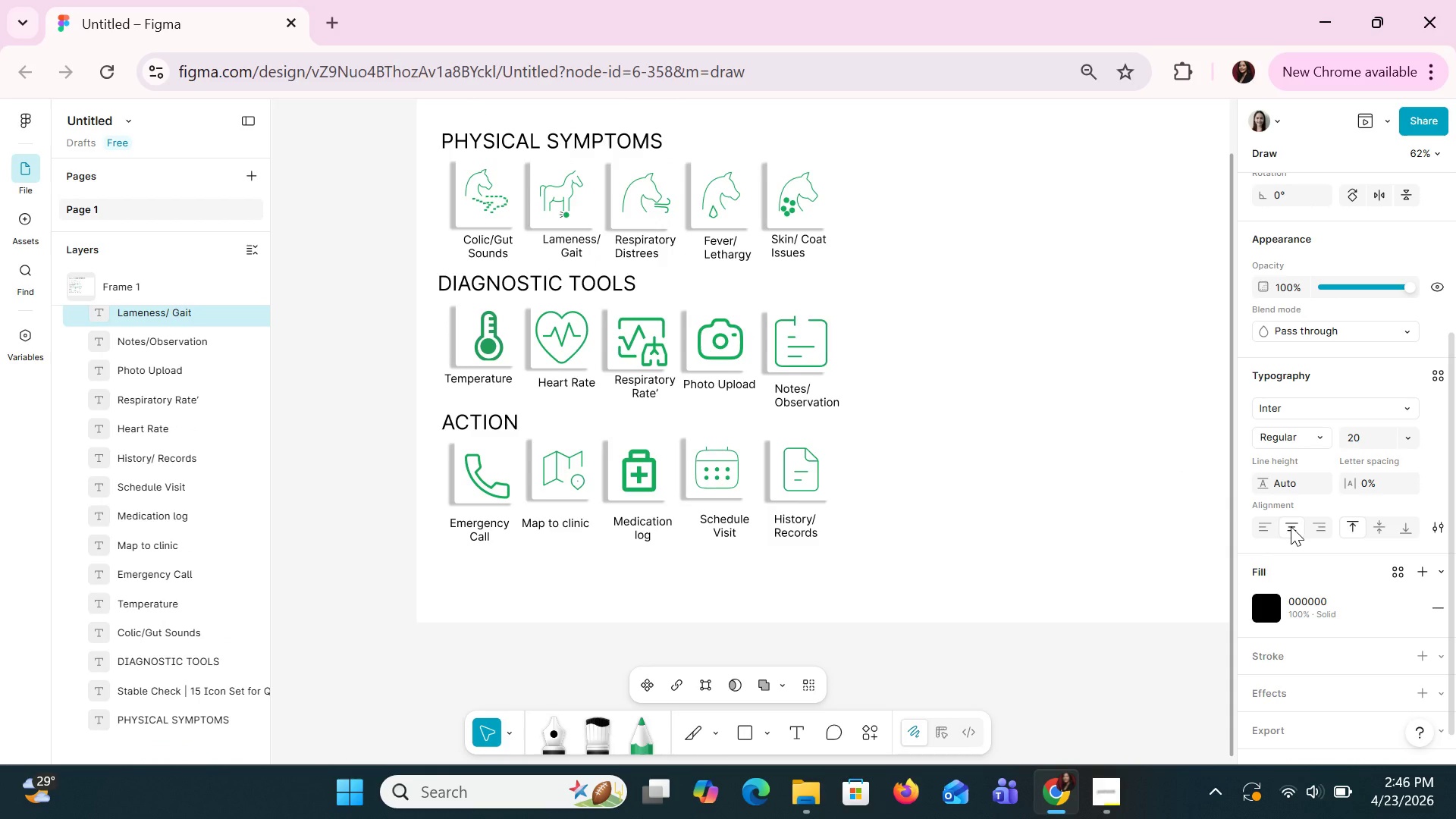 
key(ArrowLeft)
 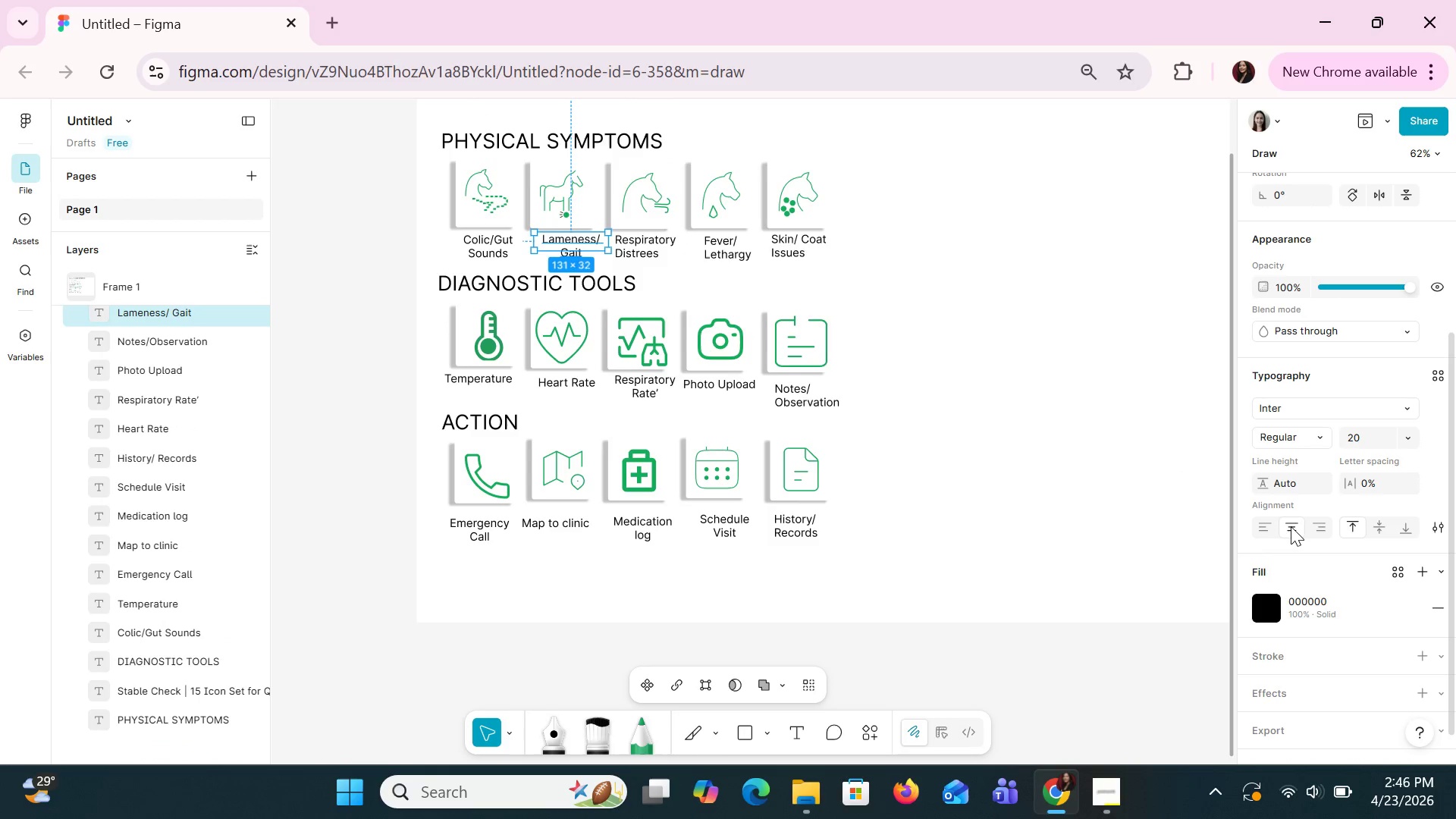 
key(ArrowLeft)
 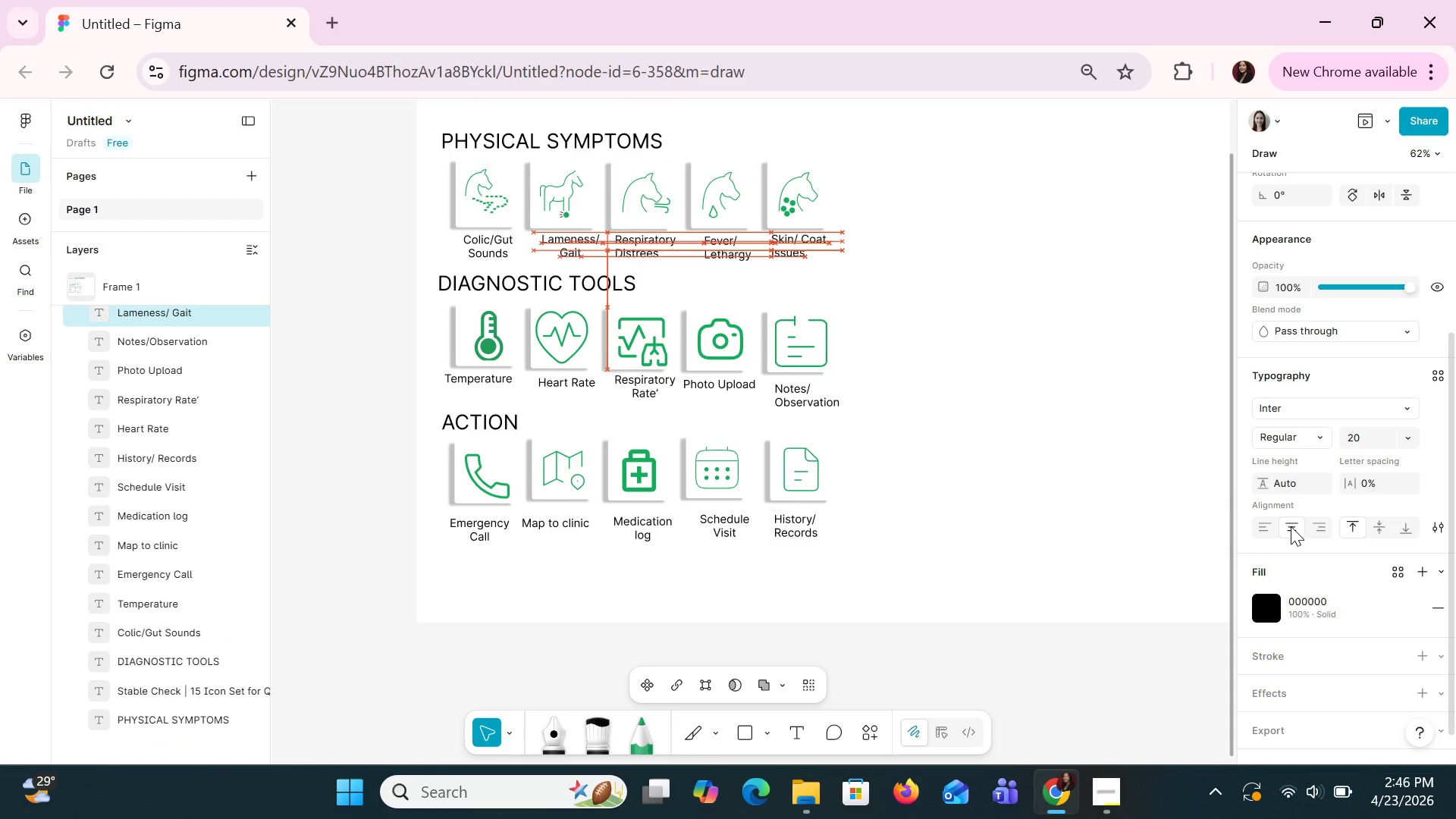 
key(ArrowLeft)
 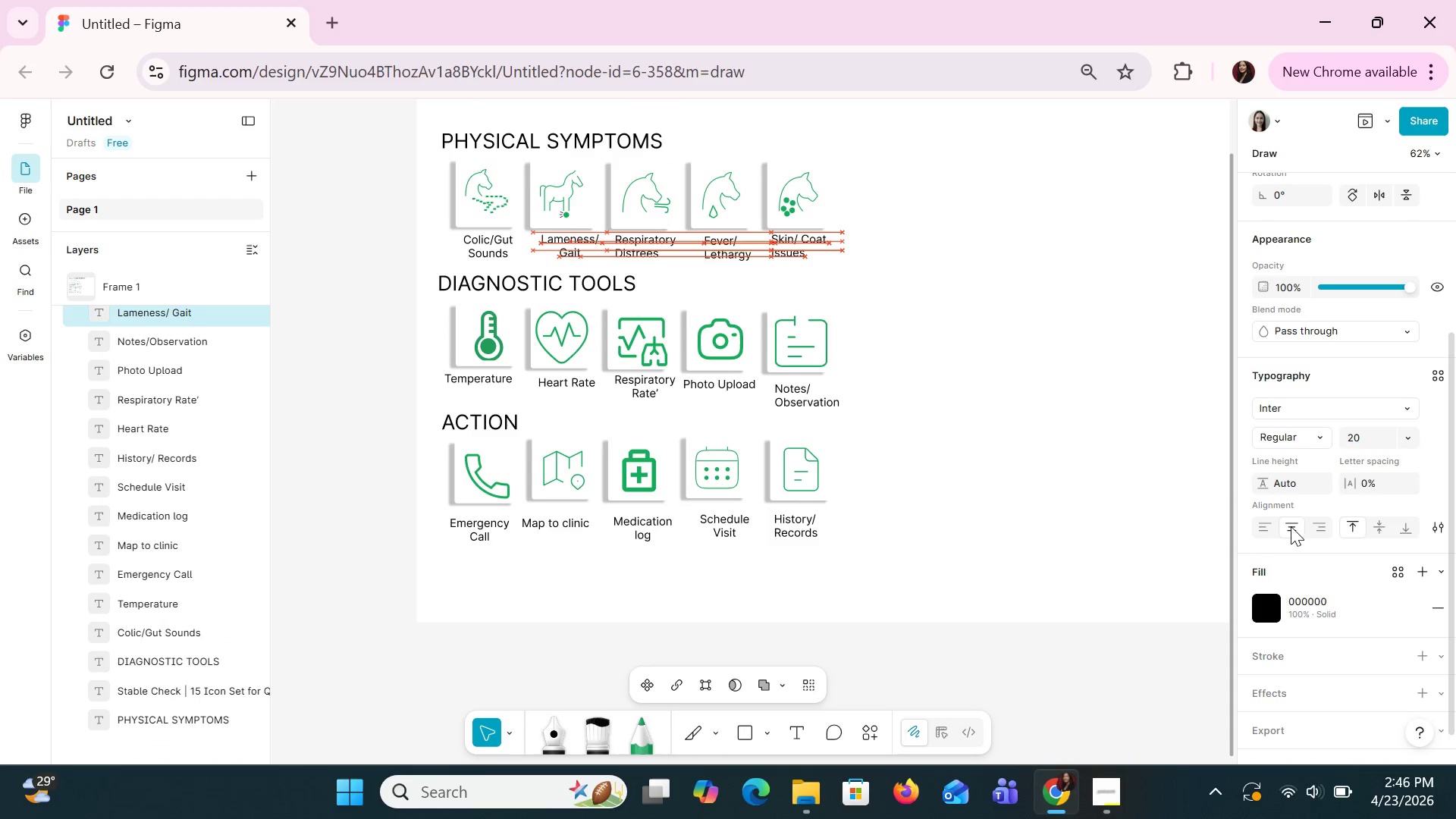 
key(ArrowLeft)
 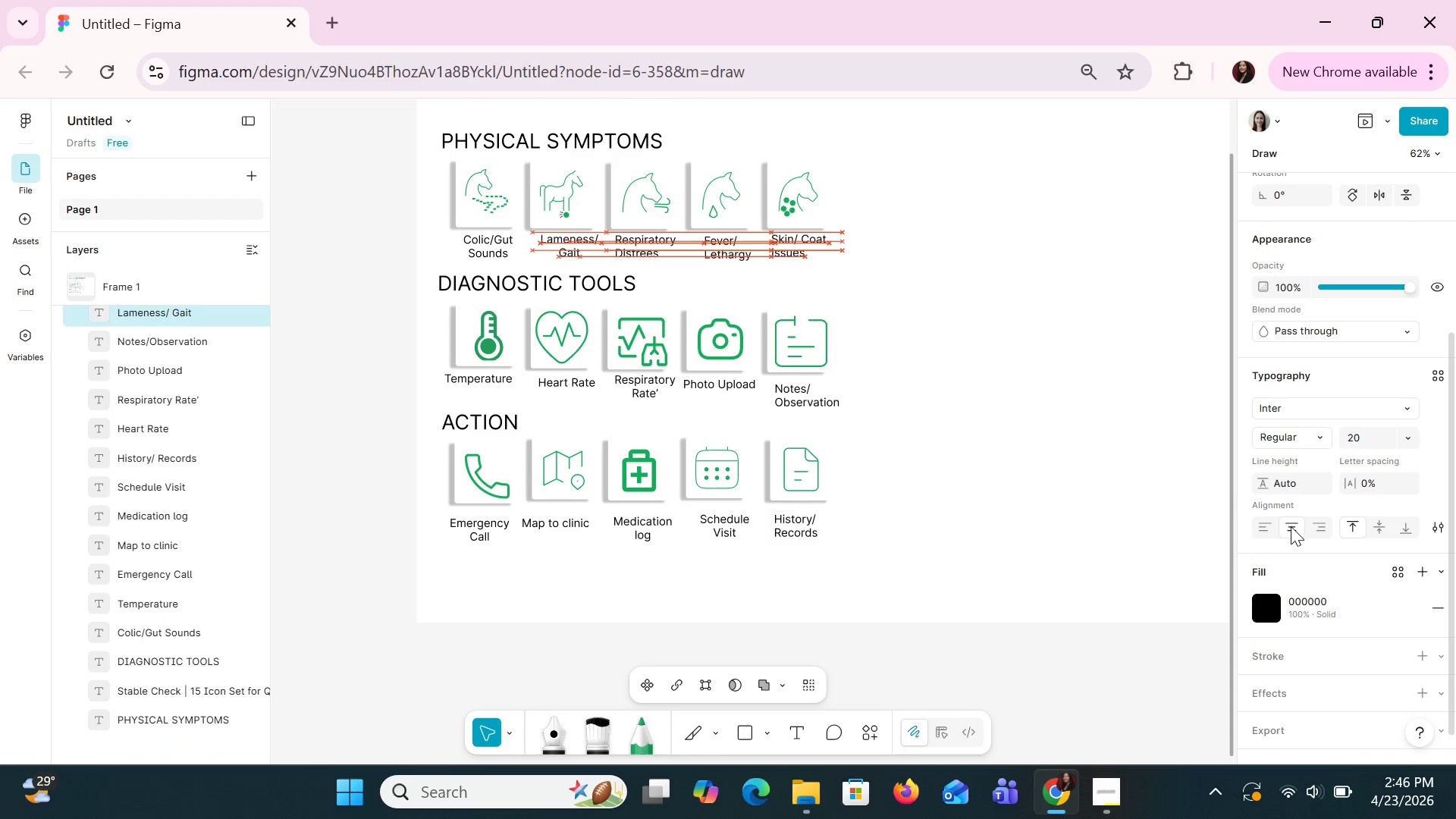 
key(ArrowLeft)
 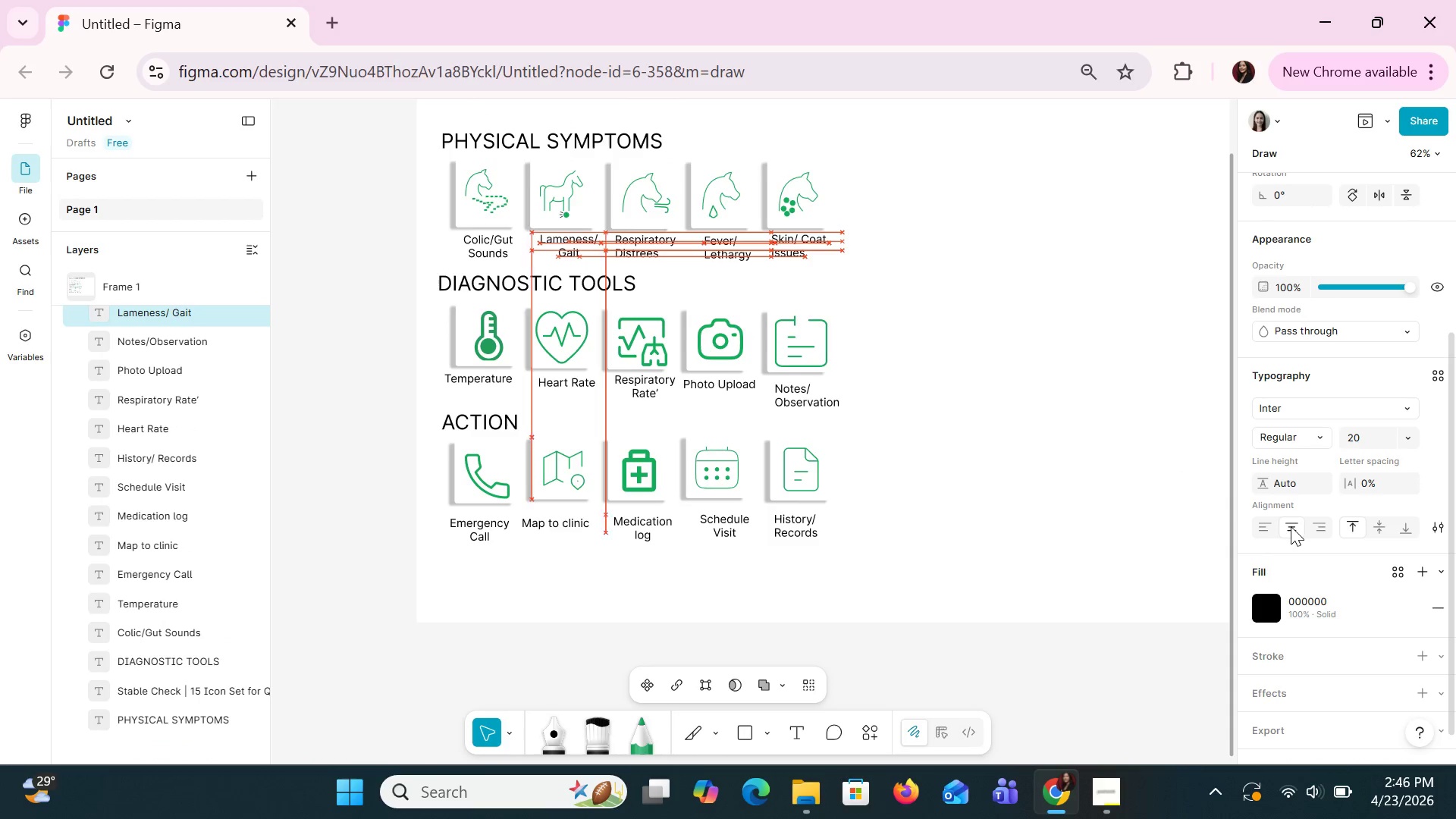 
key(ArrowLeft)
 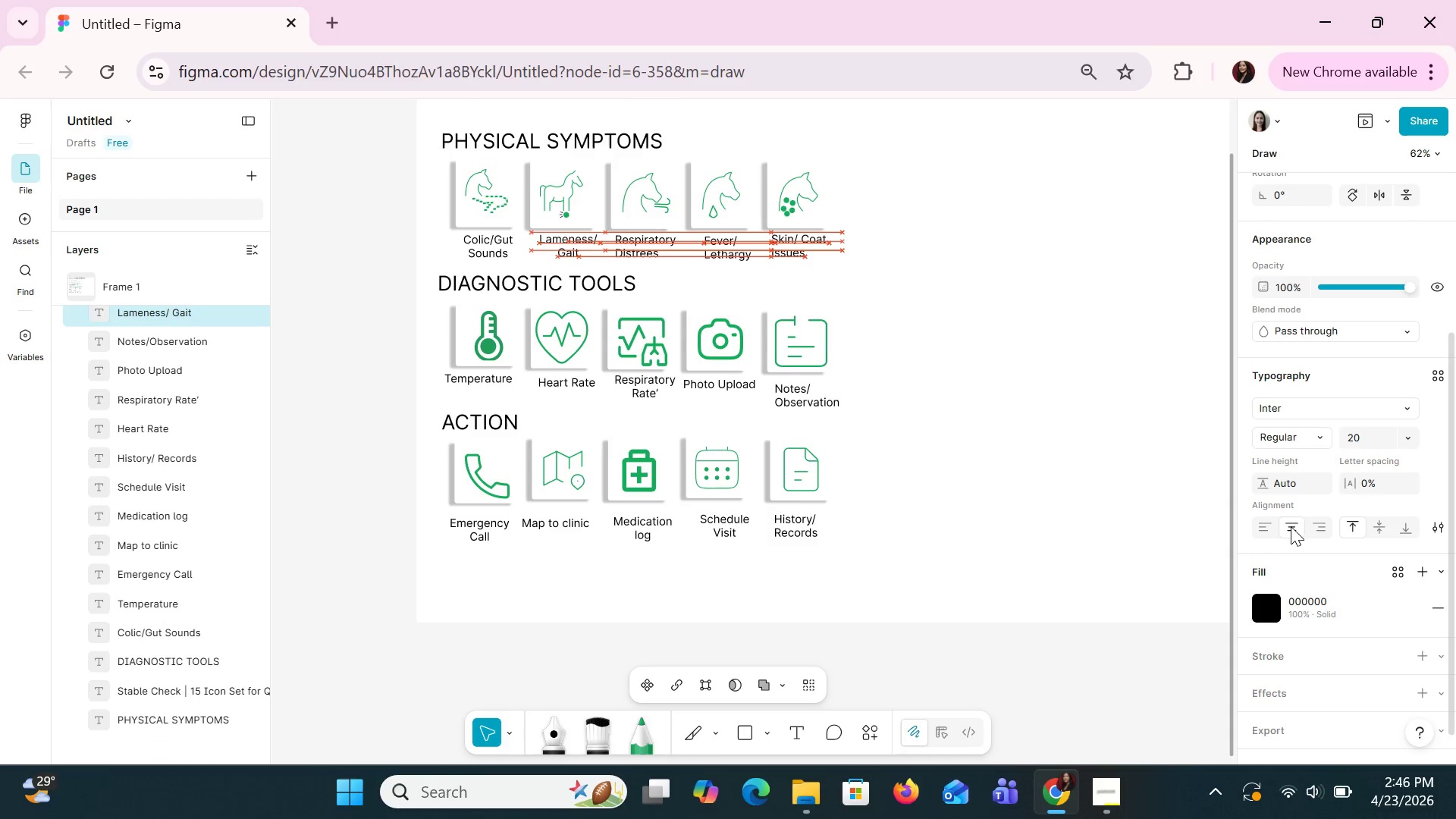 
key(ArrowLeft)
 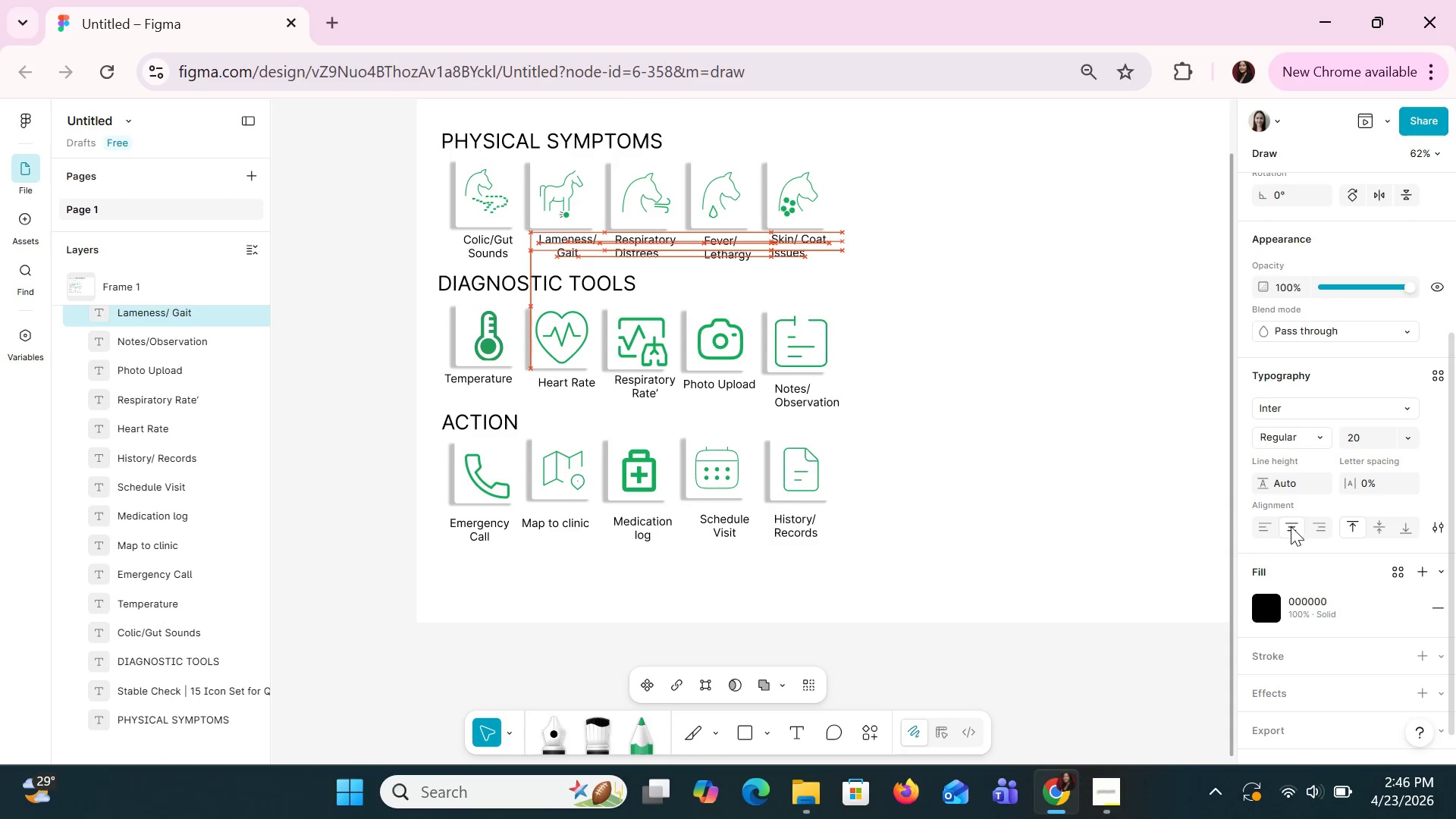 
key(ArrowLeft)
 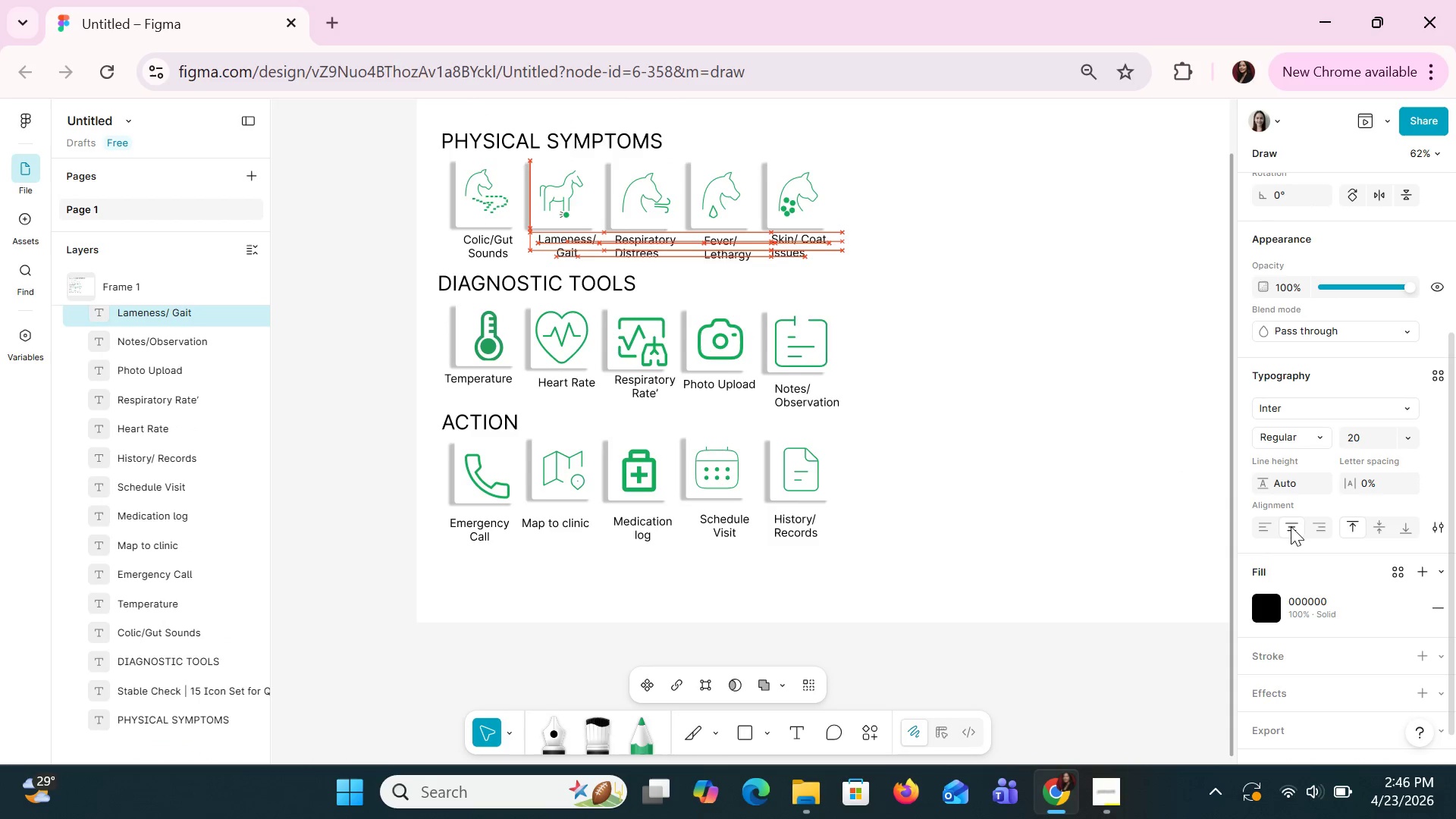 
key(ArrowLeft)
 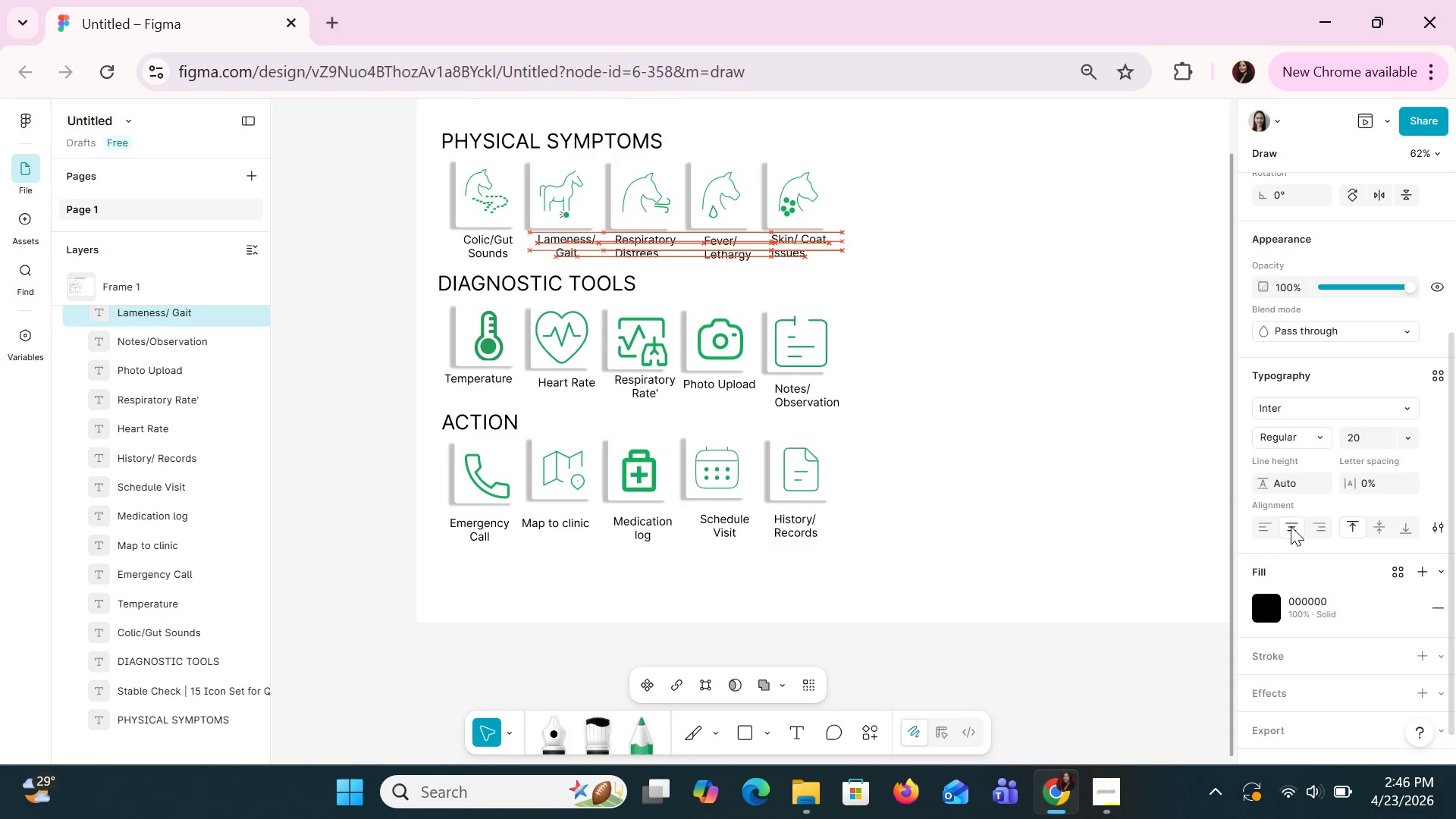 
key(ArrowLeft)
 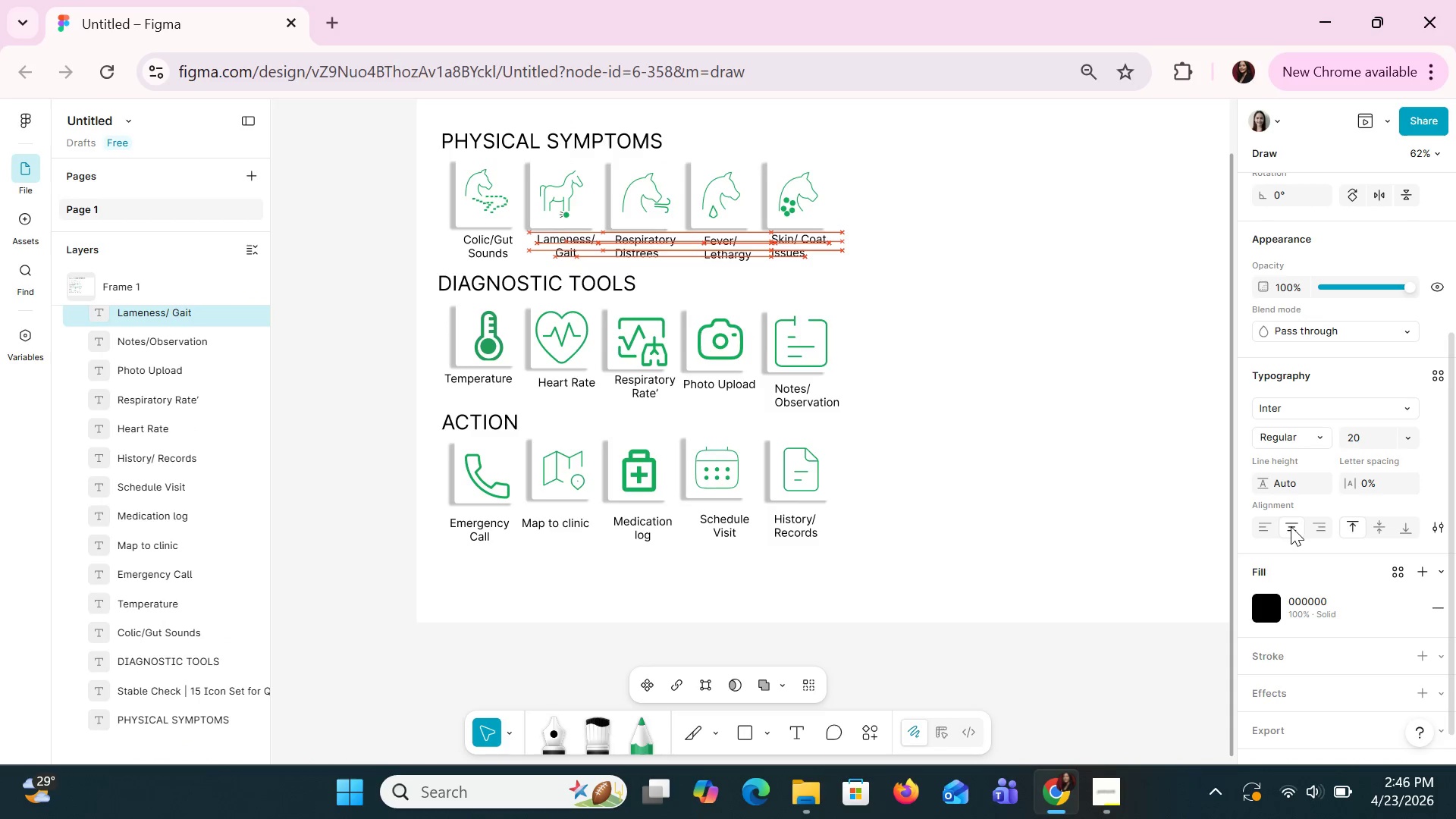 
key(ArrowLeft)
 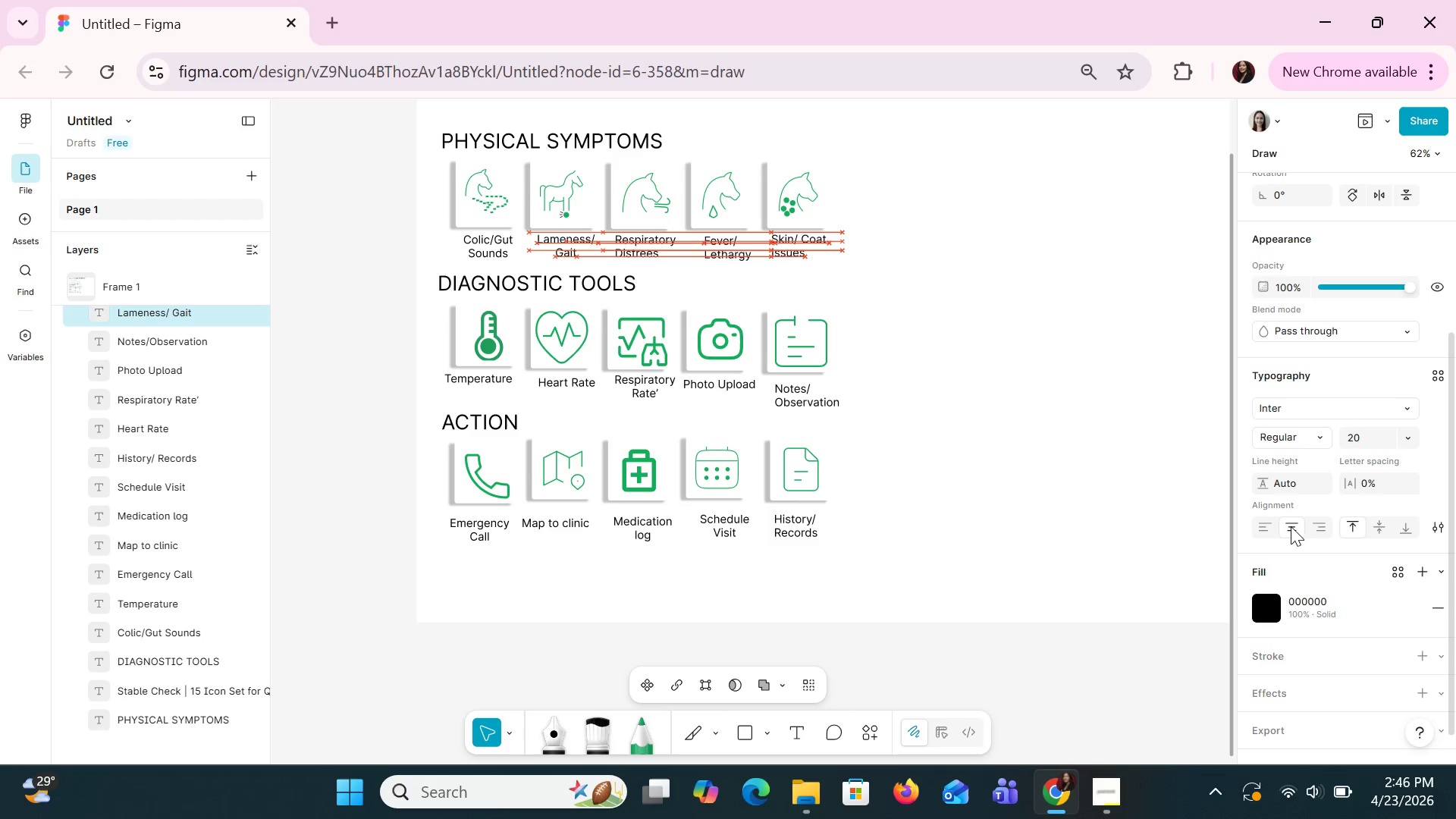 
key(ArrowLeft)
 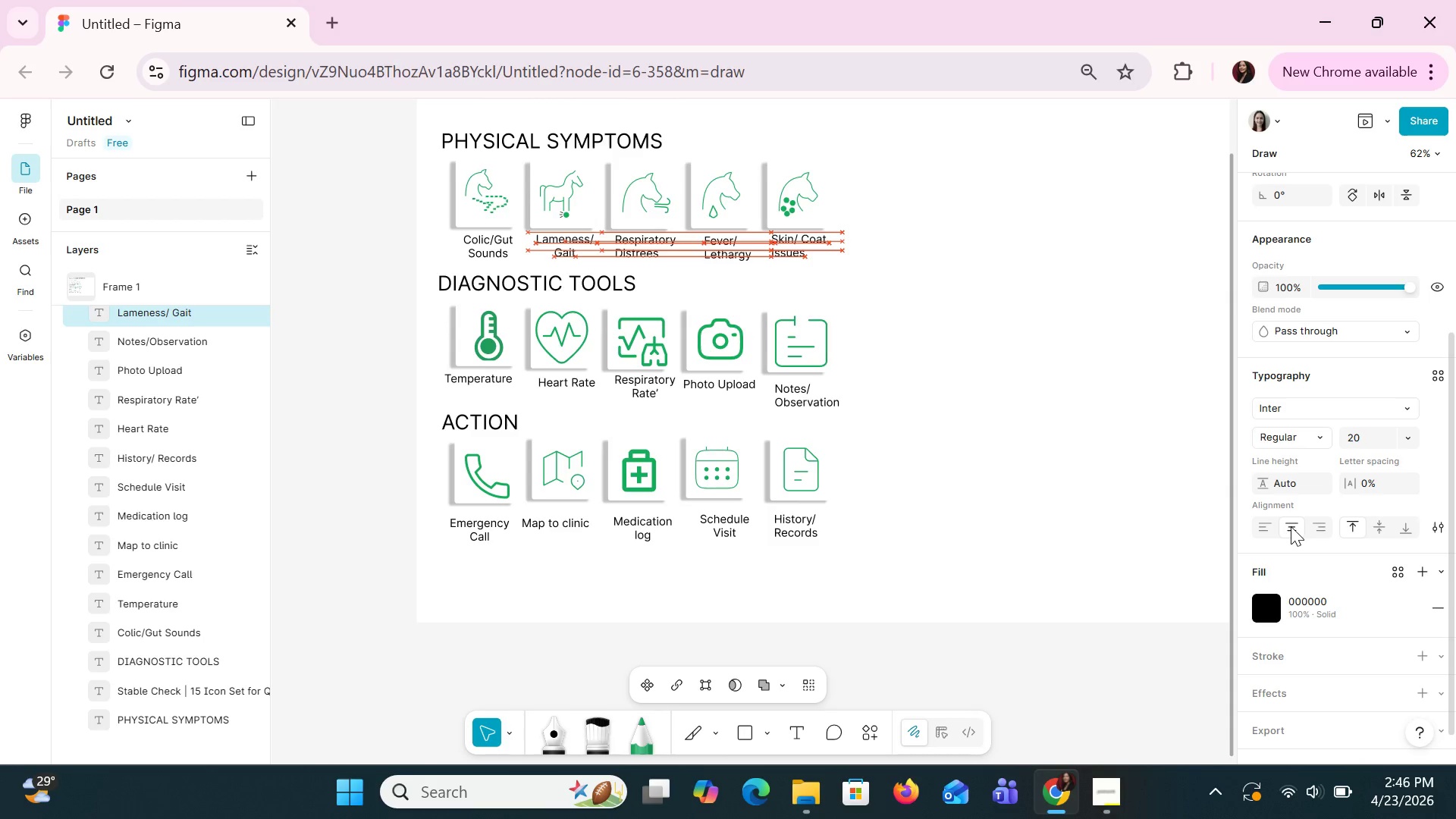 
key(ArrowLeft)
 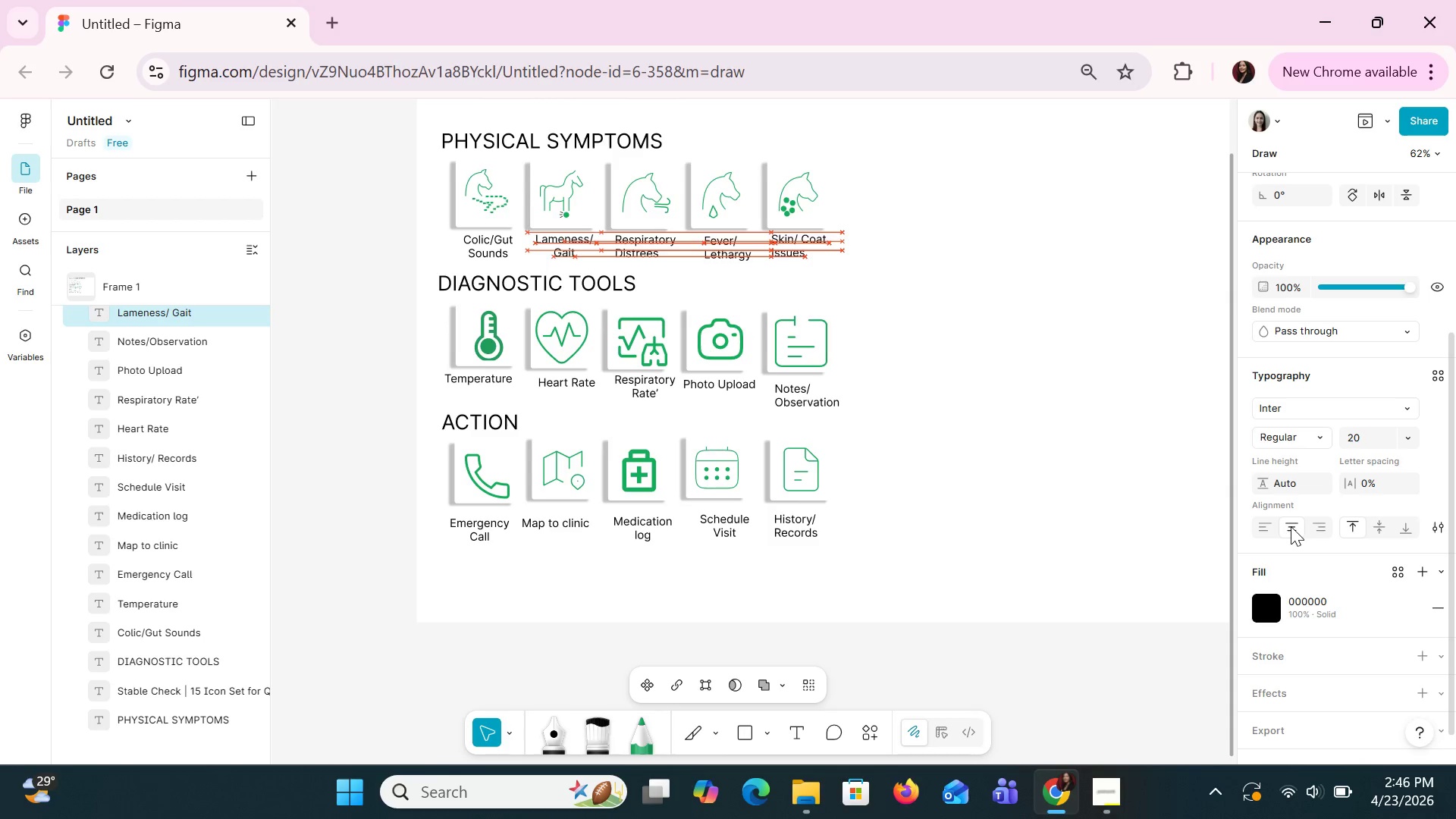 
key(ArrowLeft)
 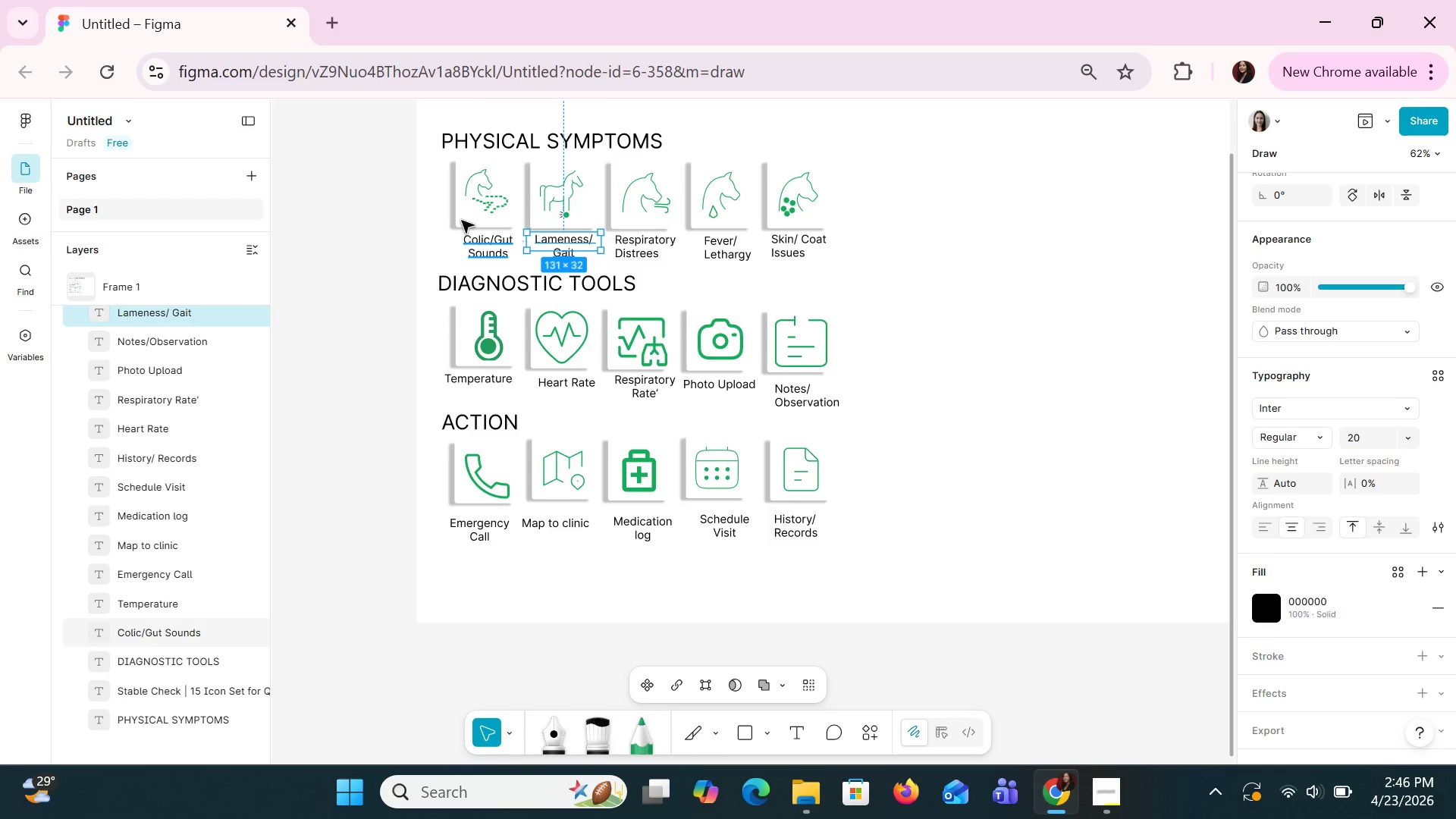 
left_click([487, 256])
 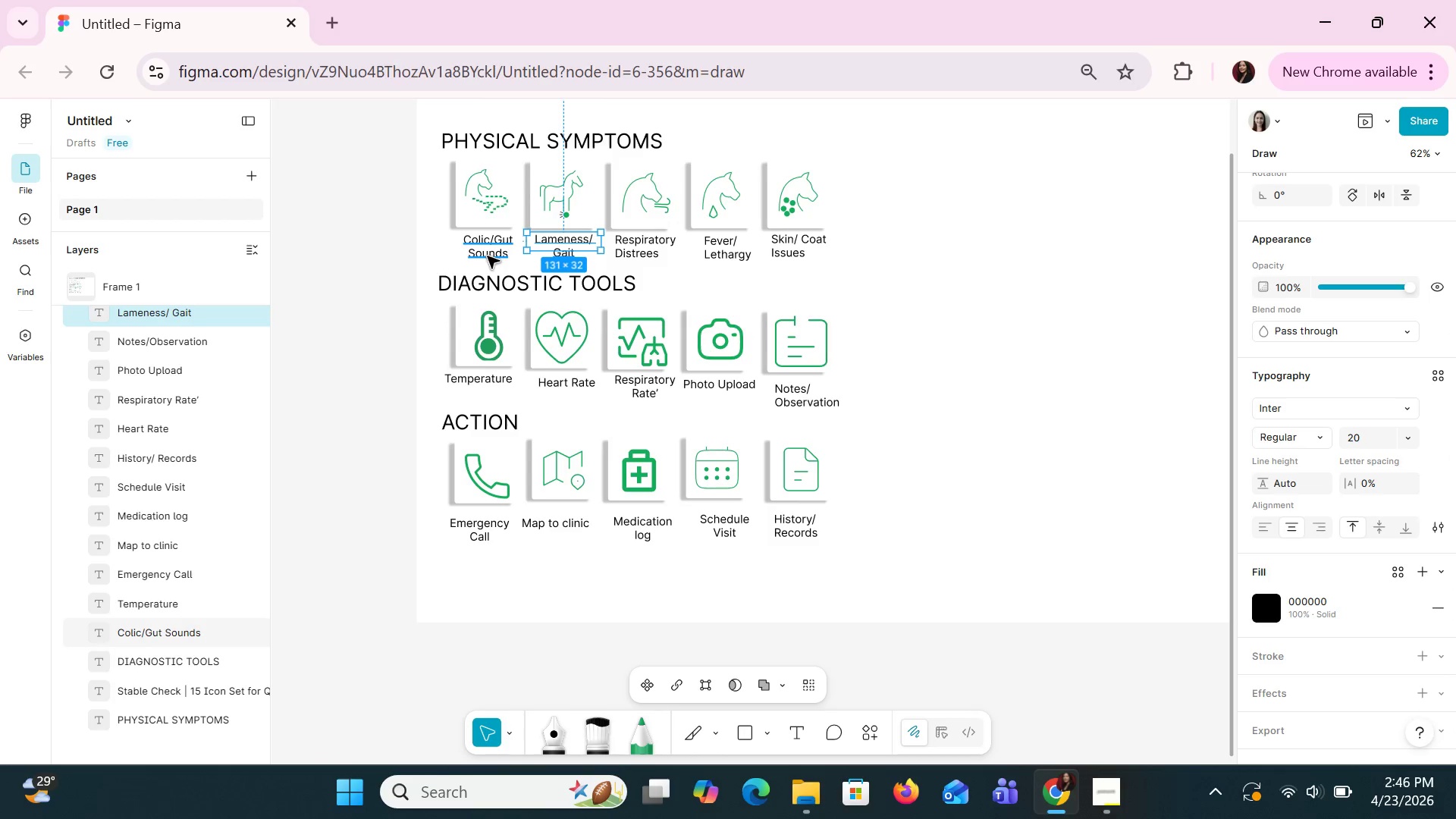 
key(ArrowLeft)
 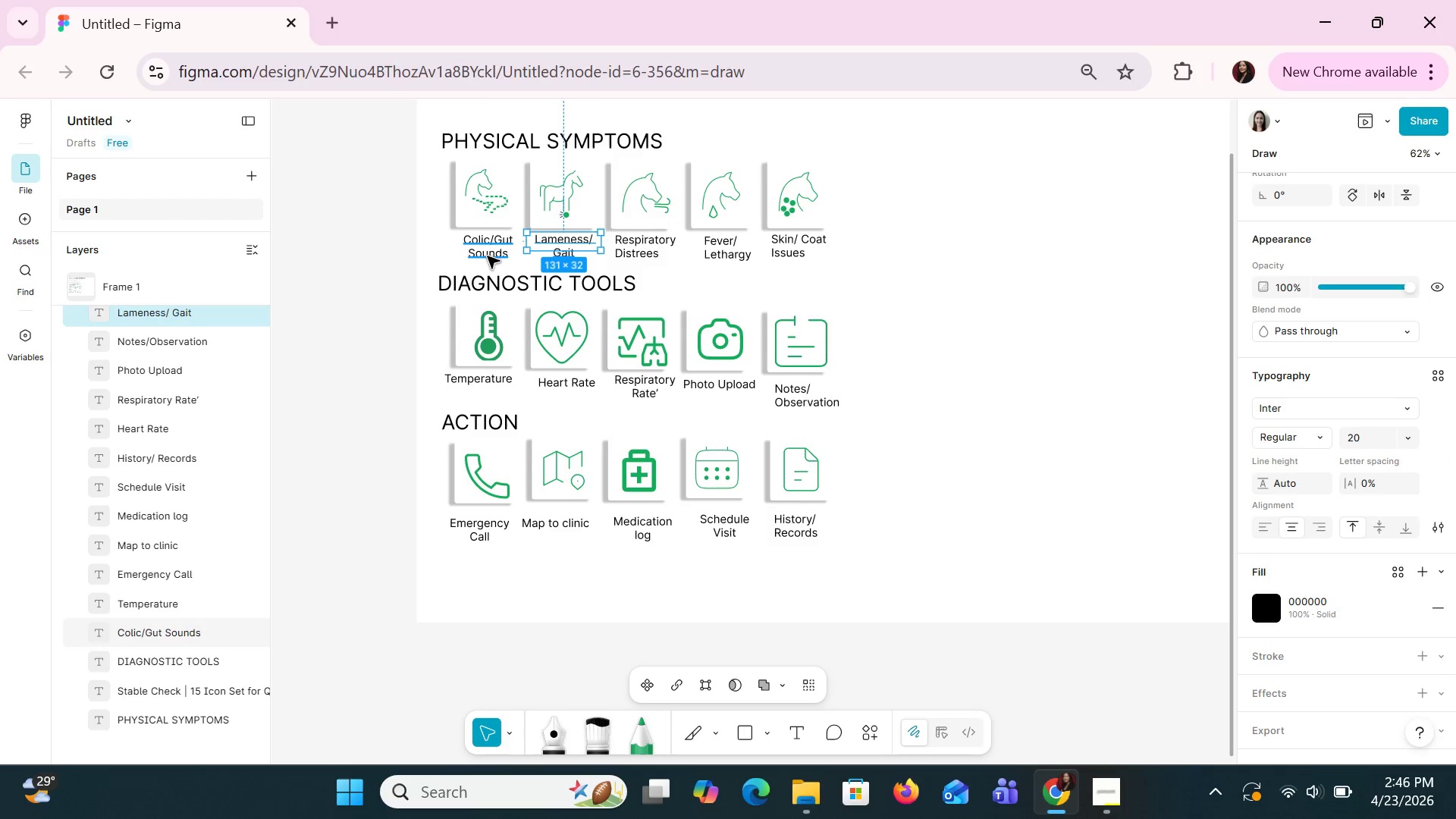 
key(ArrowLeft)
 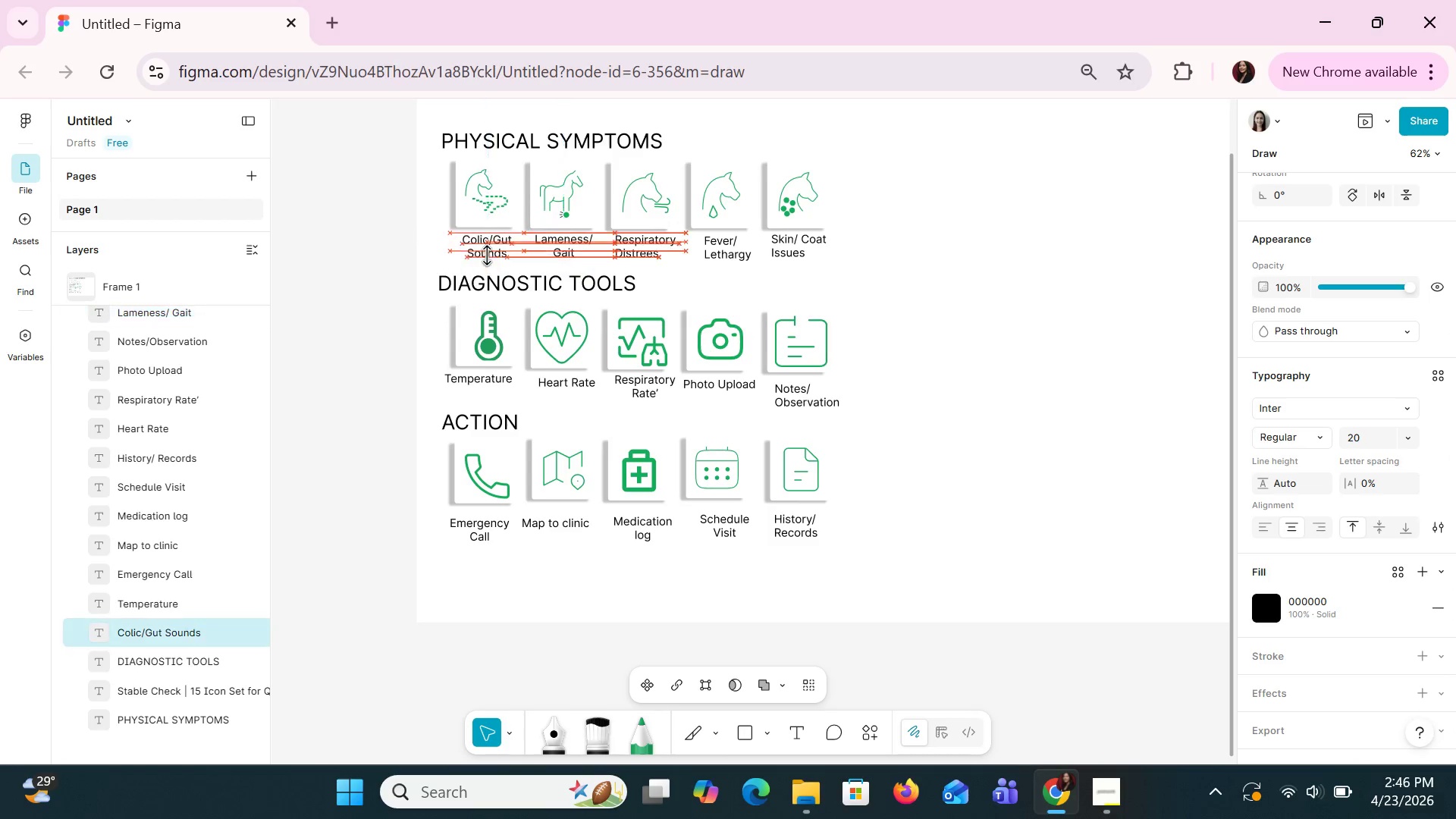 
key(ArrowLeft)
 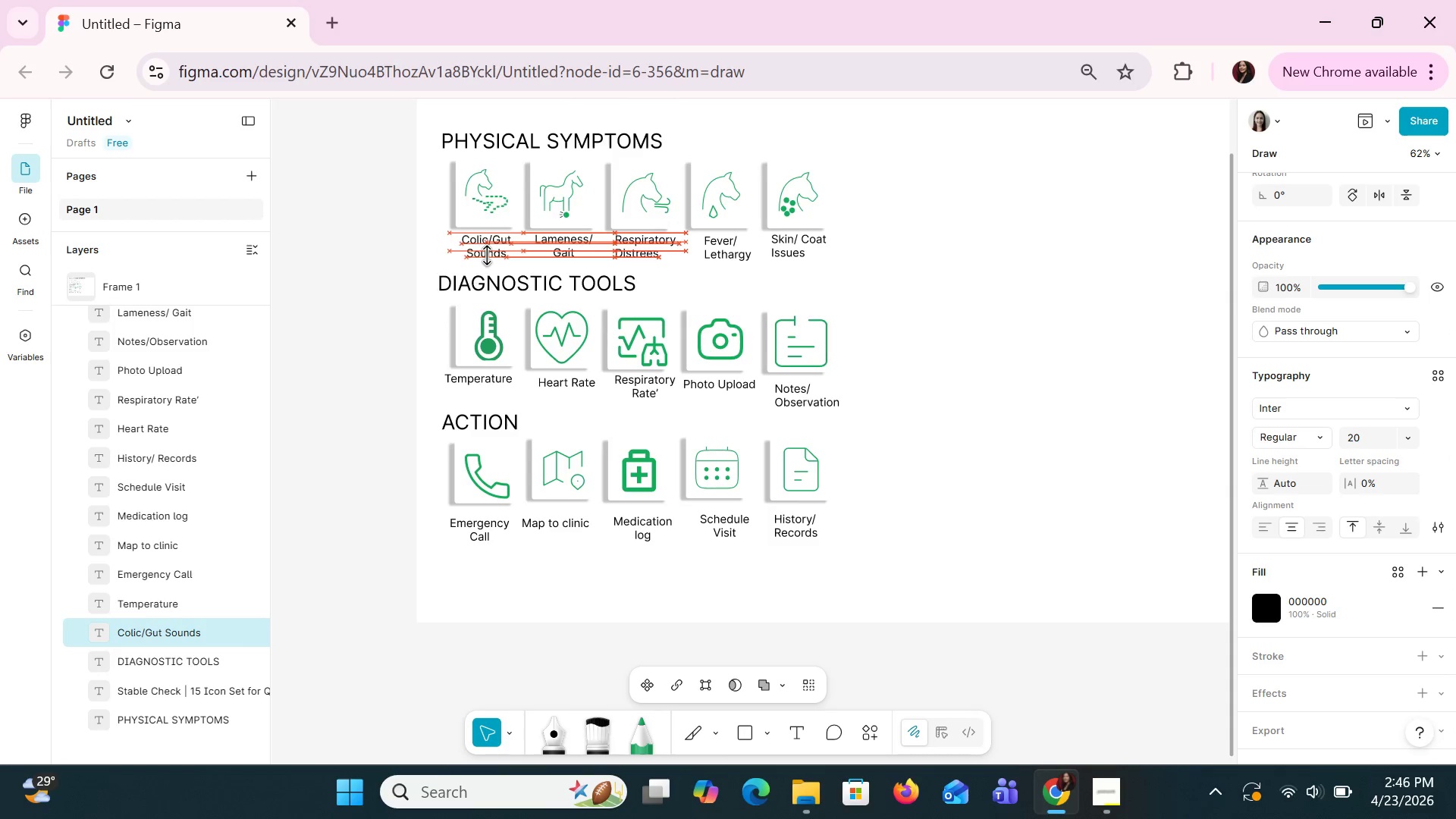 
key(ArrowLeft)
 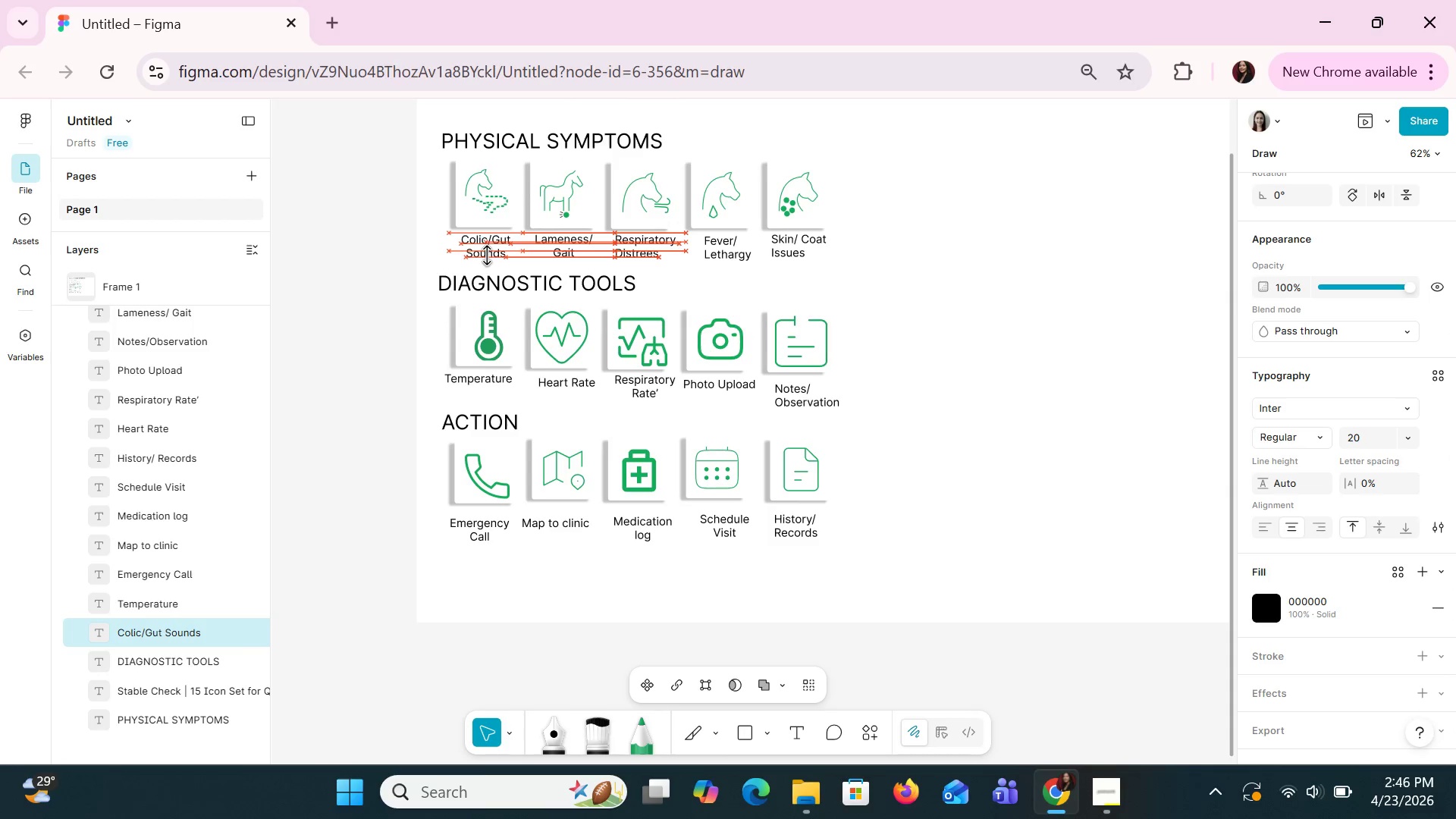 
key(ArrowLeft)
 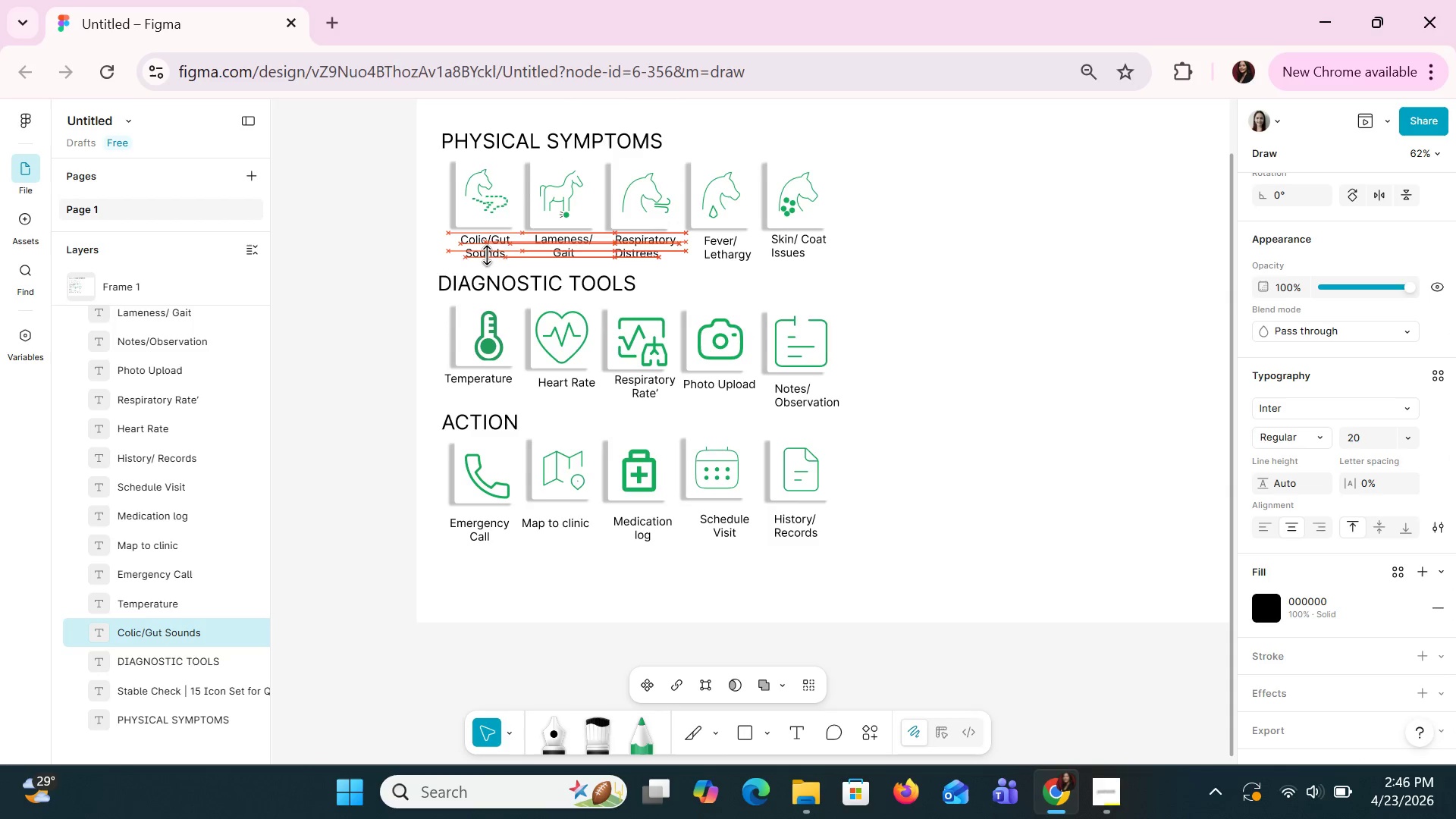 
key(ArrowLeft)
 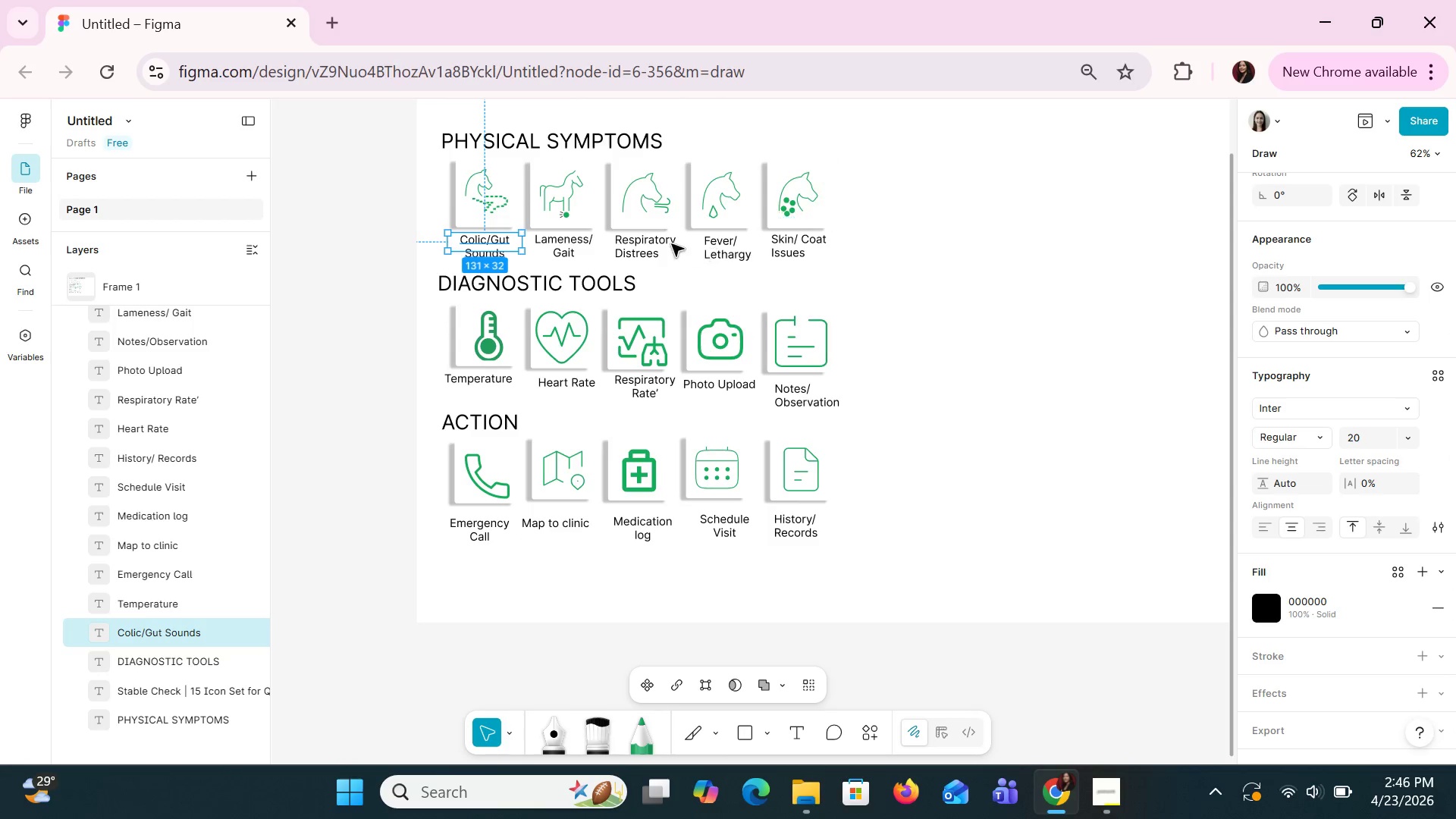 
left_click([663, 240])
 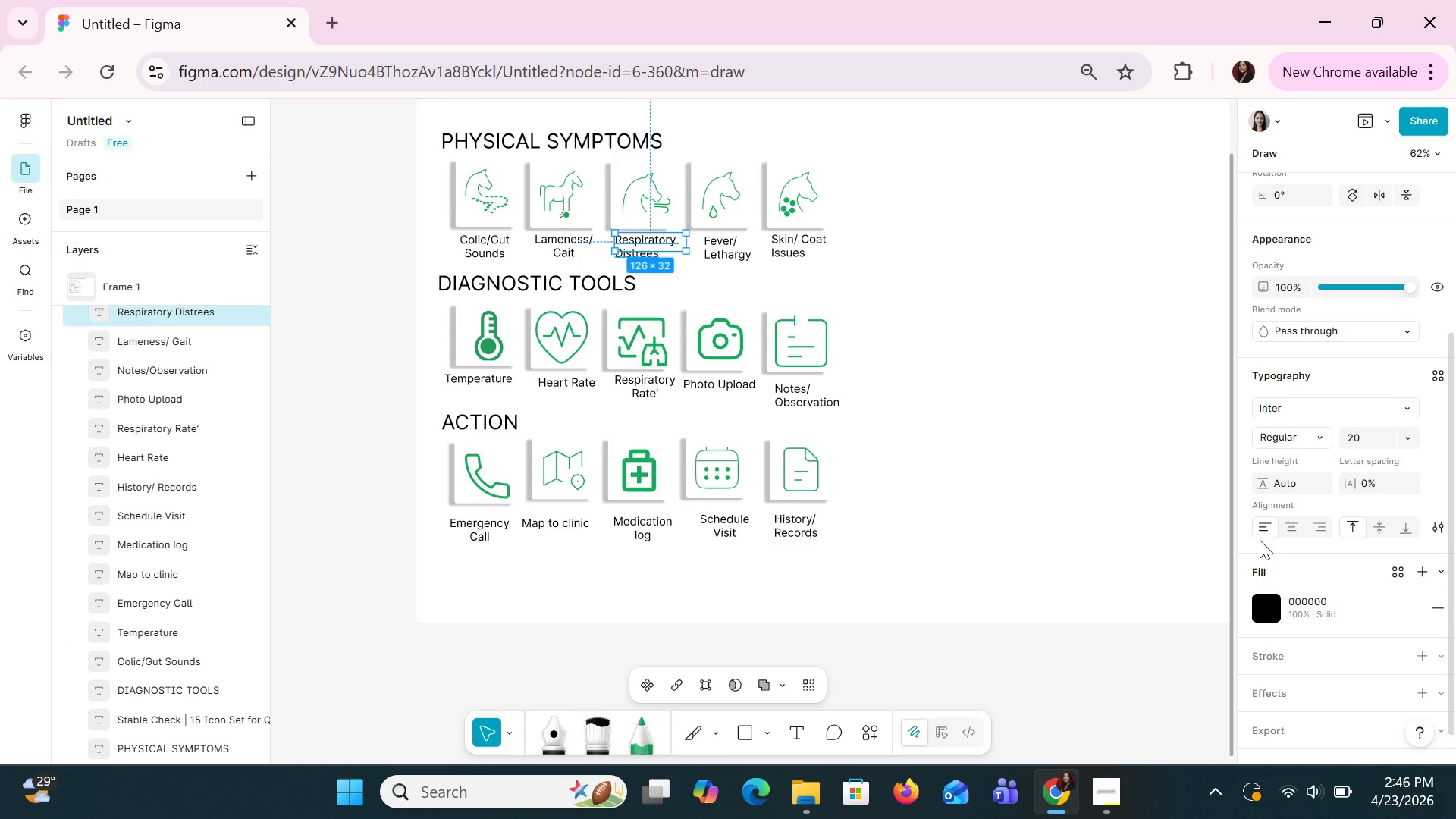 
left_click([1279, 526])
 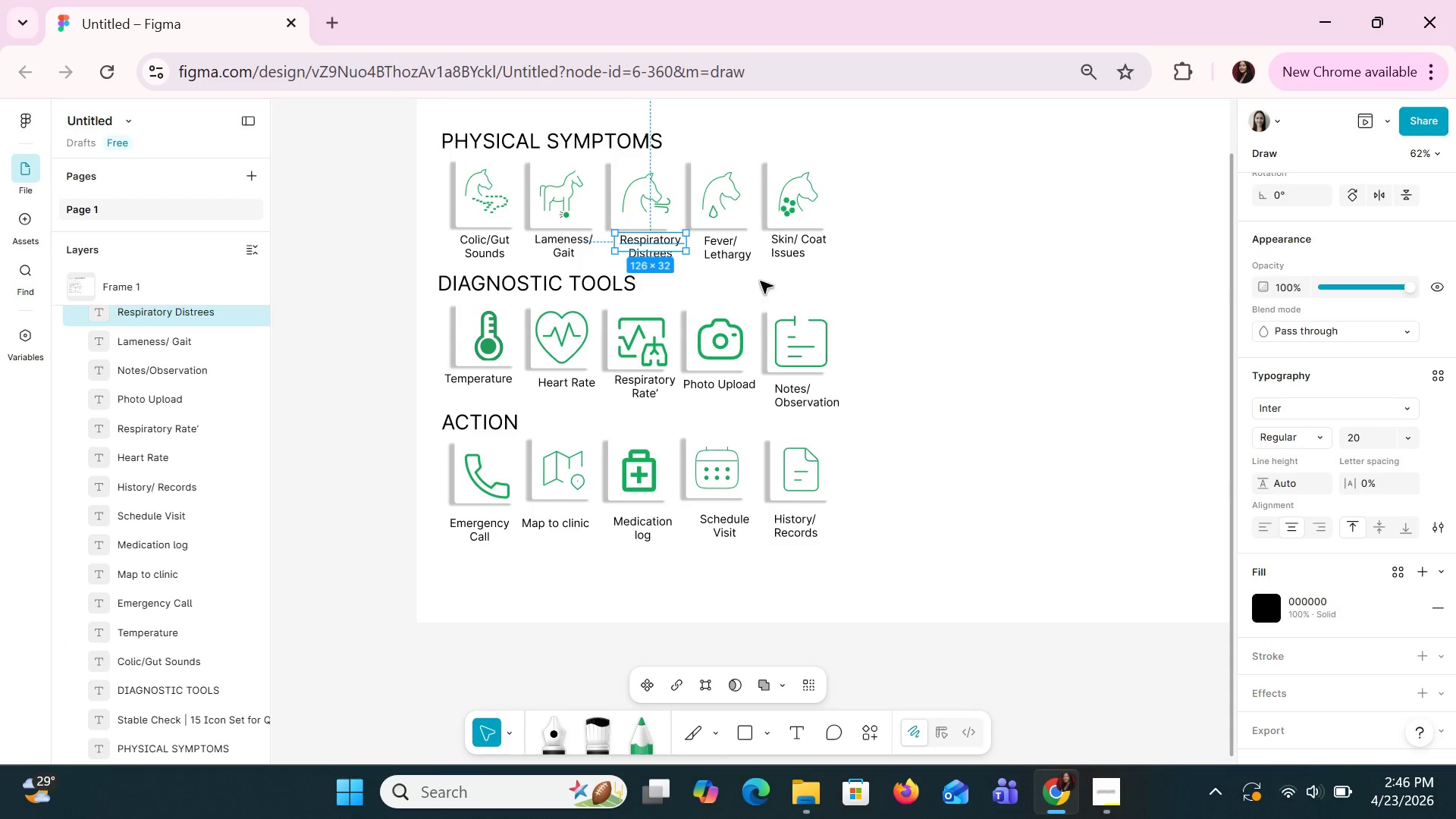 
left_click([729, 253])
 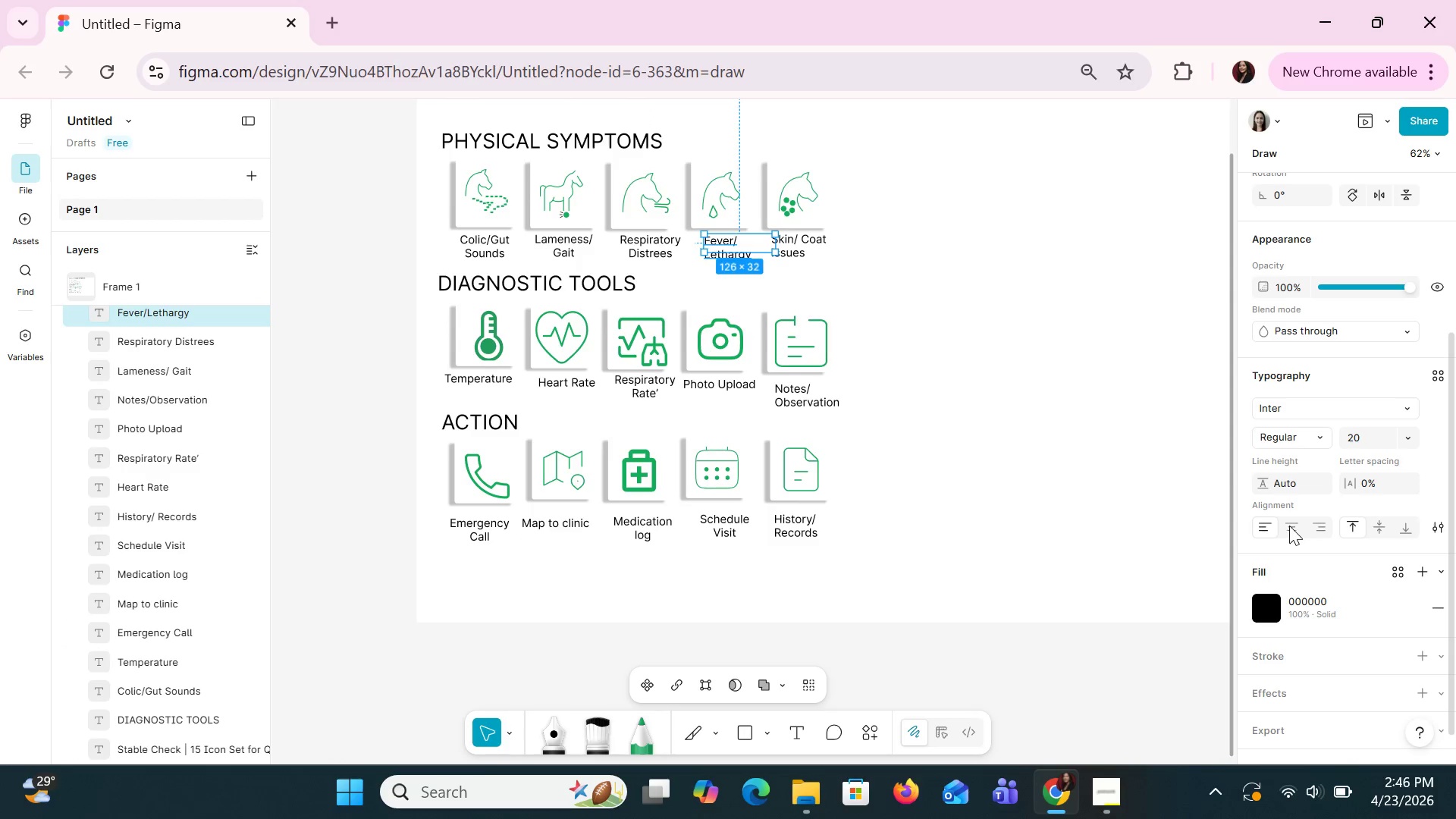 
key(ArrowLeft)
 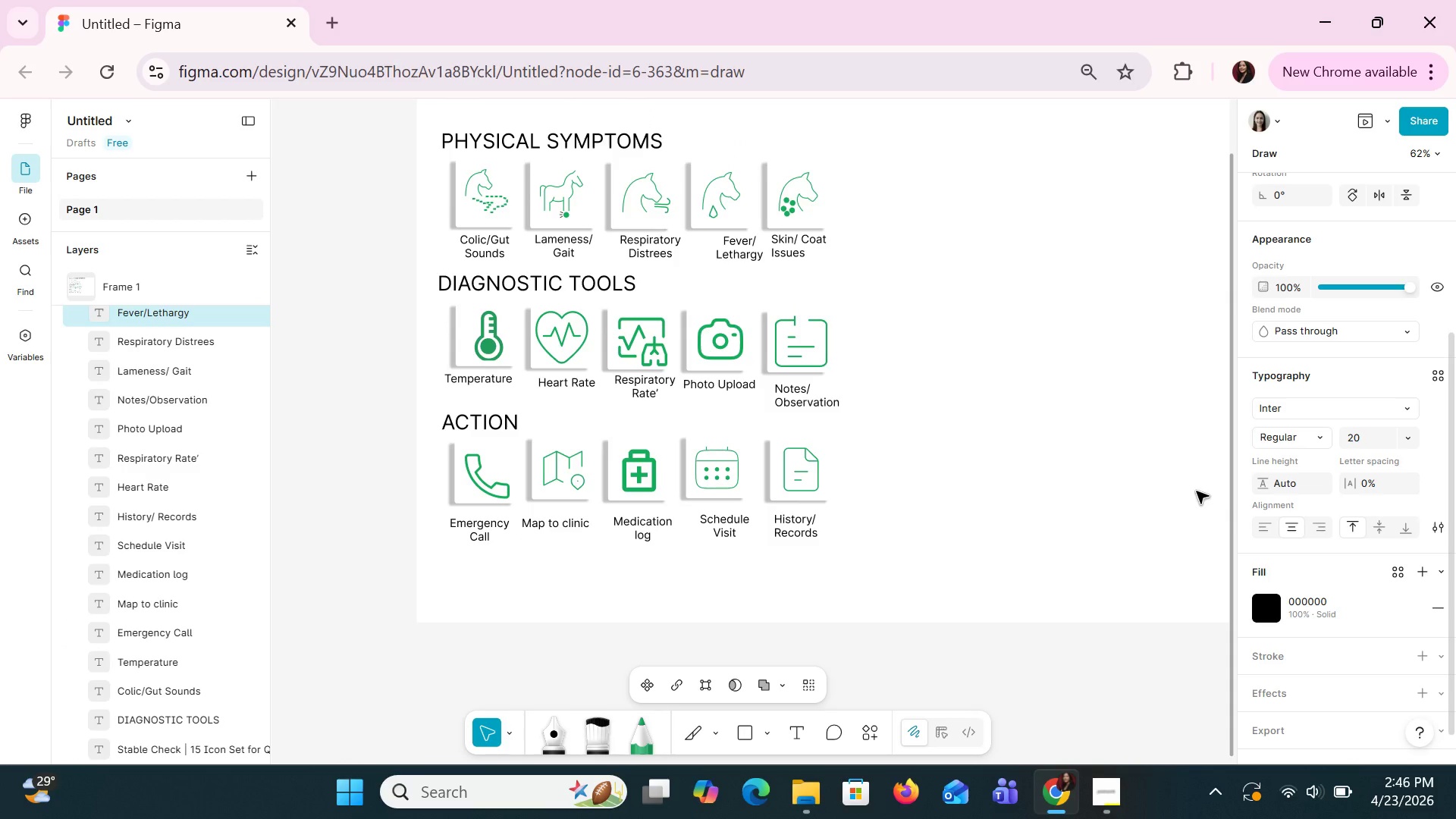 
hold_key(key=ArrowLeft, duration=0.89)
 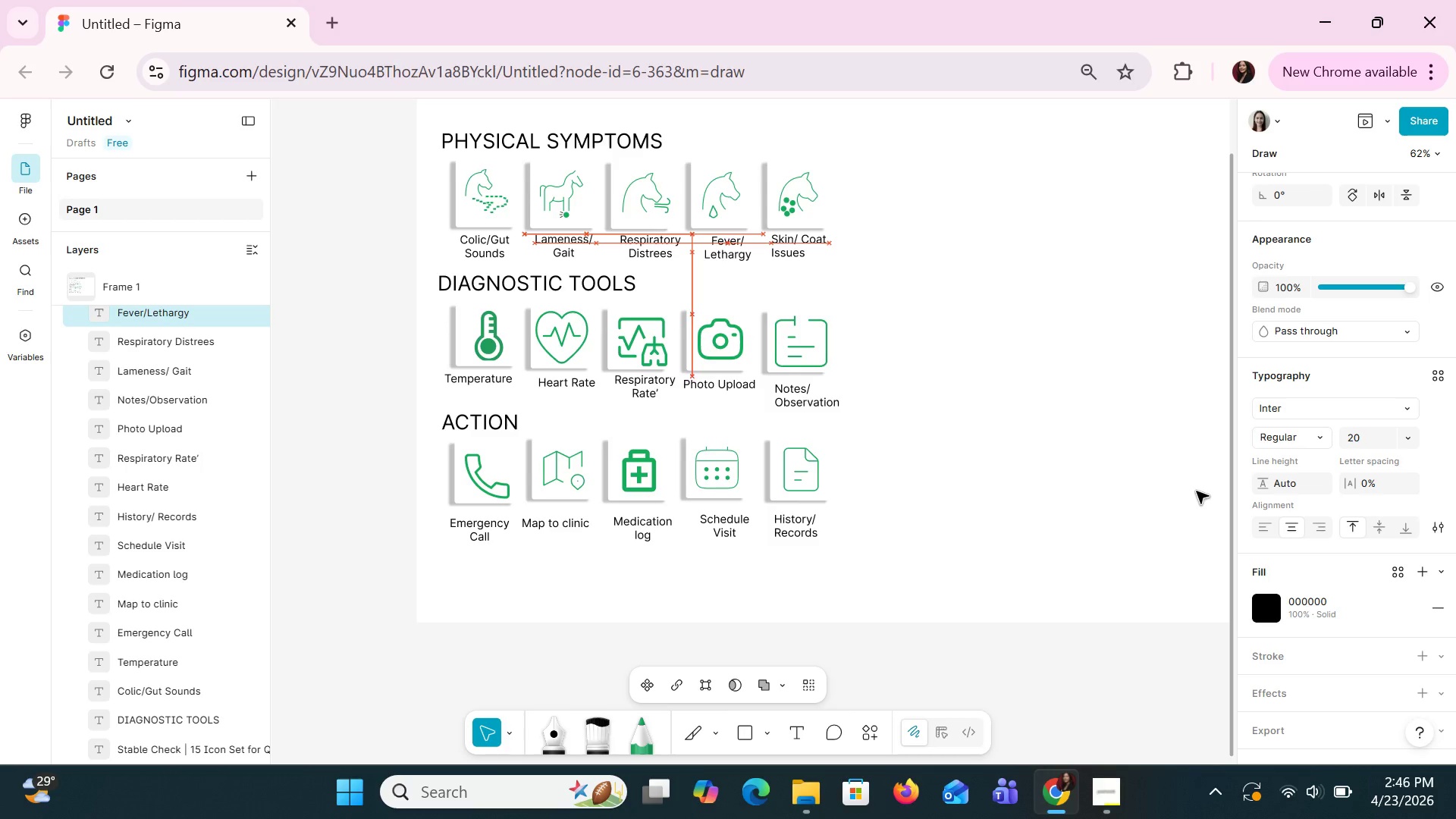 
key(ArrowLeft)
 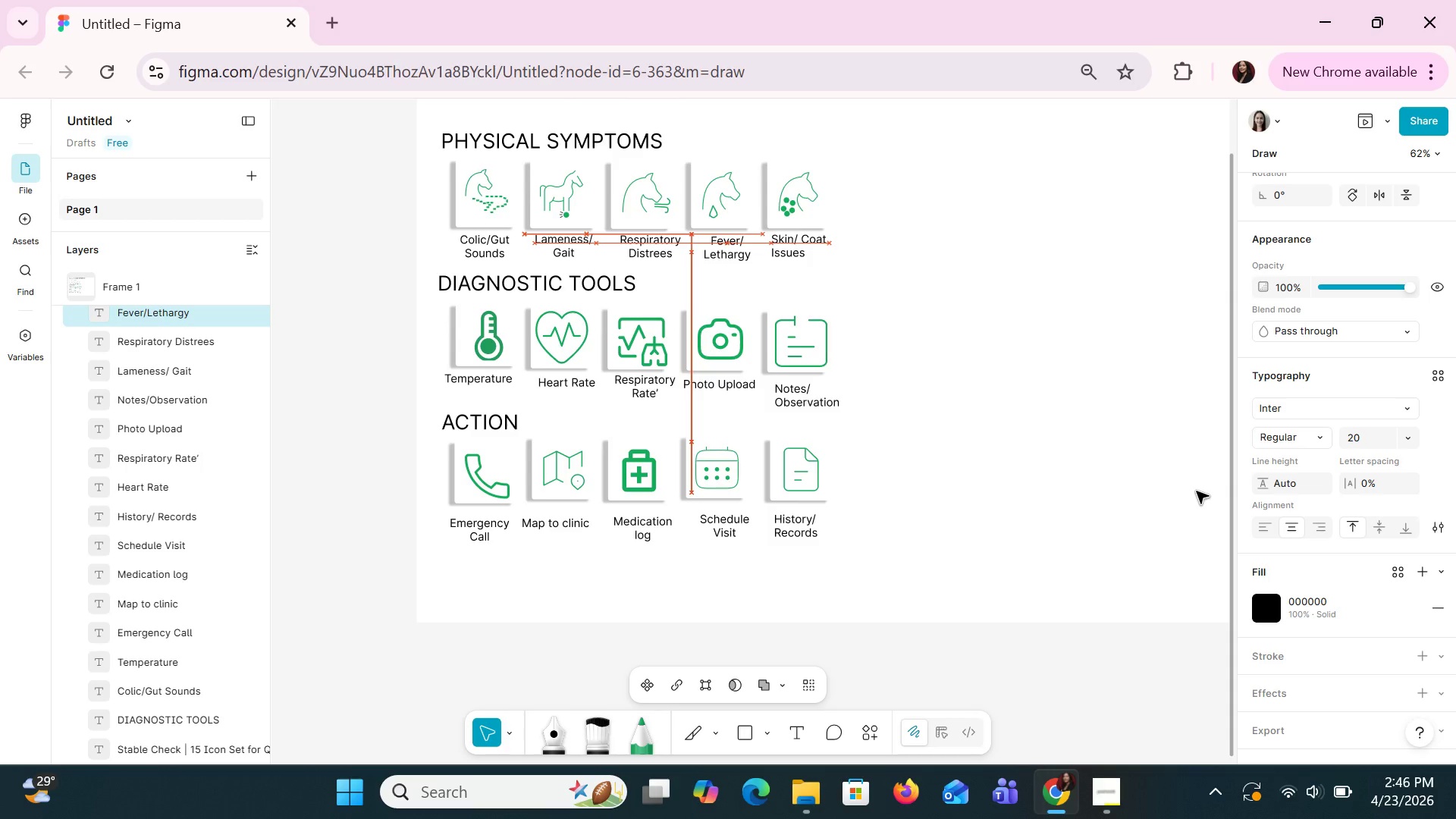 
key(ArrowLeft)
 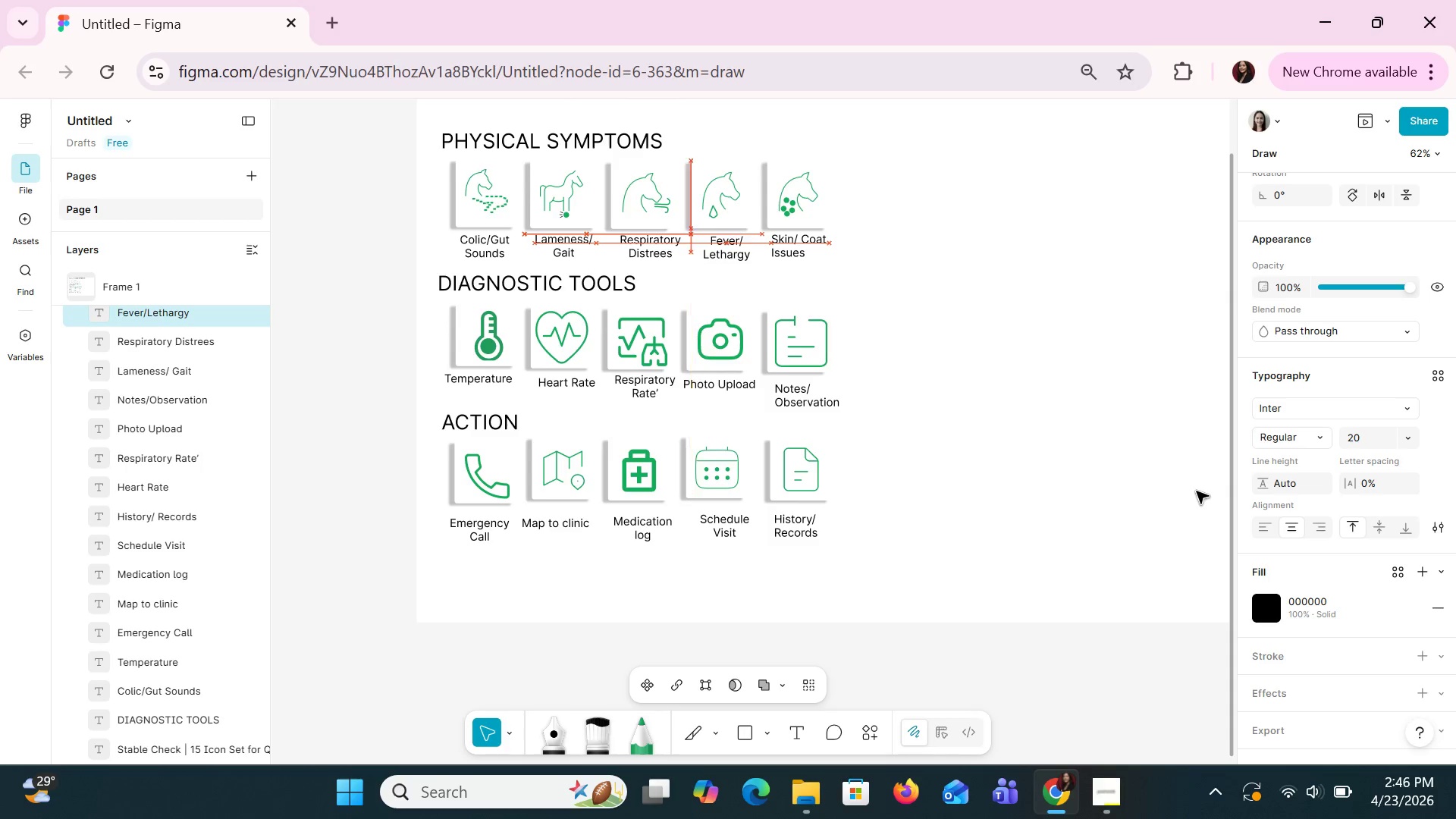 
key(ArrowLeft)
 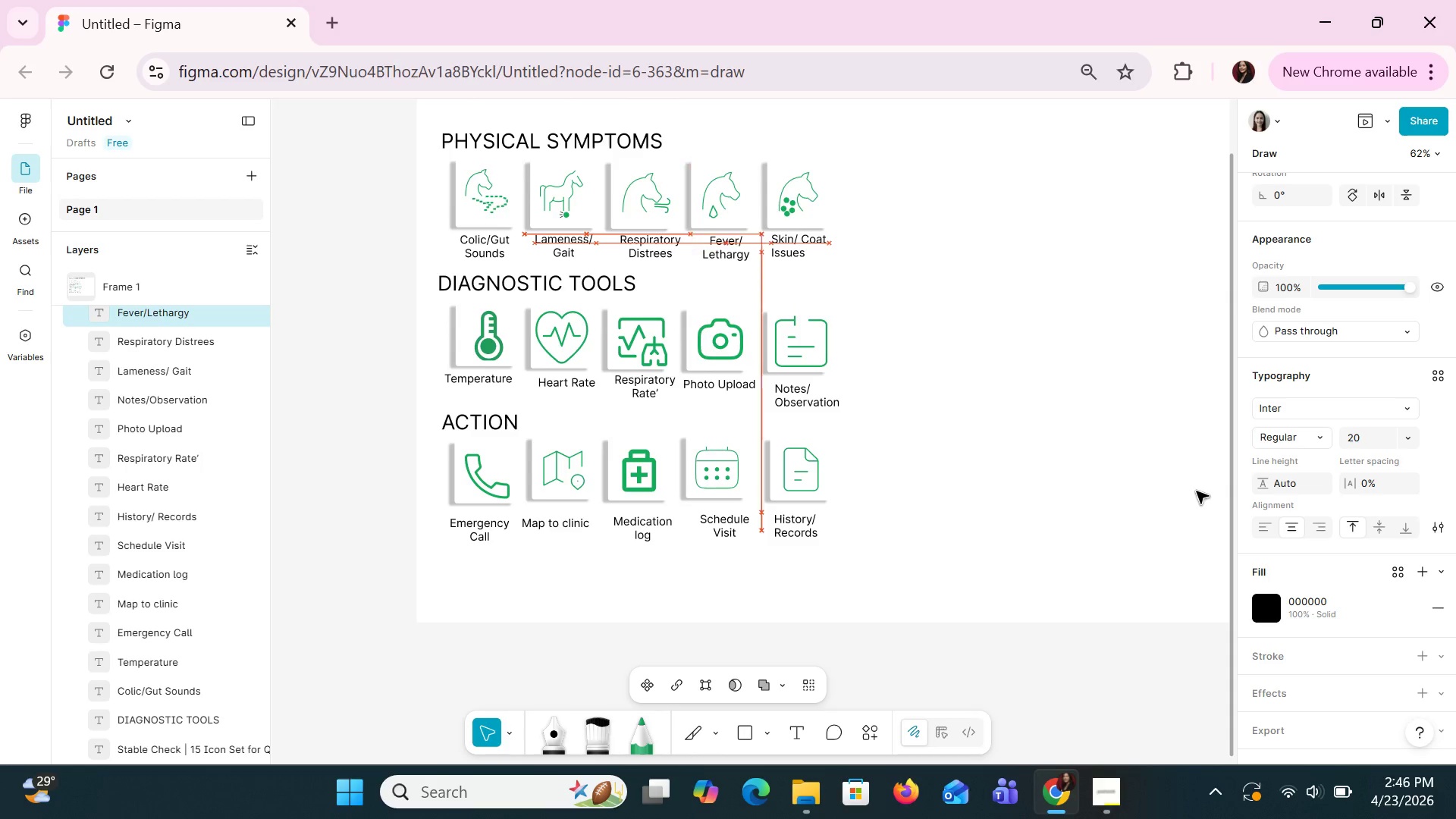 
key(ArrowLeft)
 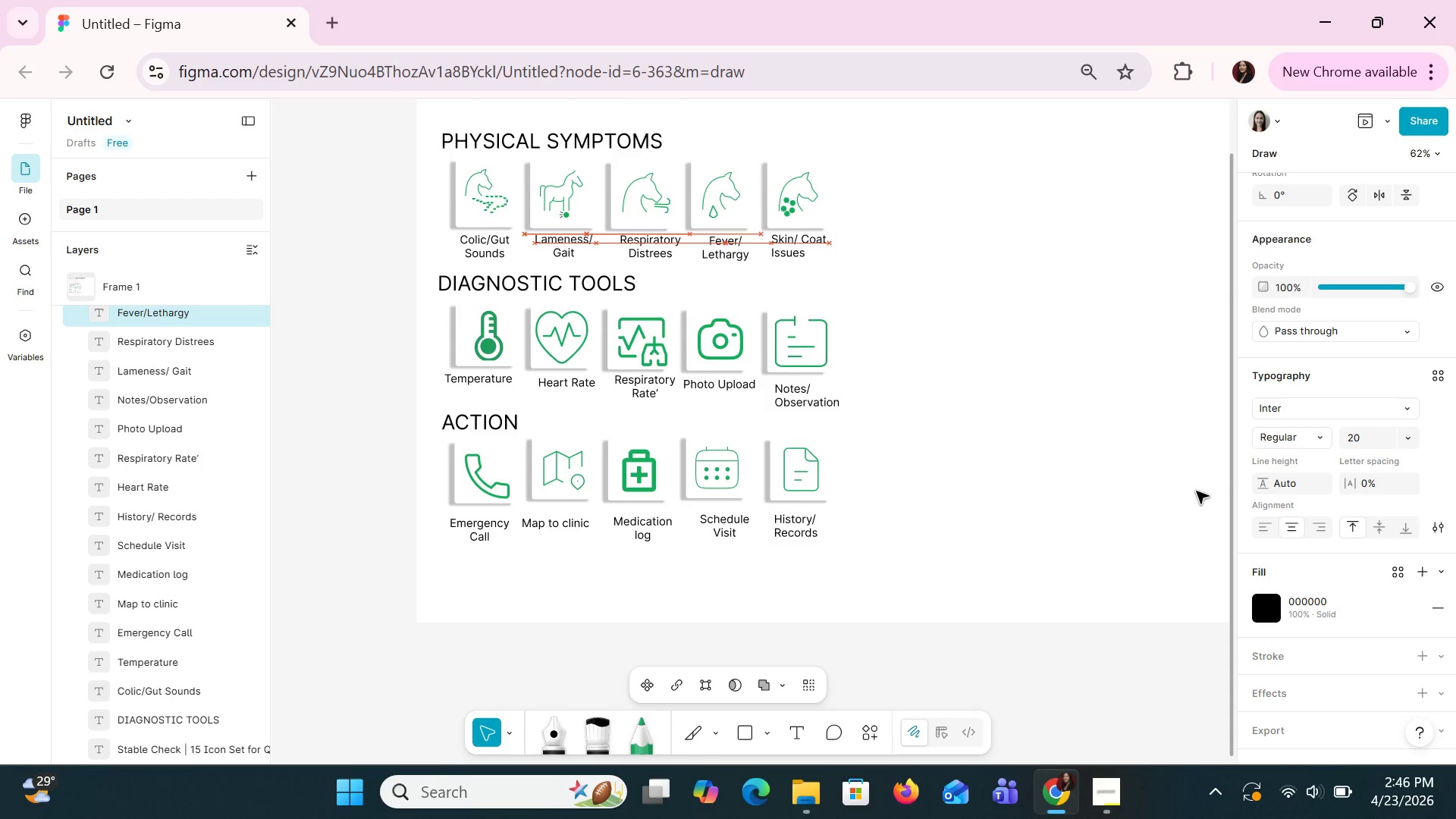 
key(ArrowLeft)
 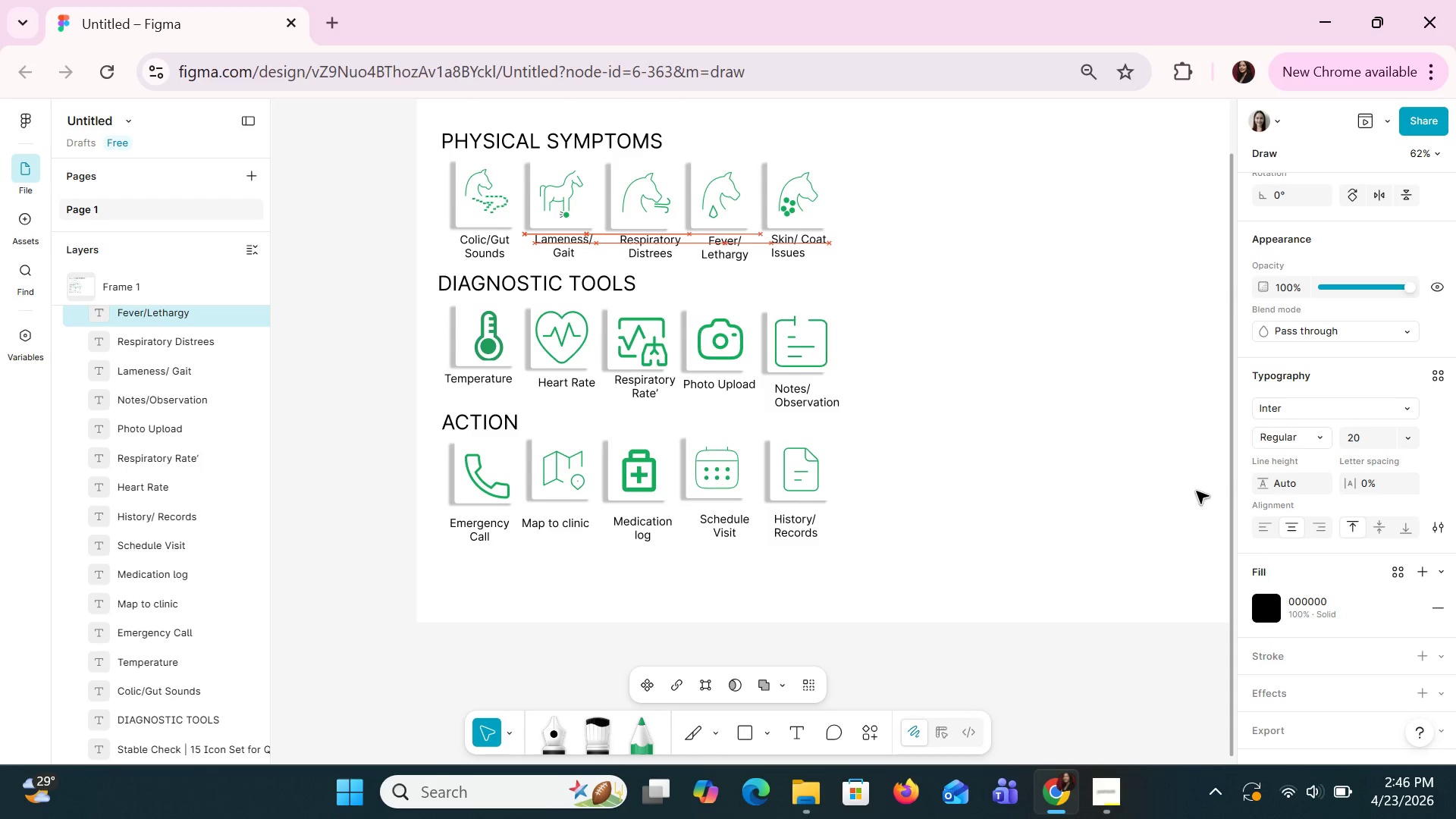 
key(ArrowLeft)
 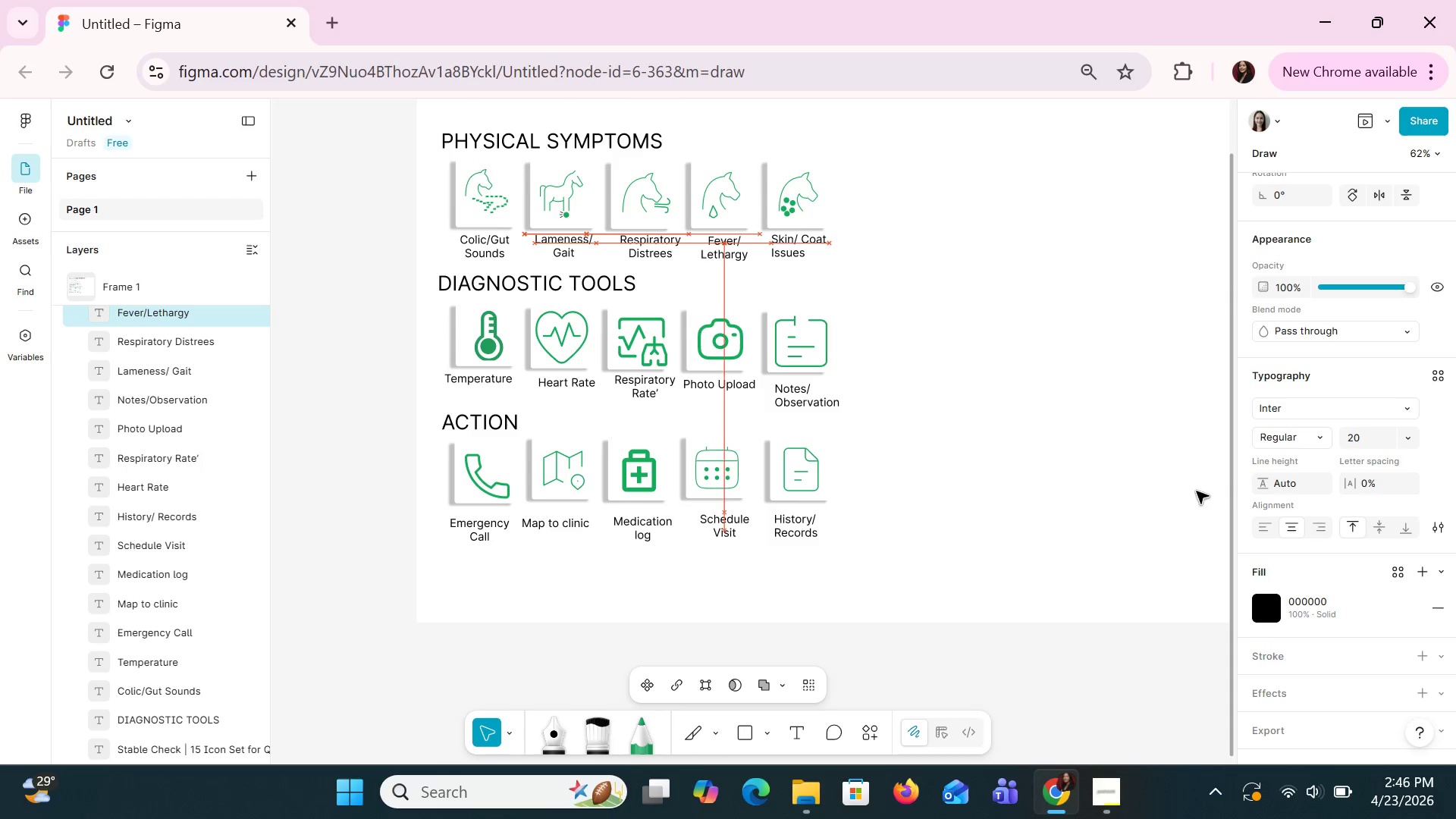 
key(ArrowLeft)
 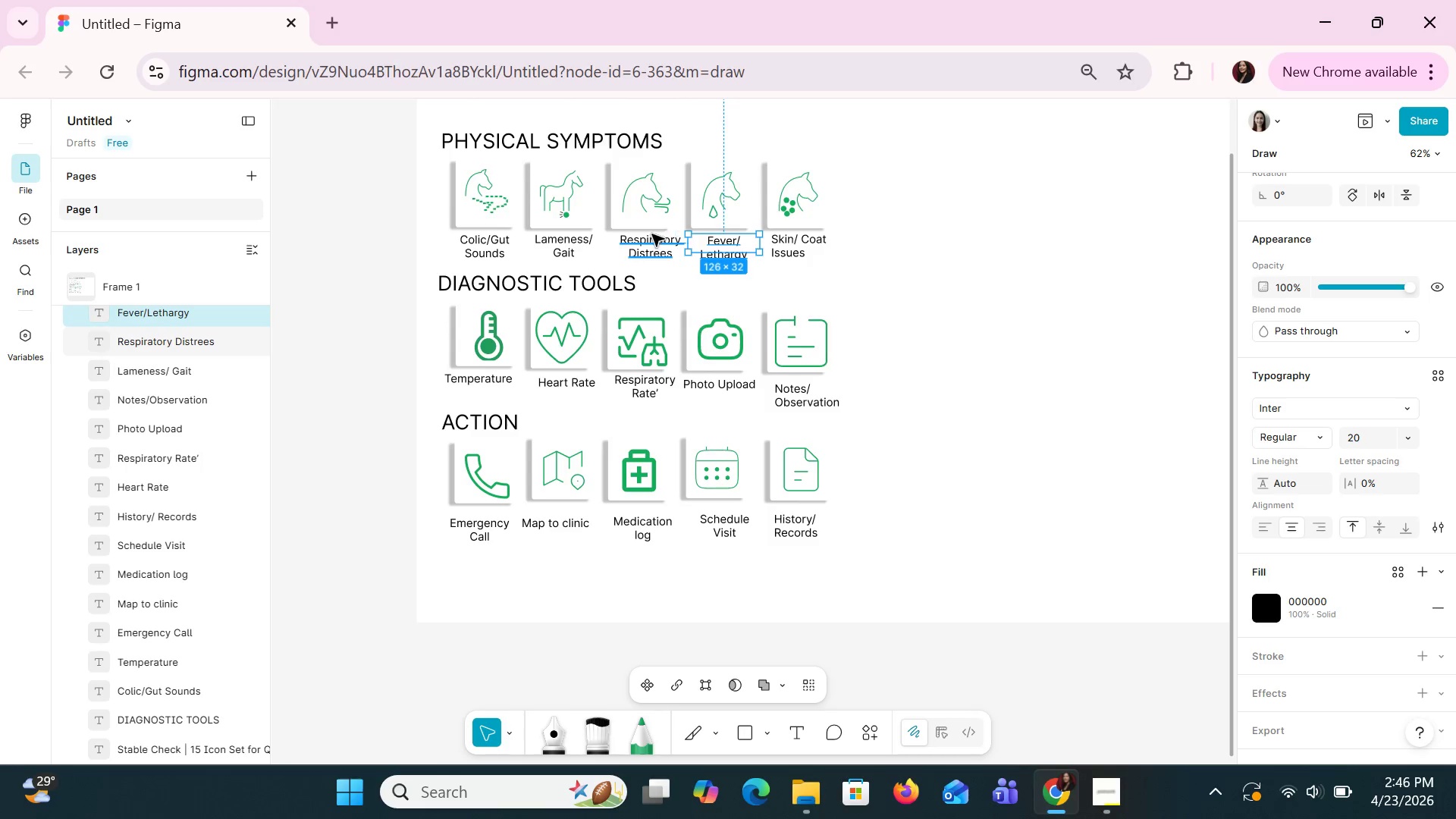 
left_click([651, 234])
 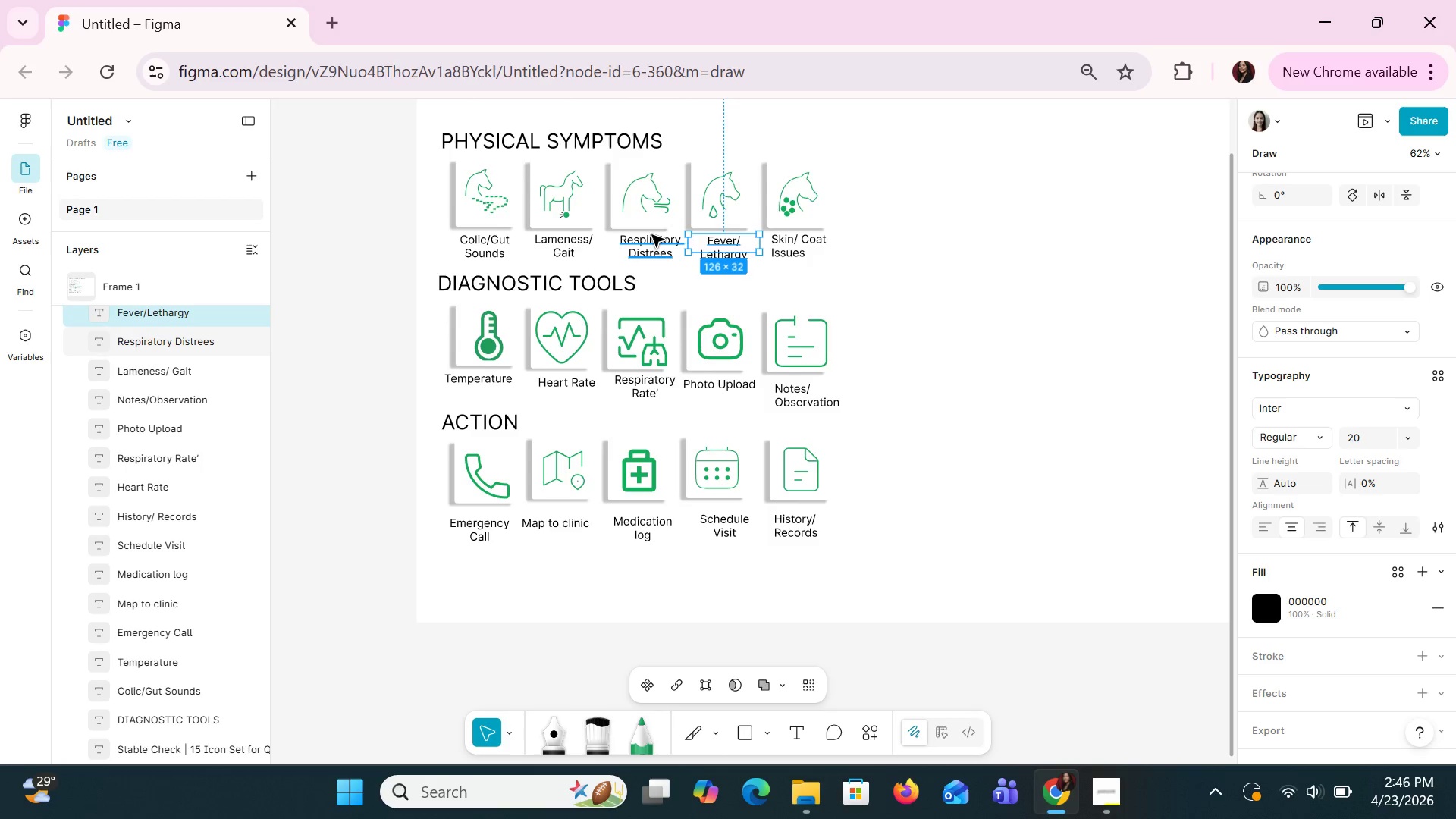 
key(ArrowLeft)
 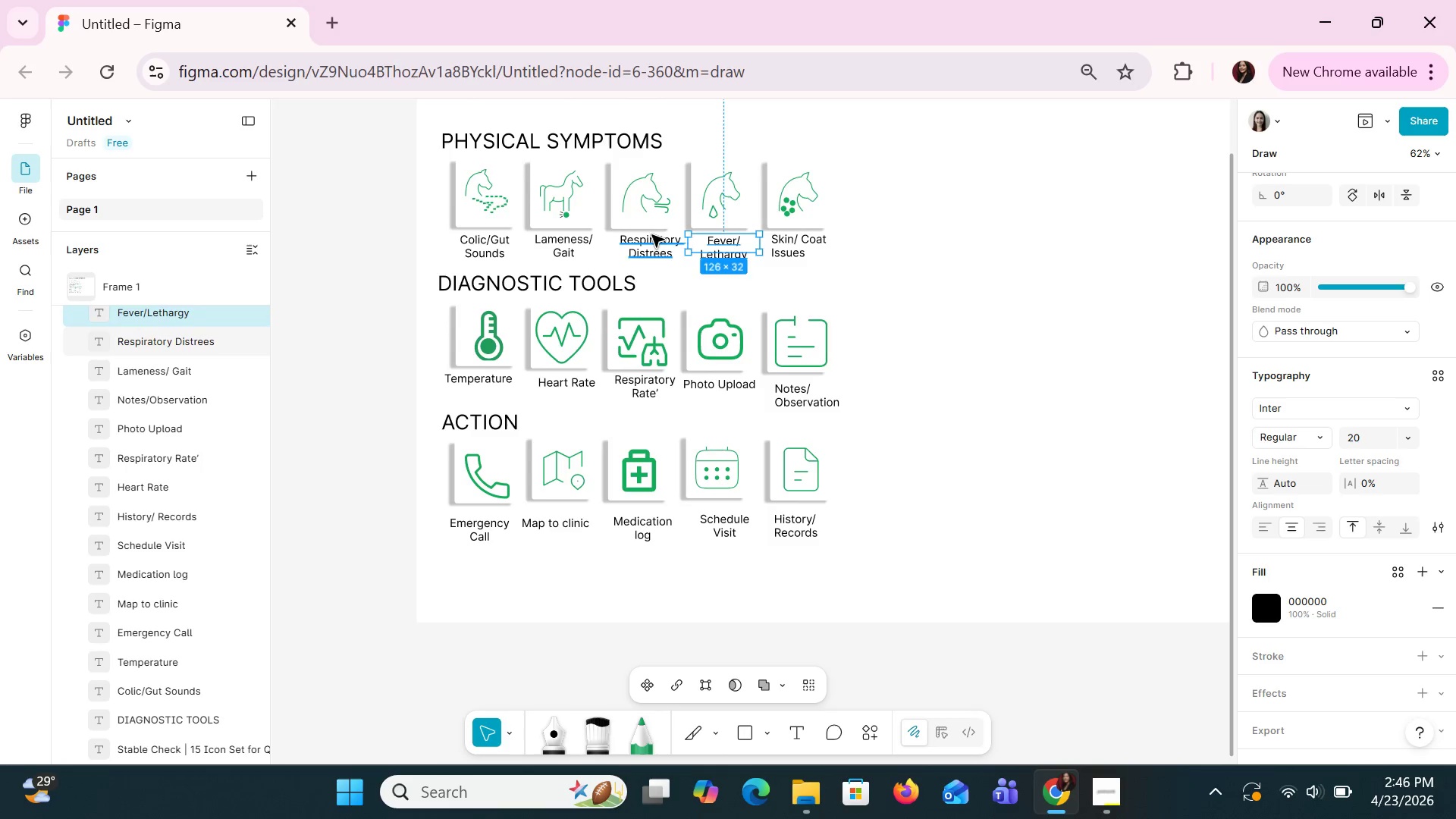 
key(ArrowLeft)
 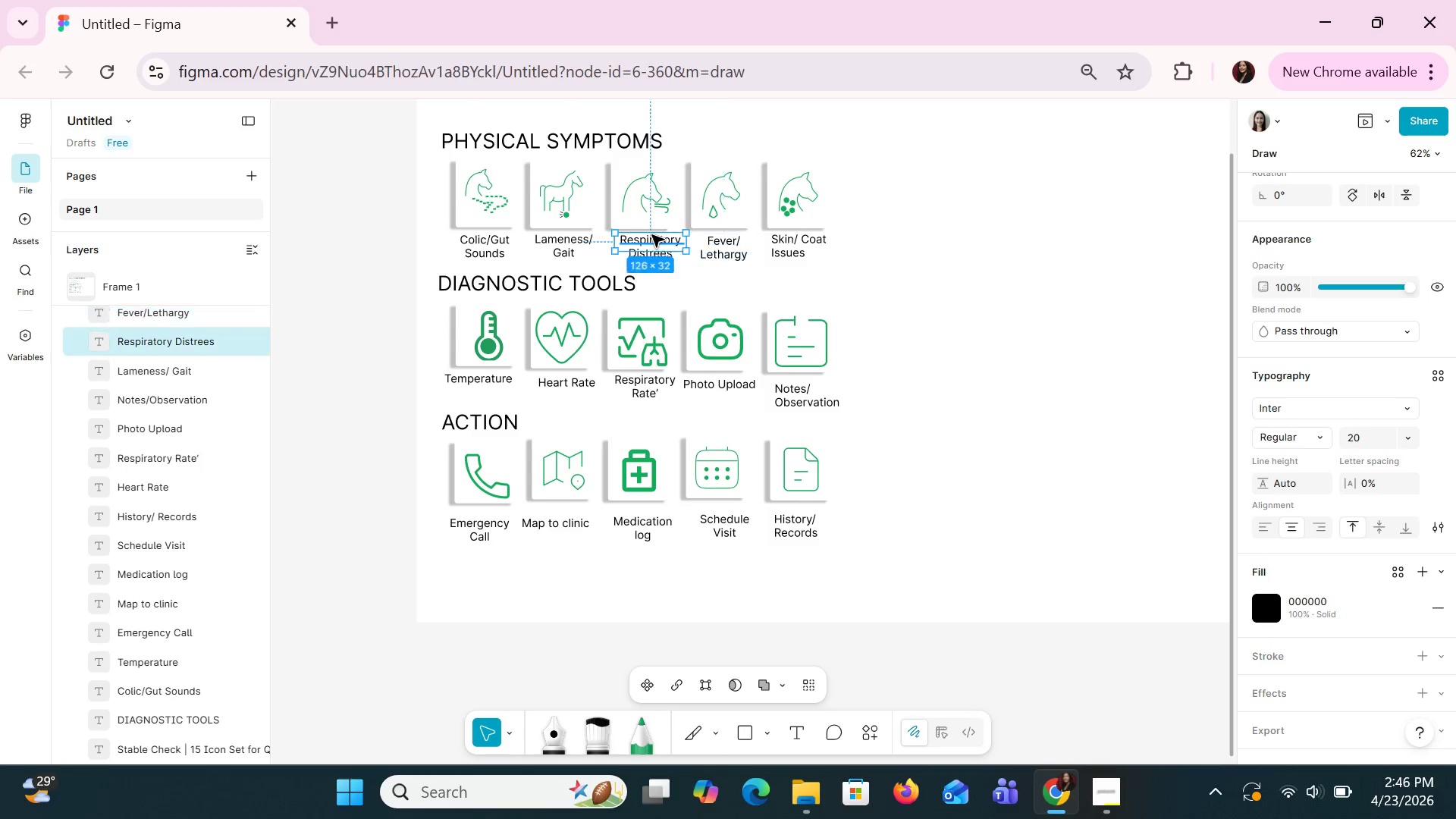 
key(ArrowLeft)
 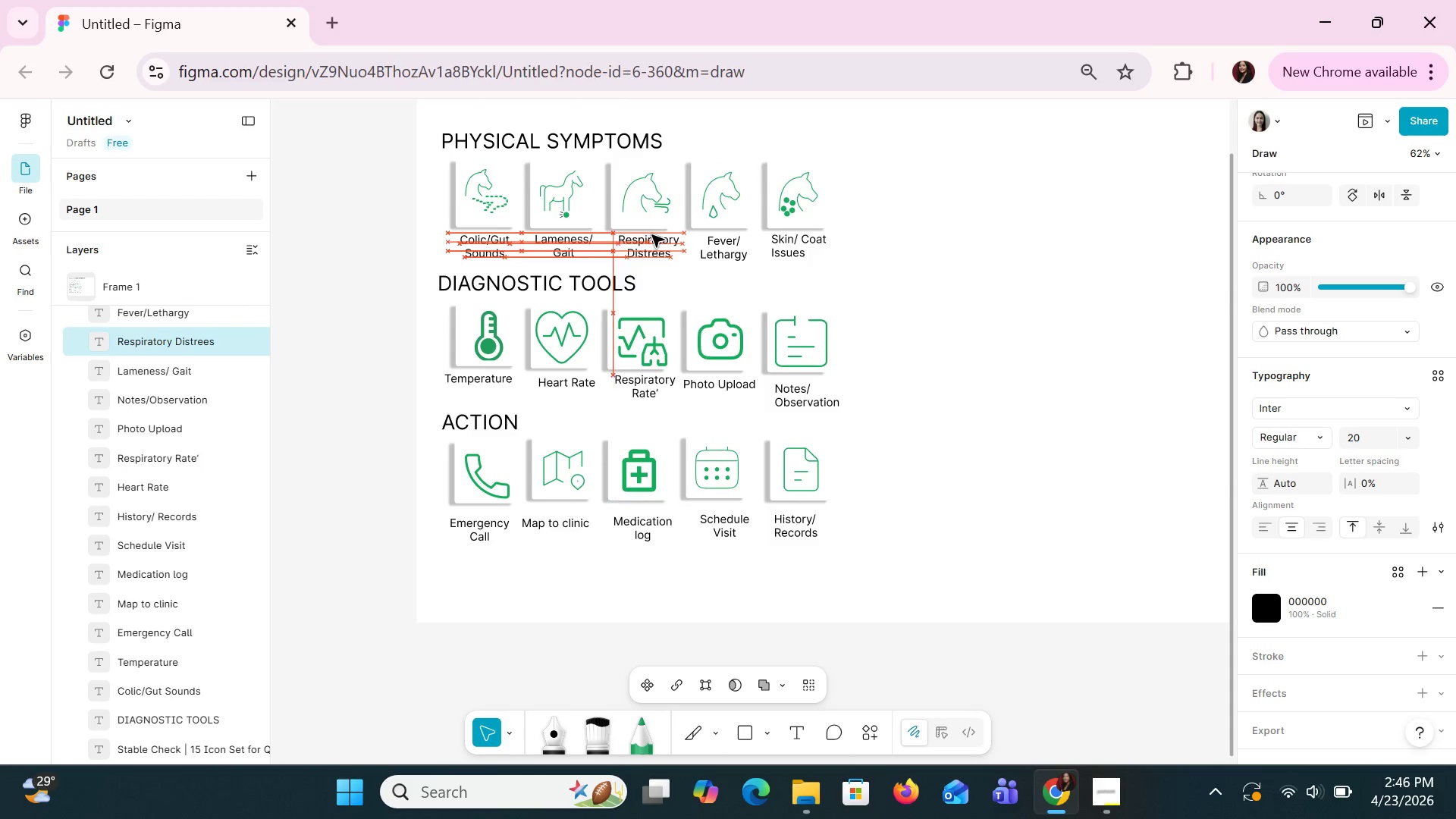 
key(ArrowLeft)
 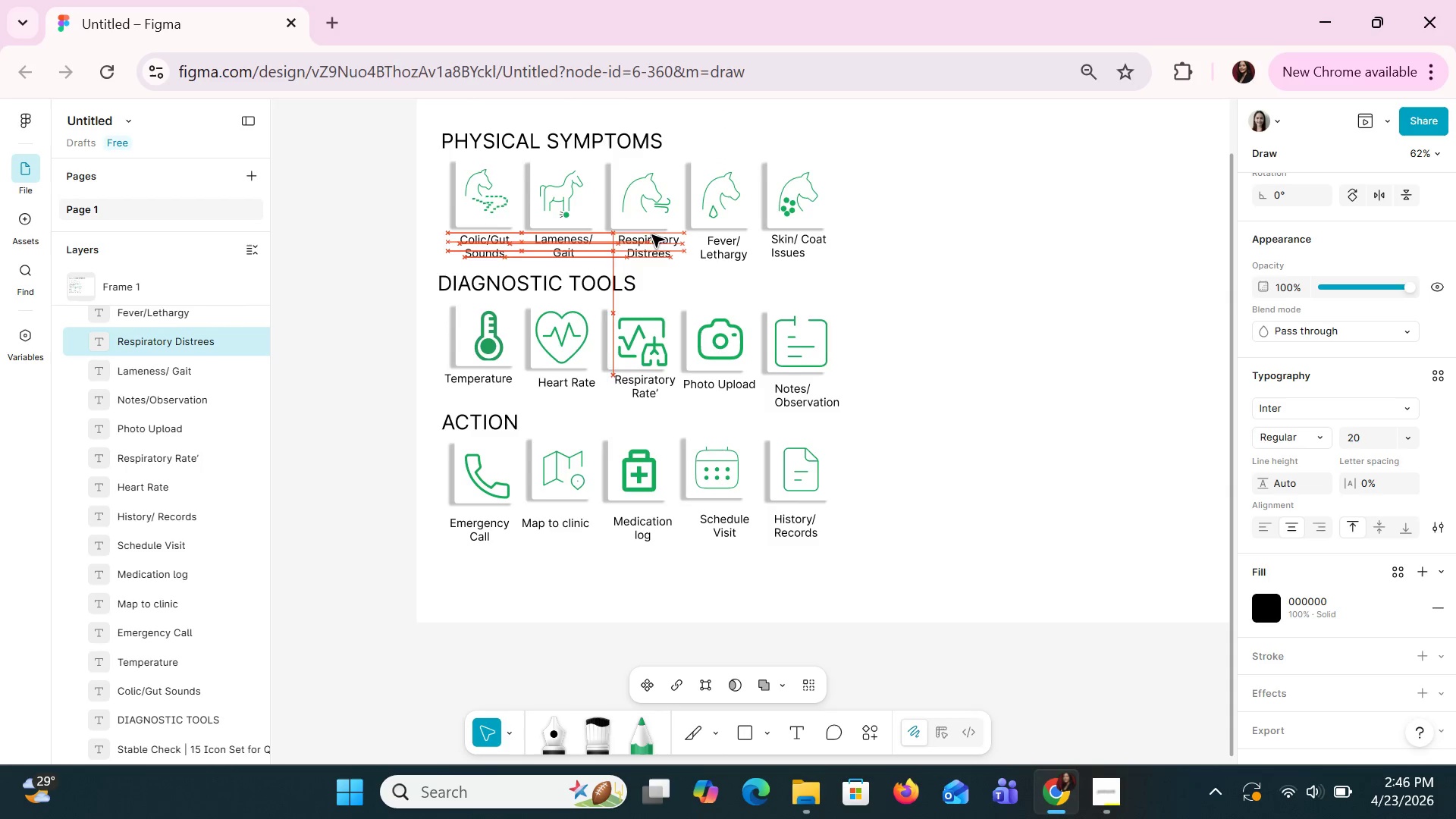 
key(ArrowLeft)
 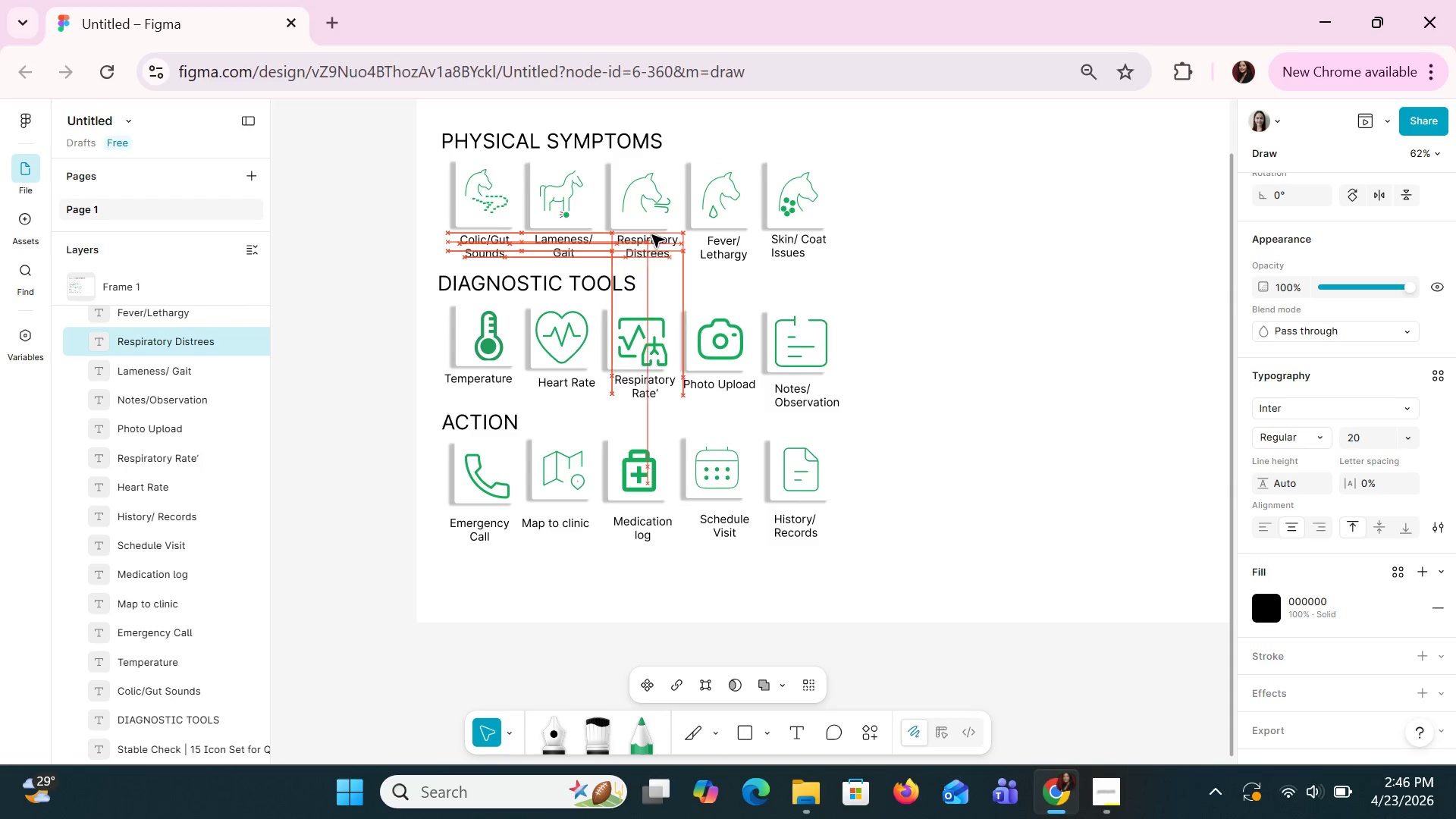 
key(ArrowLeft)
 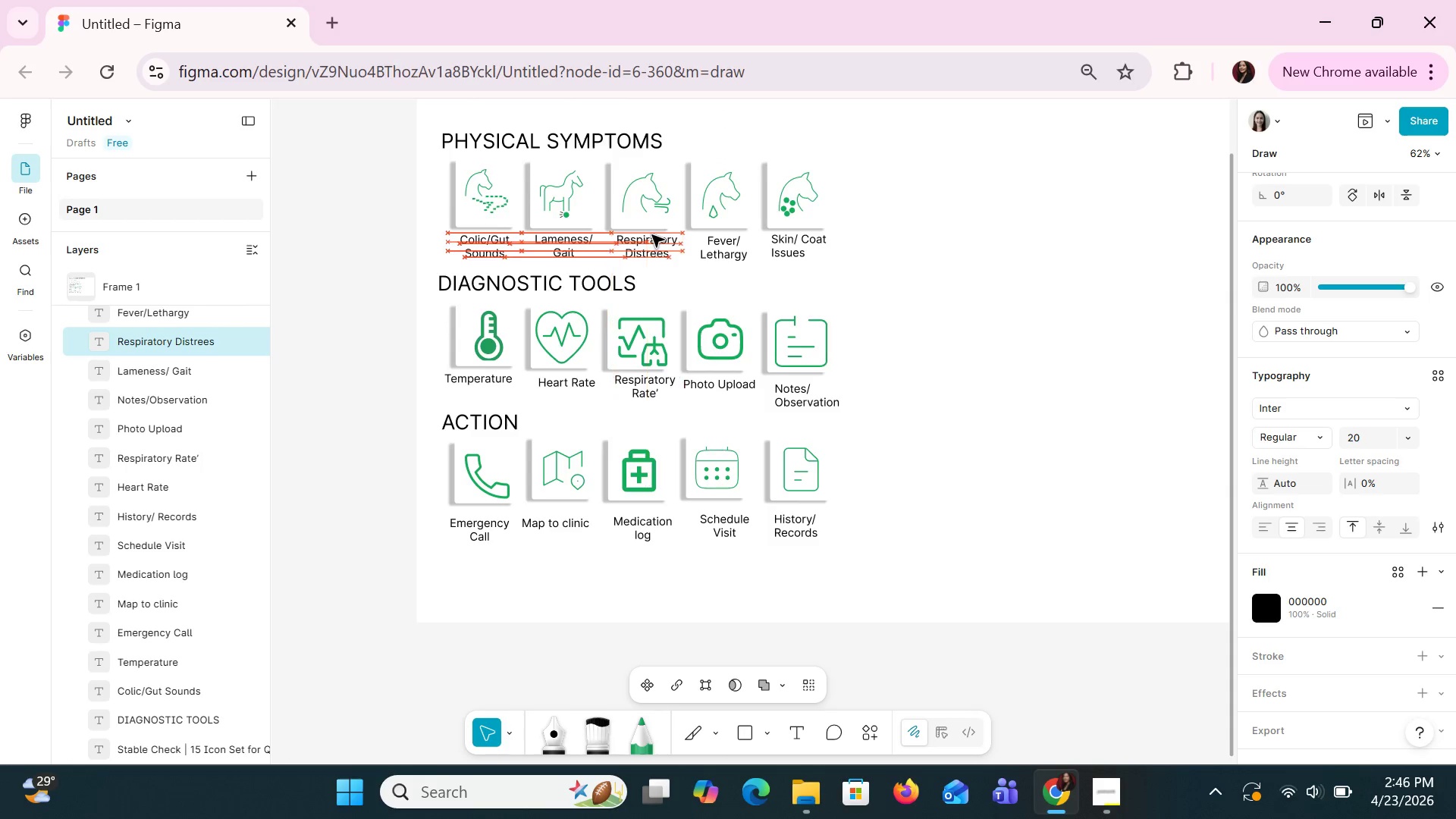 
key(ArrowLeft)
 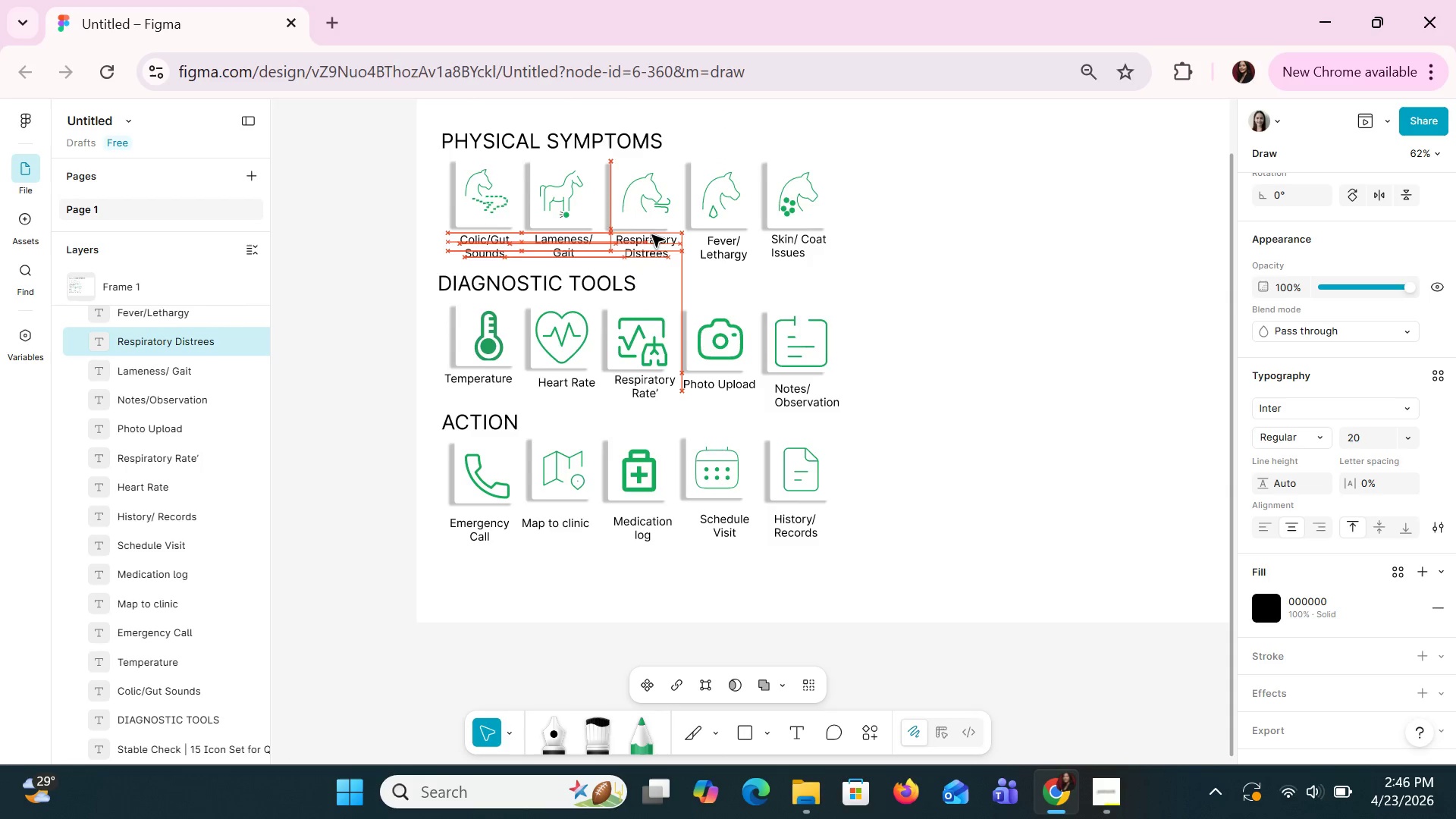 
key(ArrowLeft)
 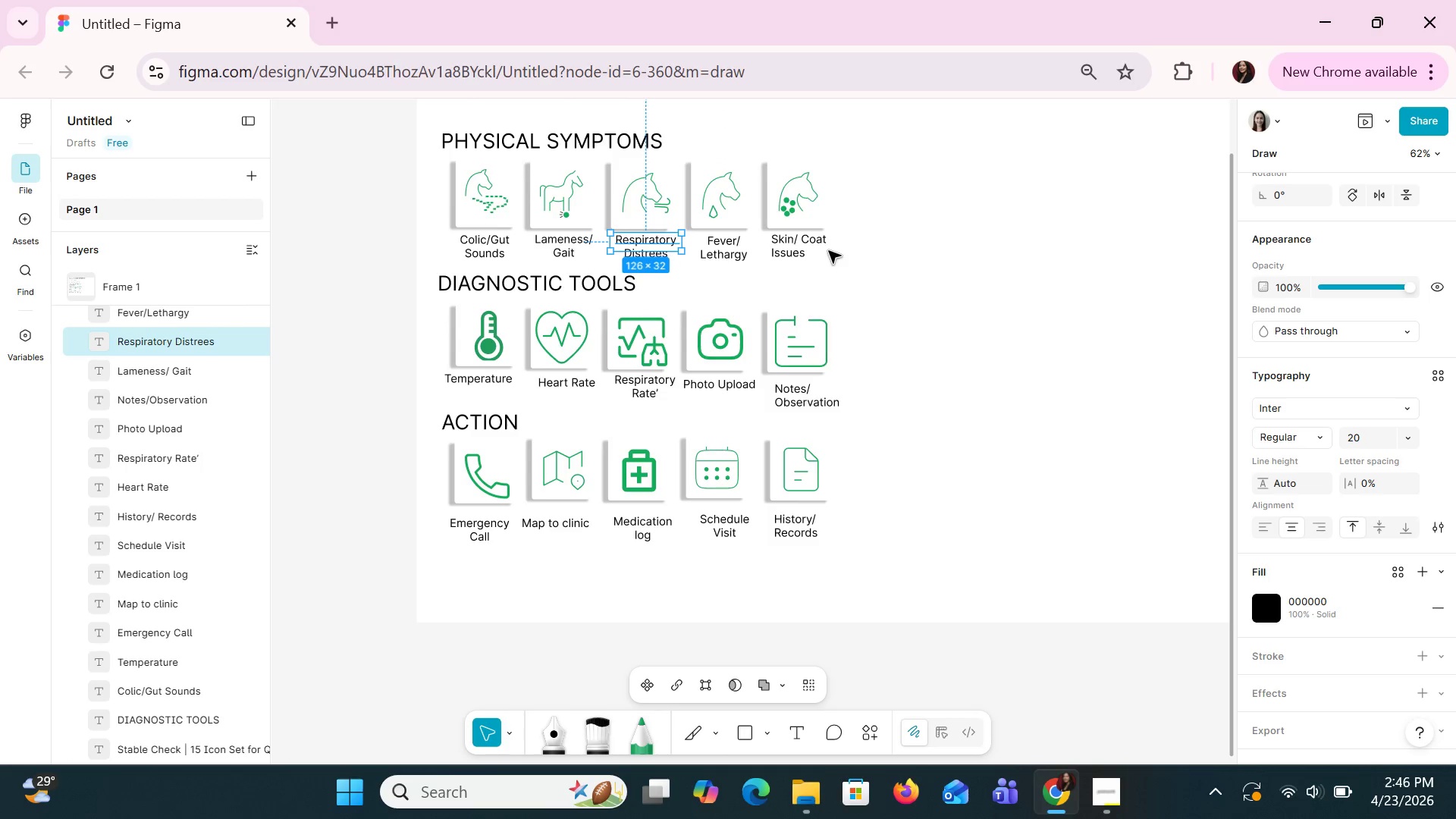 
left_click([806, 237])
 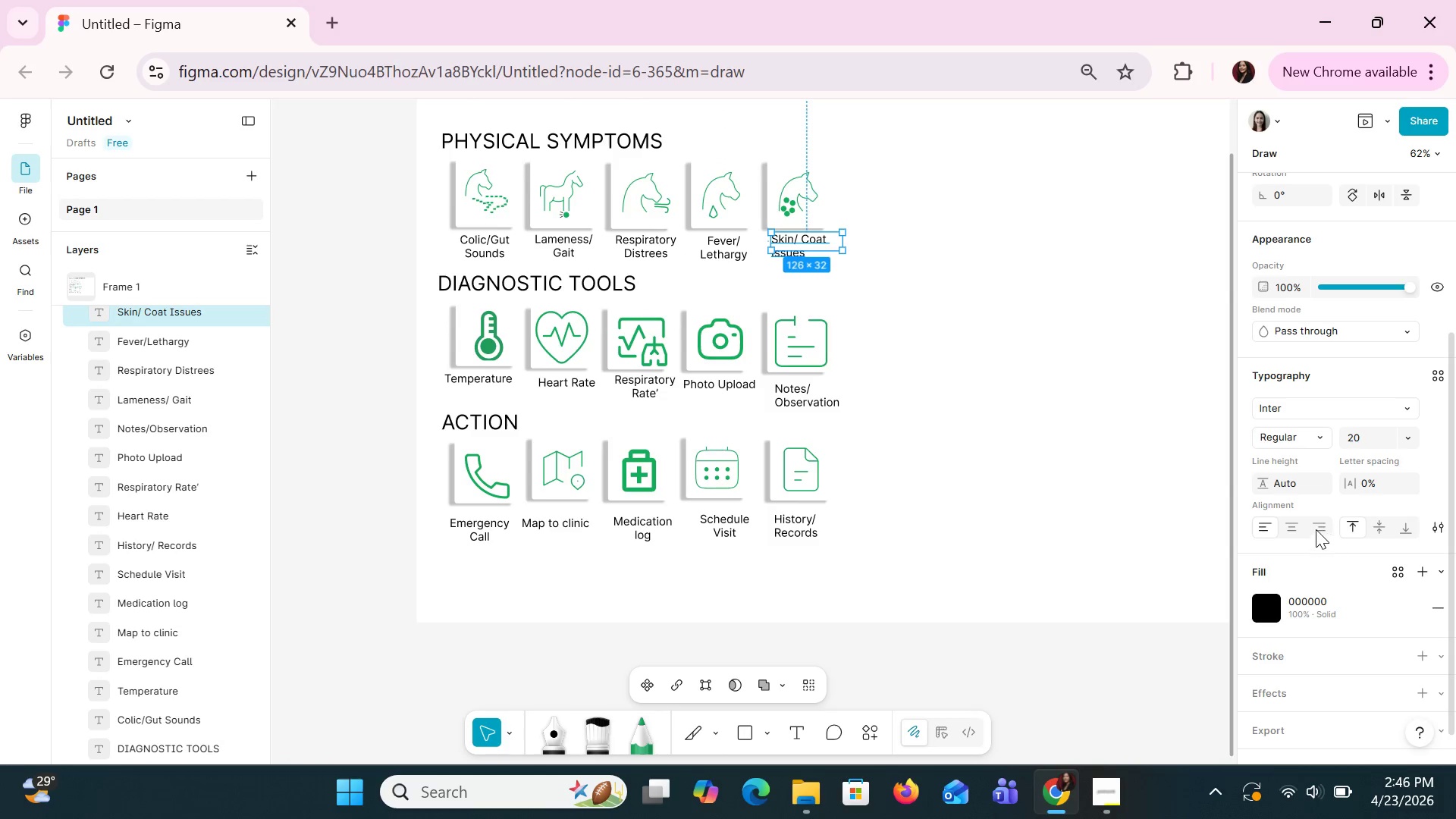 
left_click([1289, 522])
 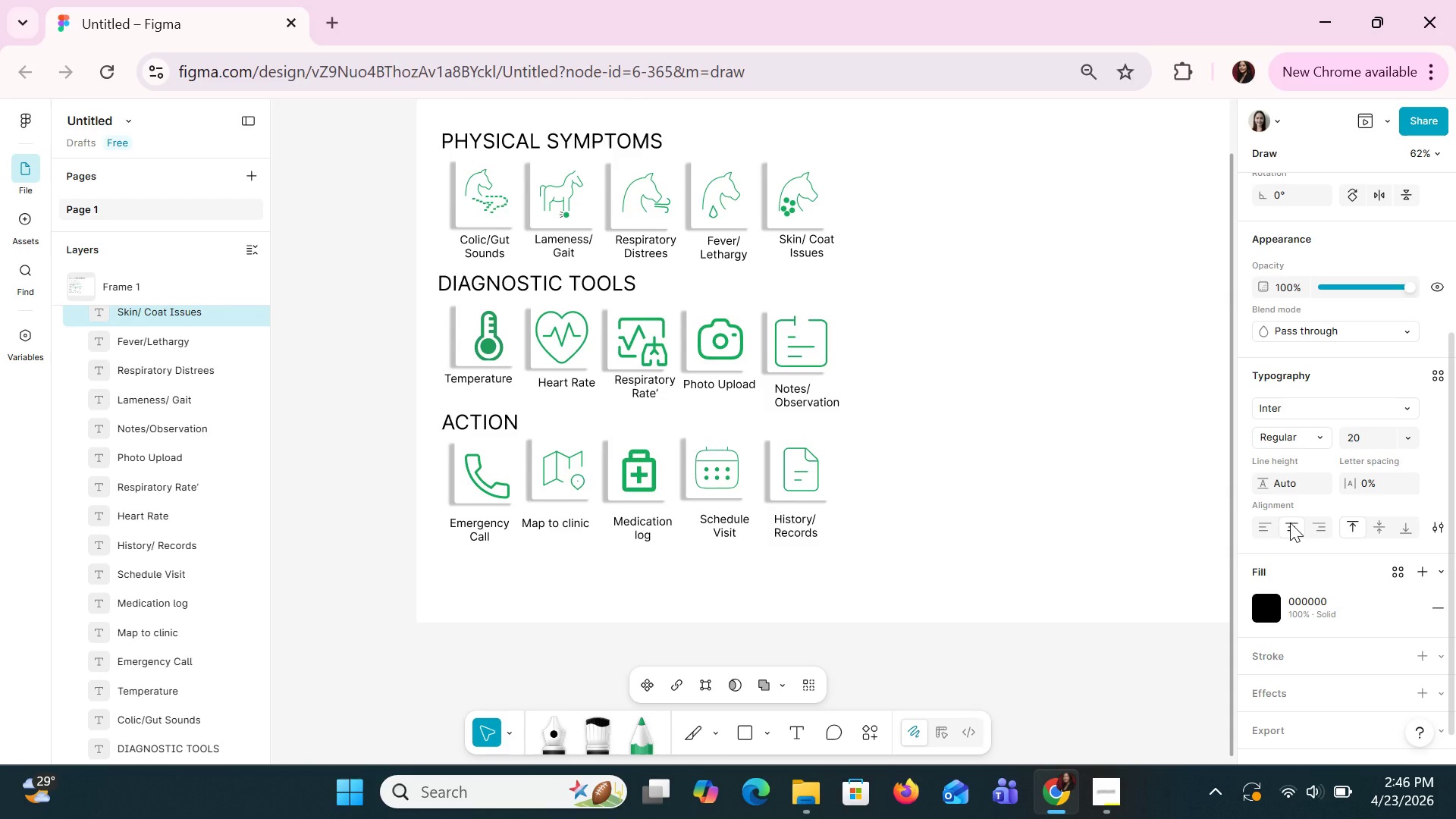 
key(ArrowLeft)
 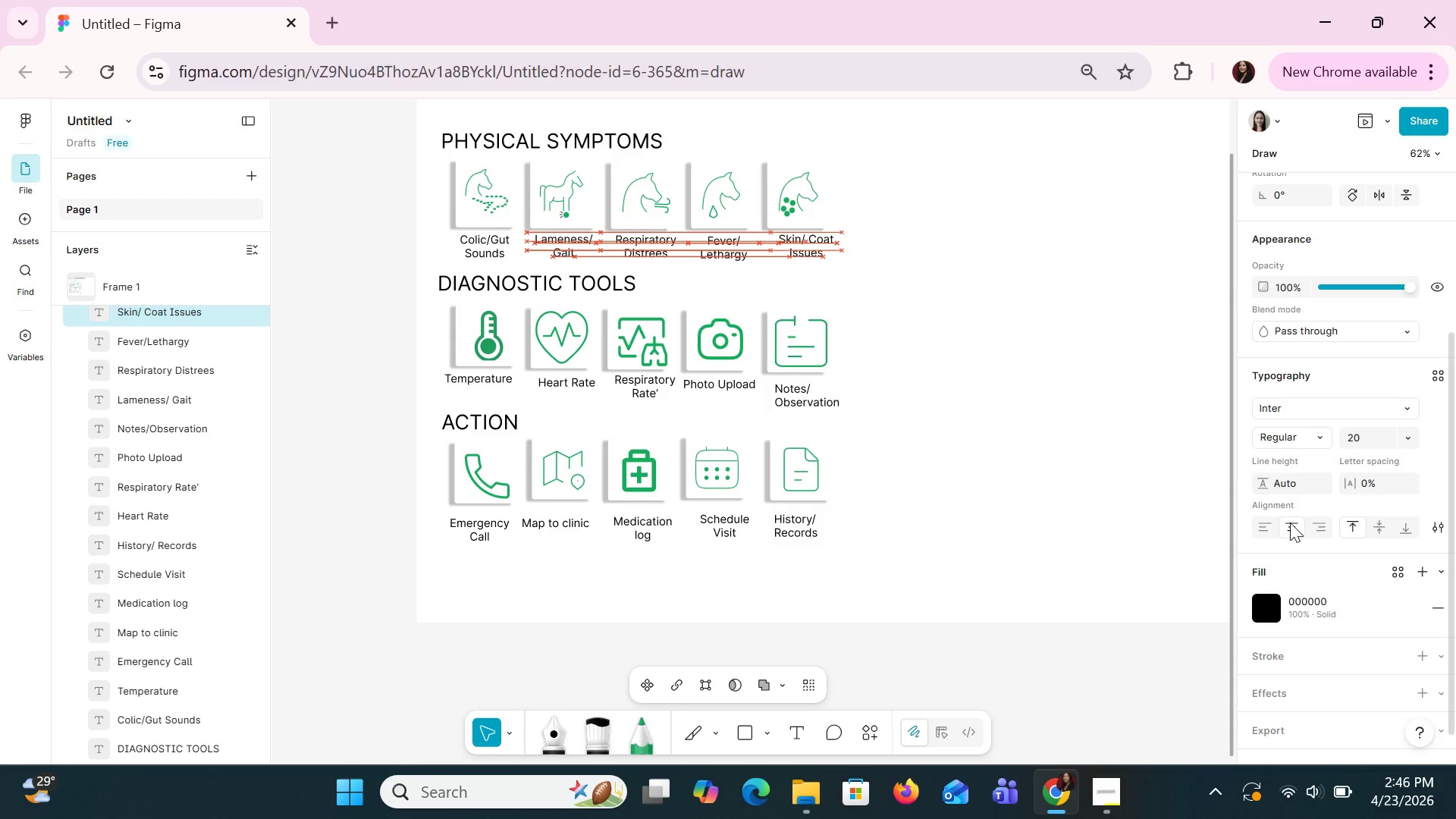 
hold_key(key=ArrowLeft, duration=0.67)
 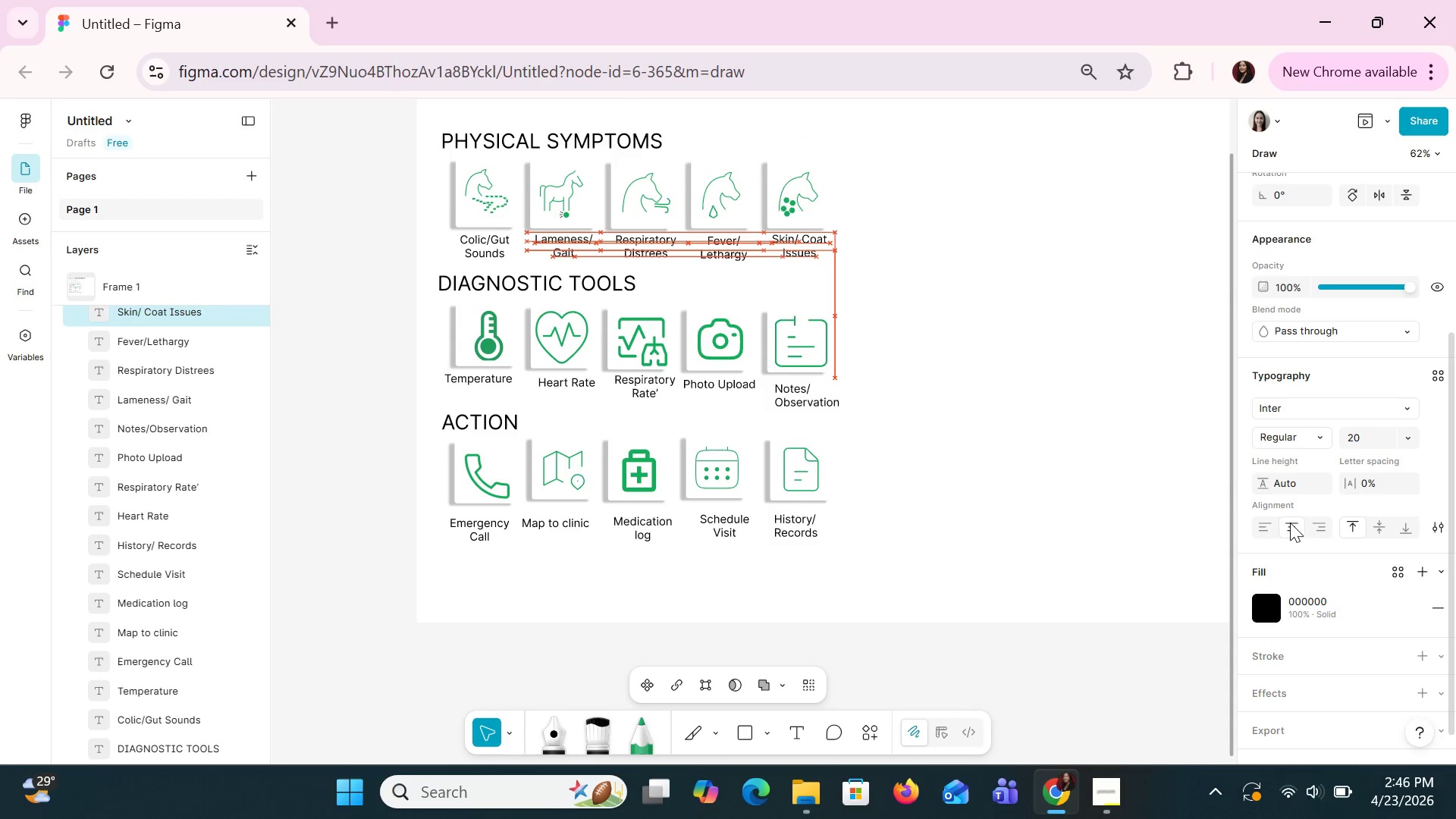 
key(ArrowLeft)
 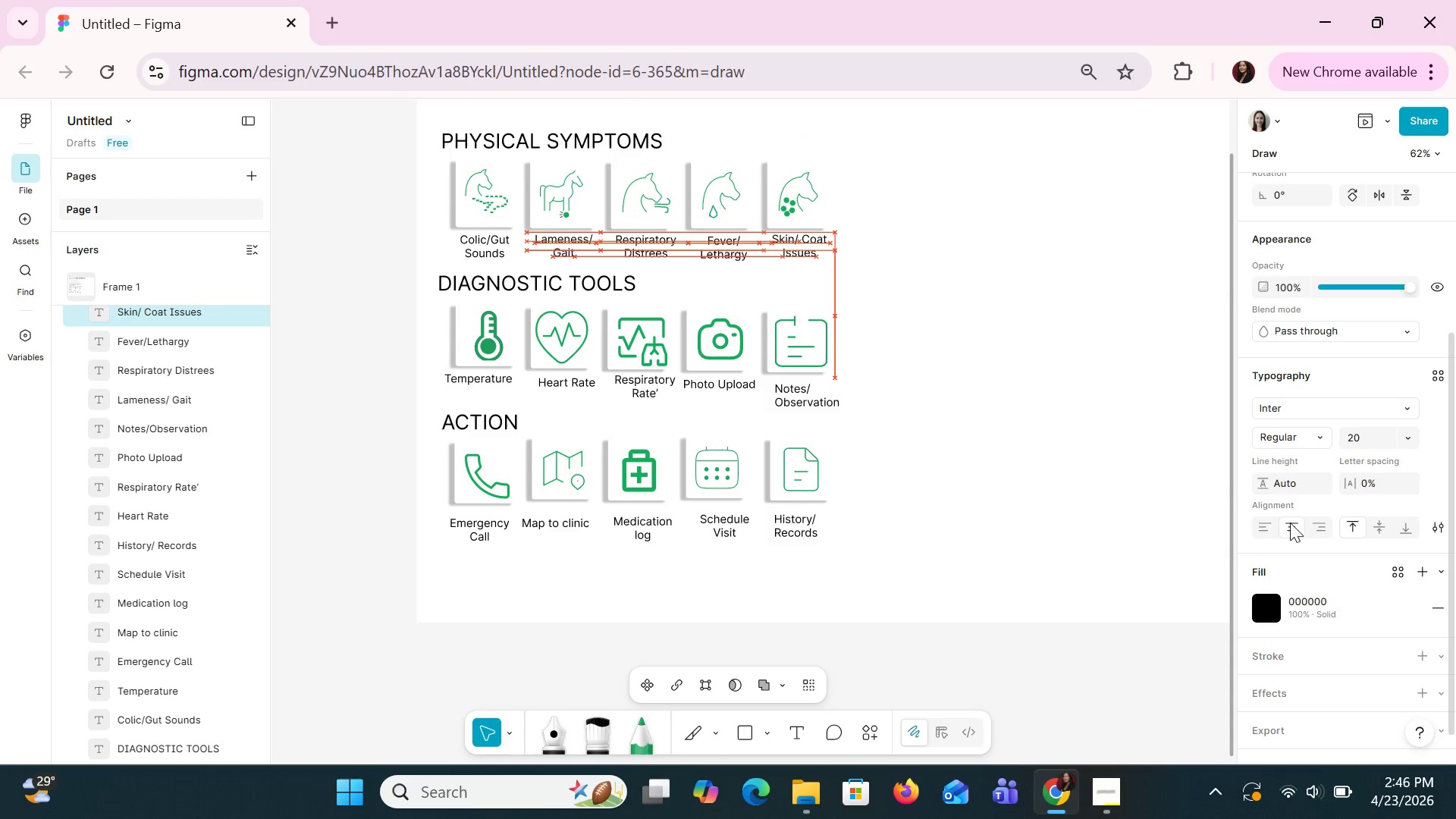 
key(ArrowLeft)
 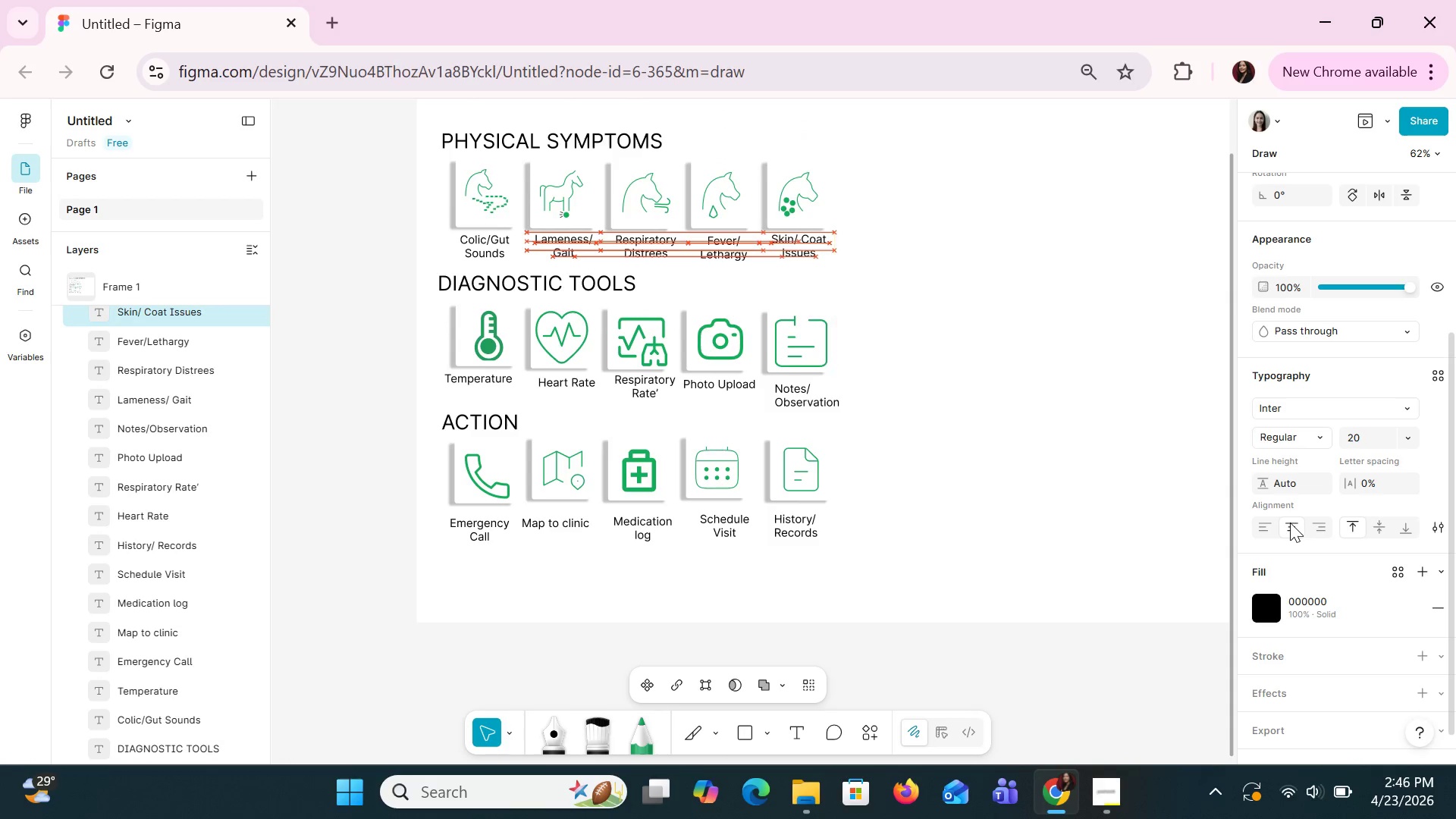 
key(ArrowLeft)
 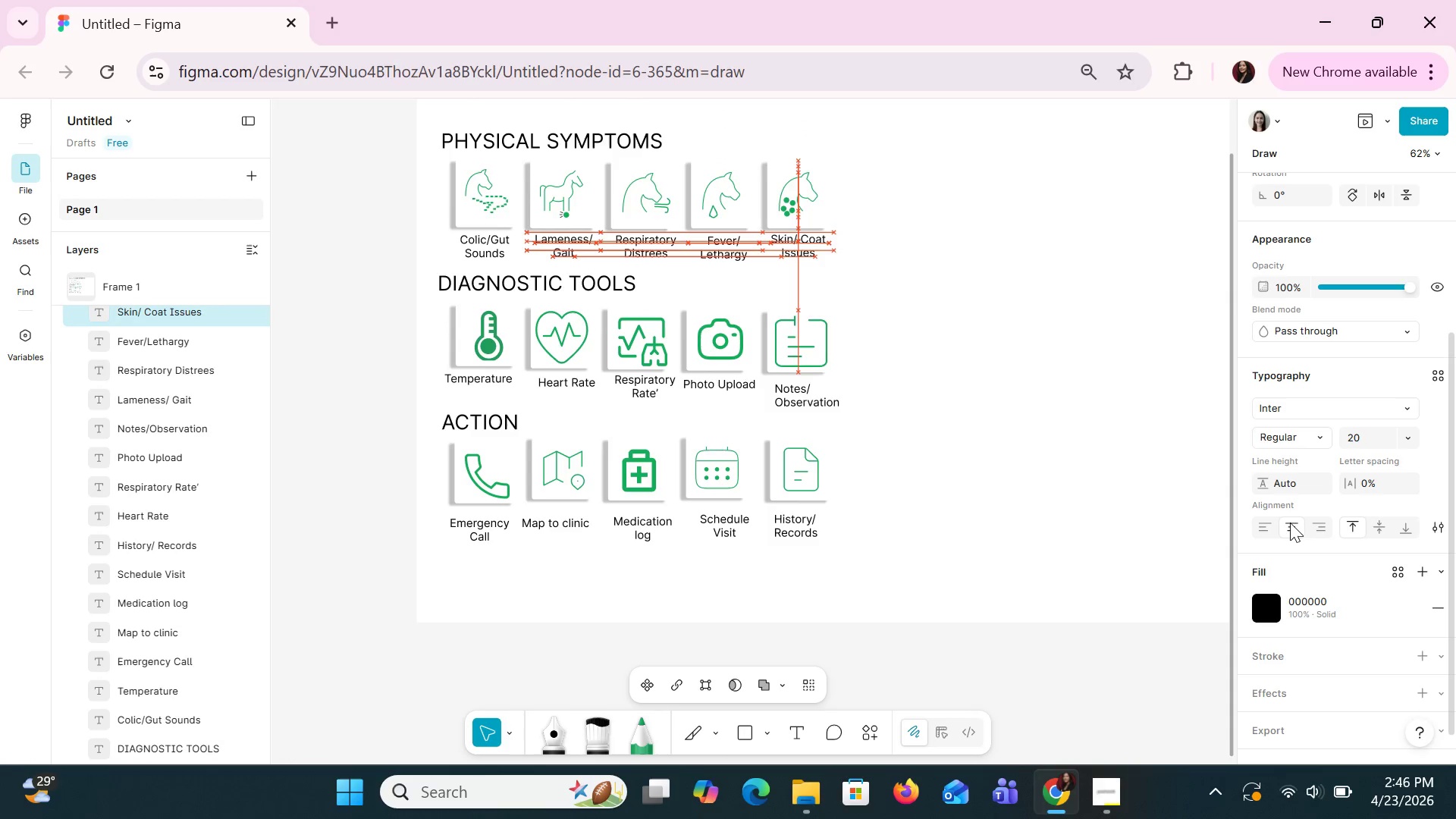 
key(ArrowLeft)
 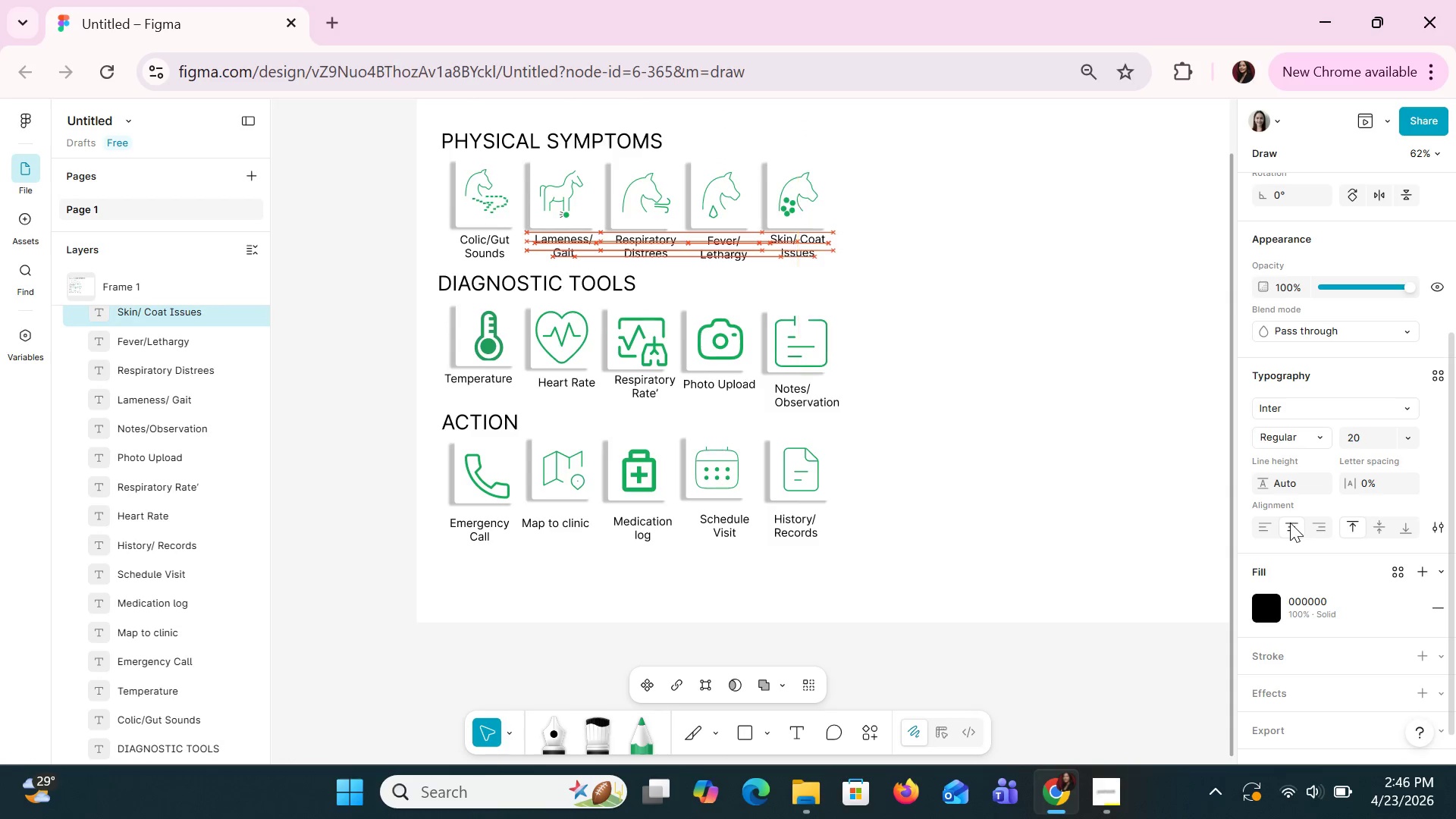 
key(ArrowLeft)
 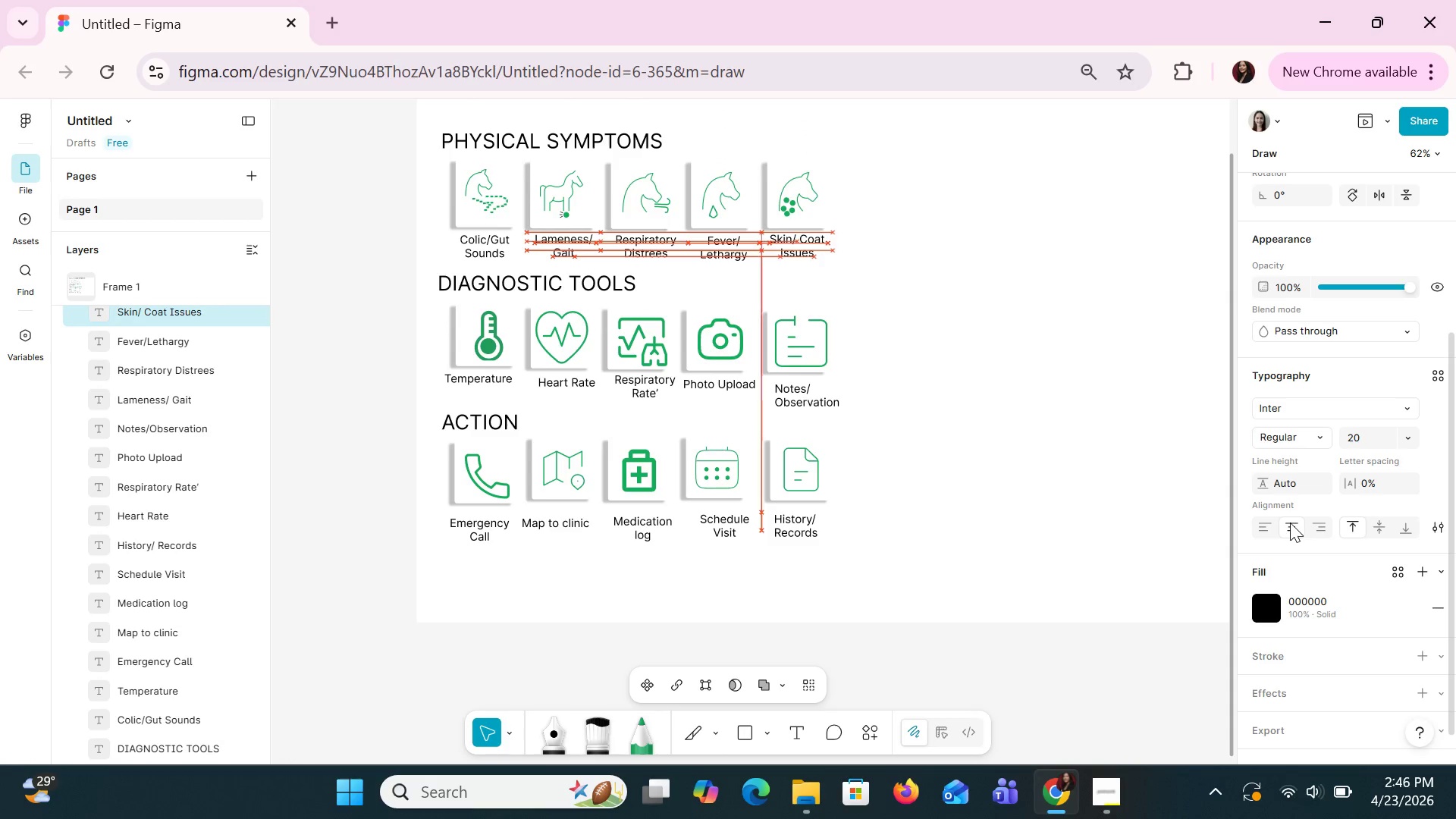 
key(ArrowLeft)
 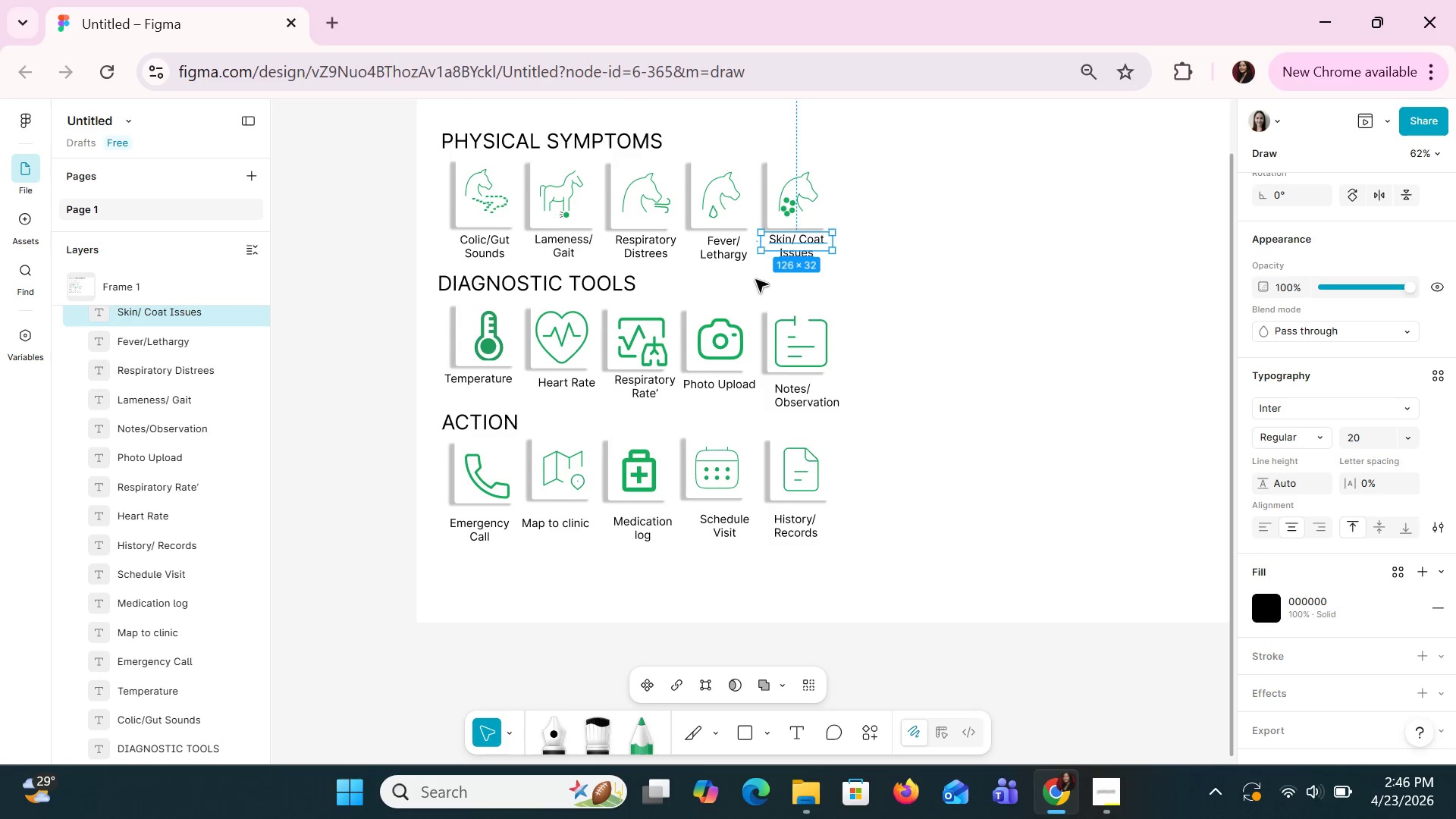 
left_click([734, 246])
 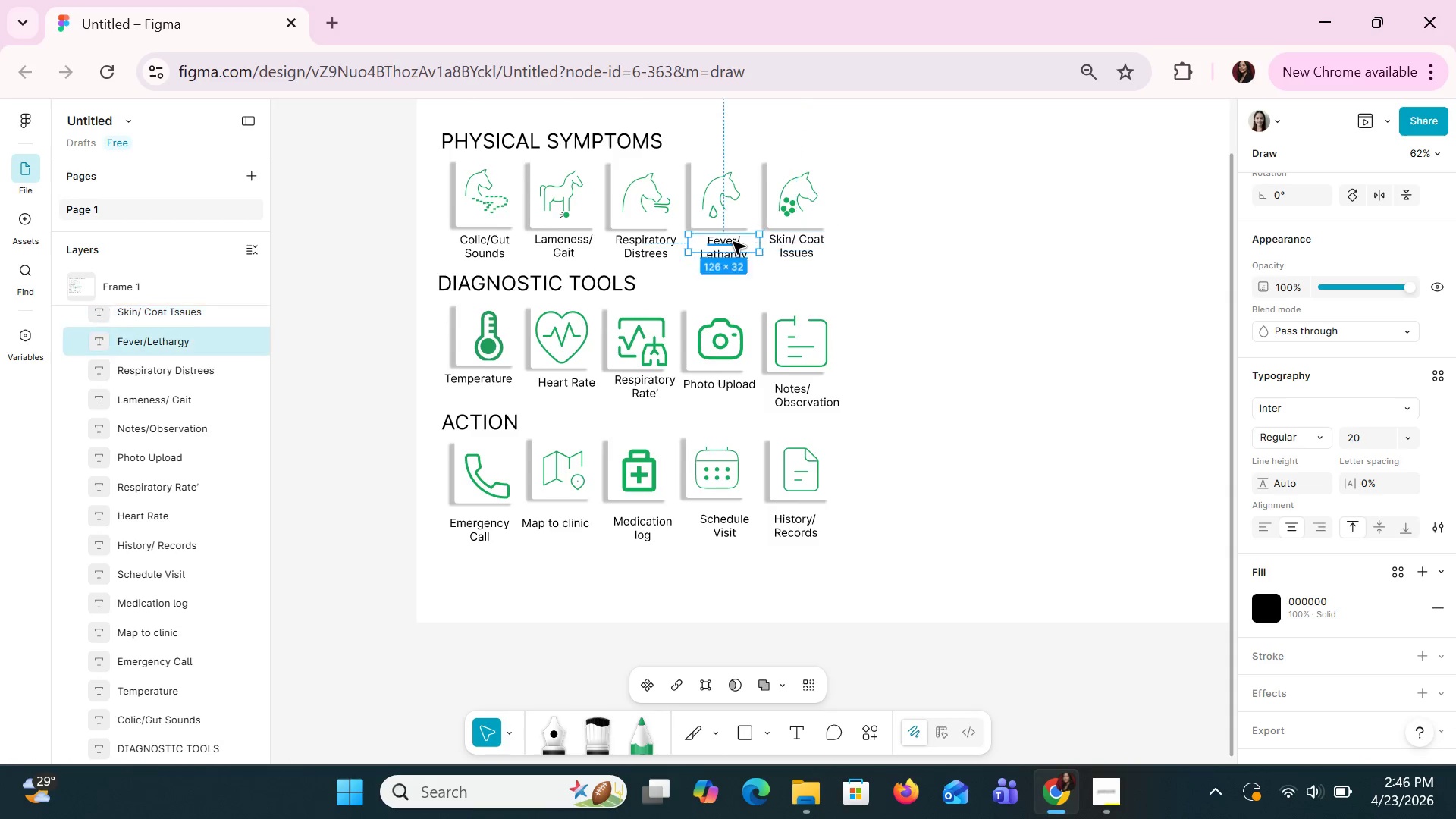 
key(ArrowLeft)
 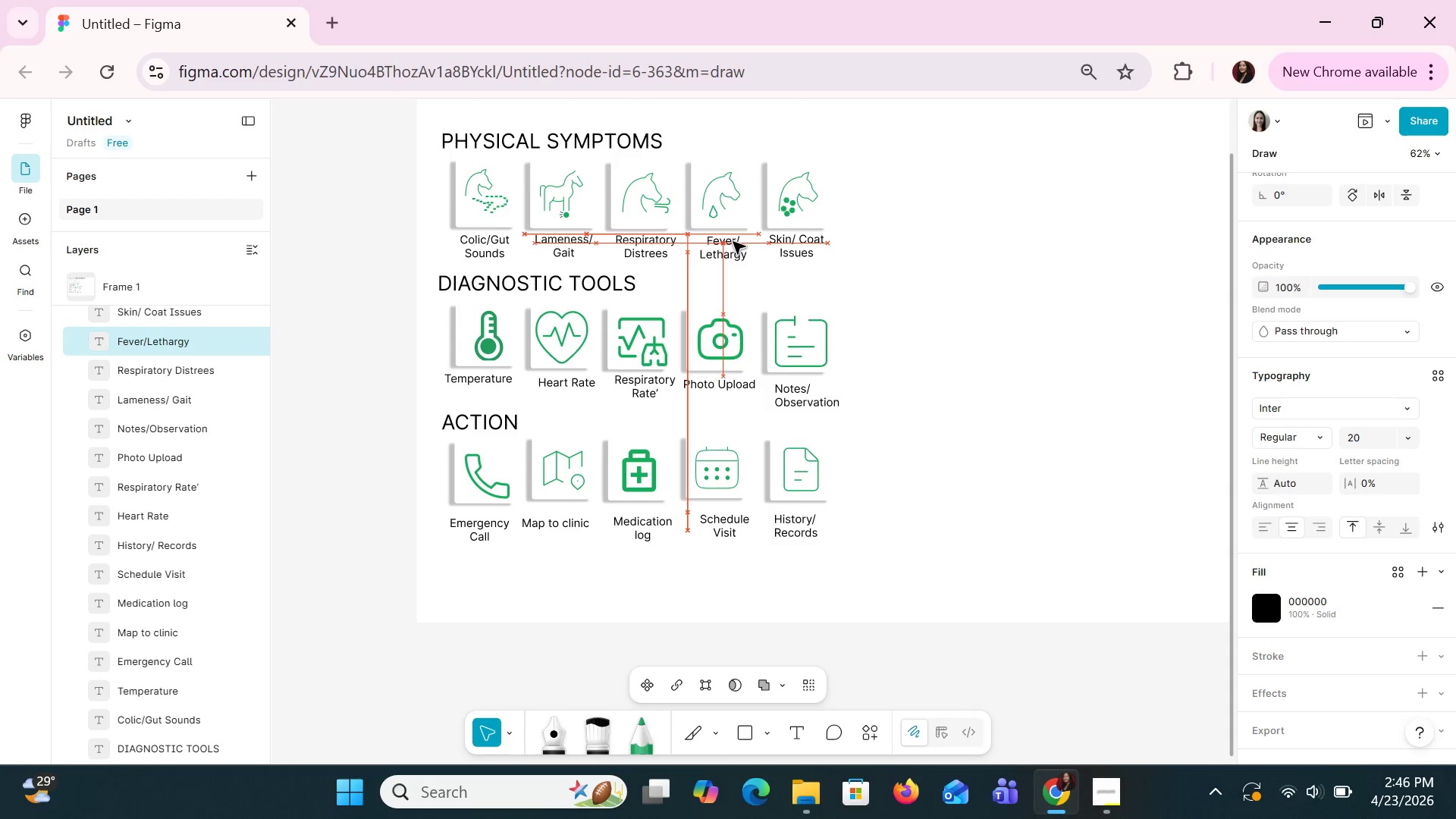 
key(ArrowLeft)
 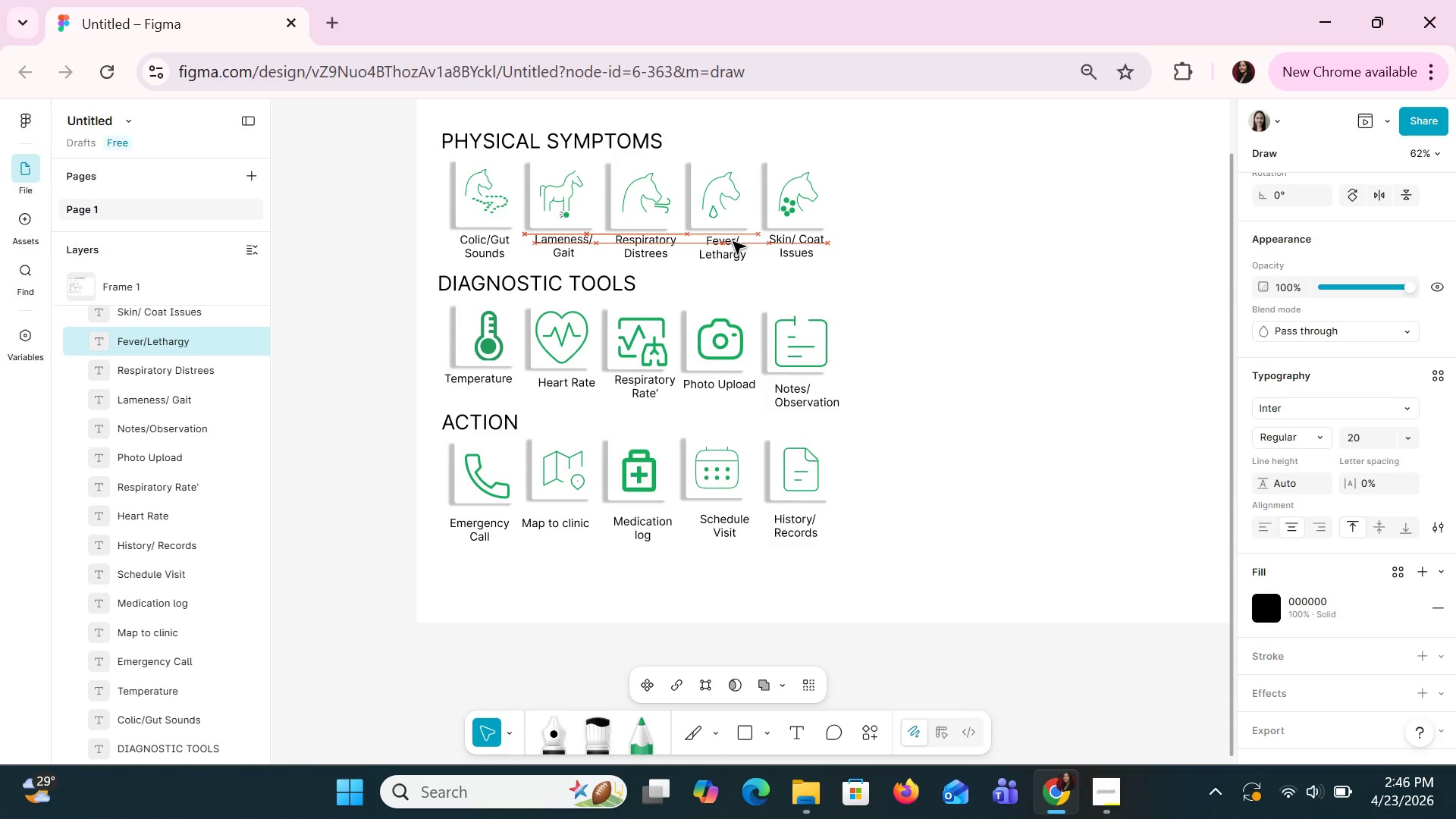 
key(ArrowLeft)
 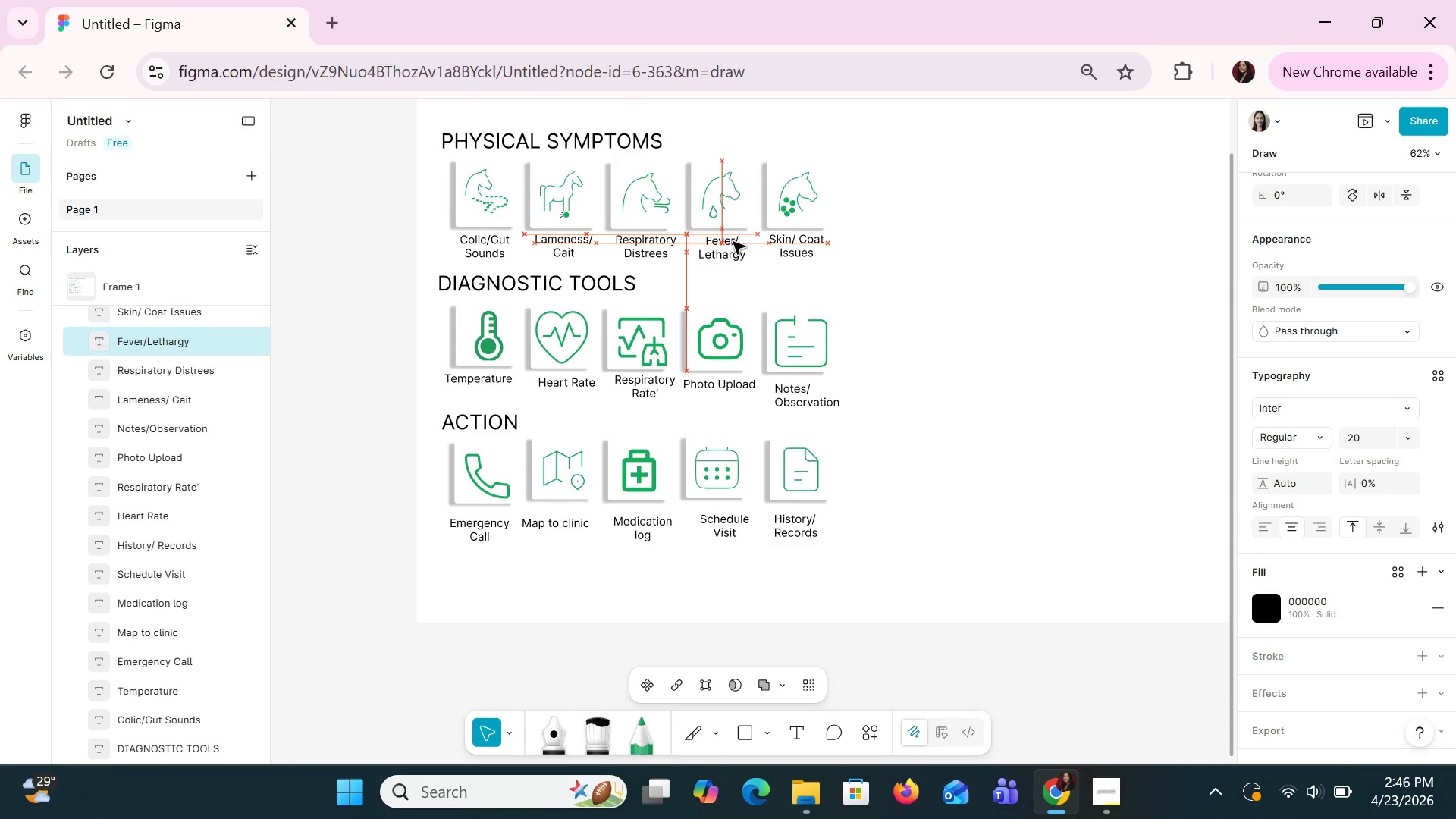 
key(ArrowLeft)
 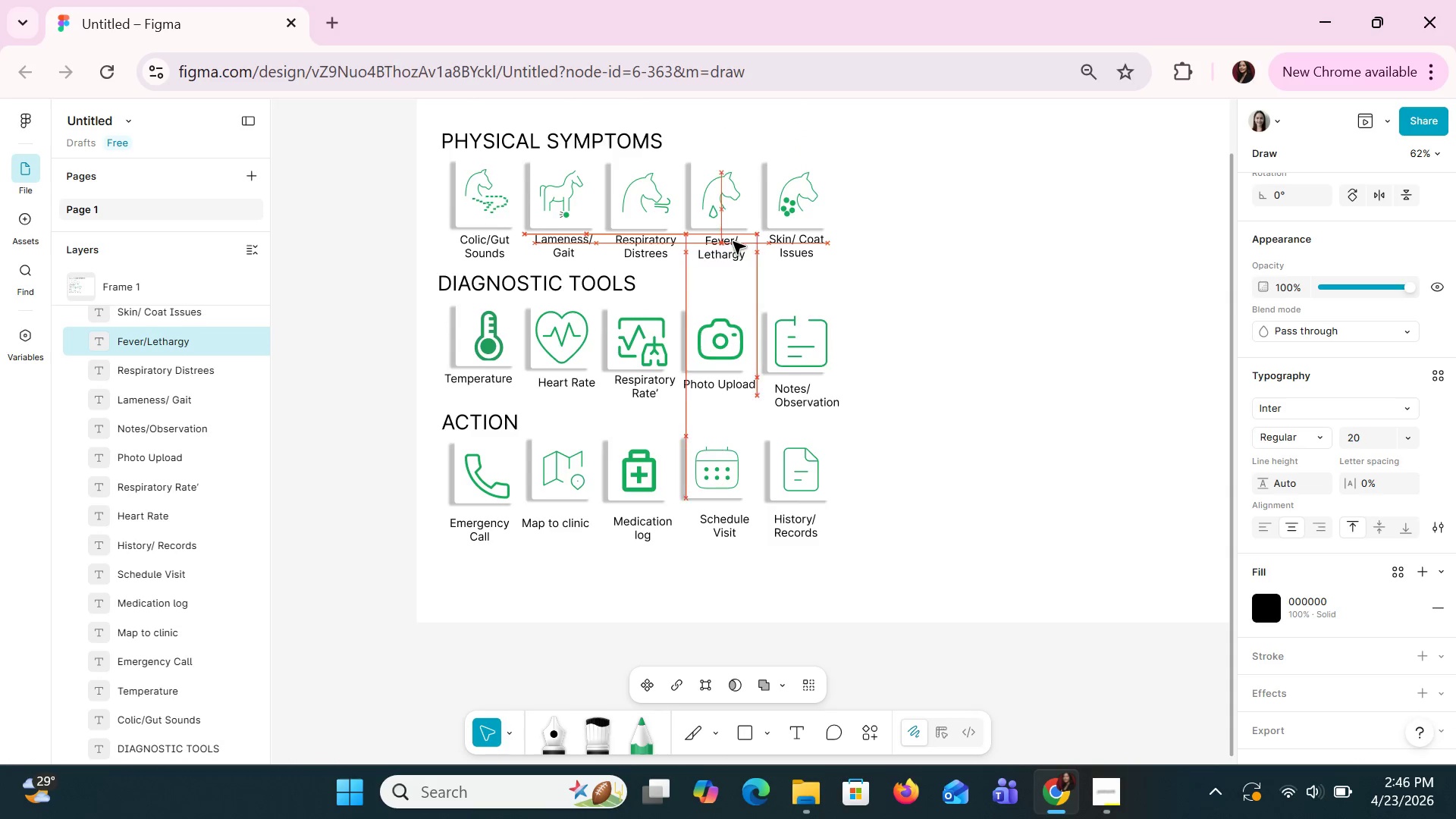 
key(ArrowLeft)
 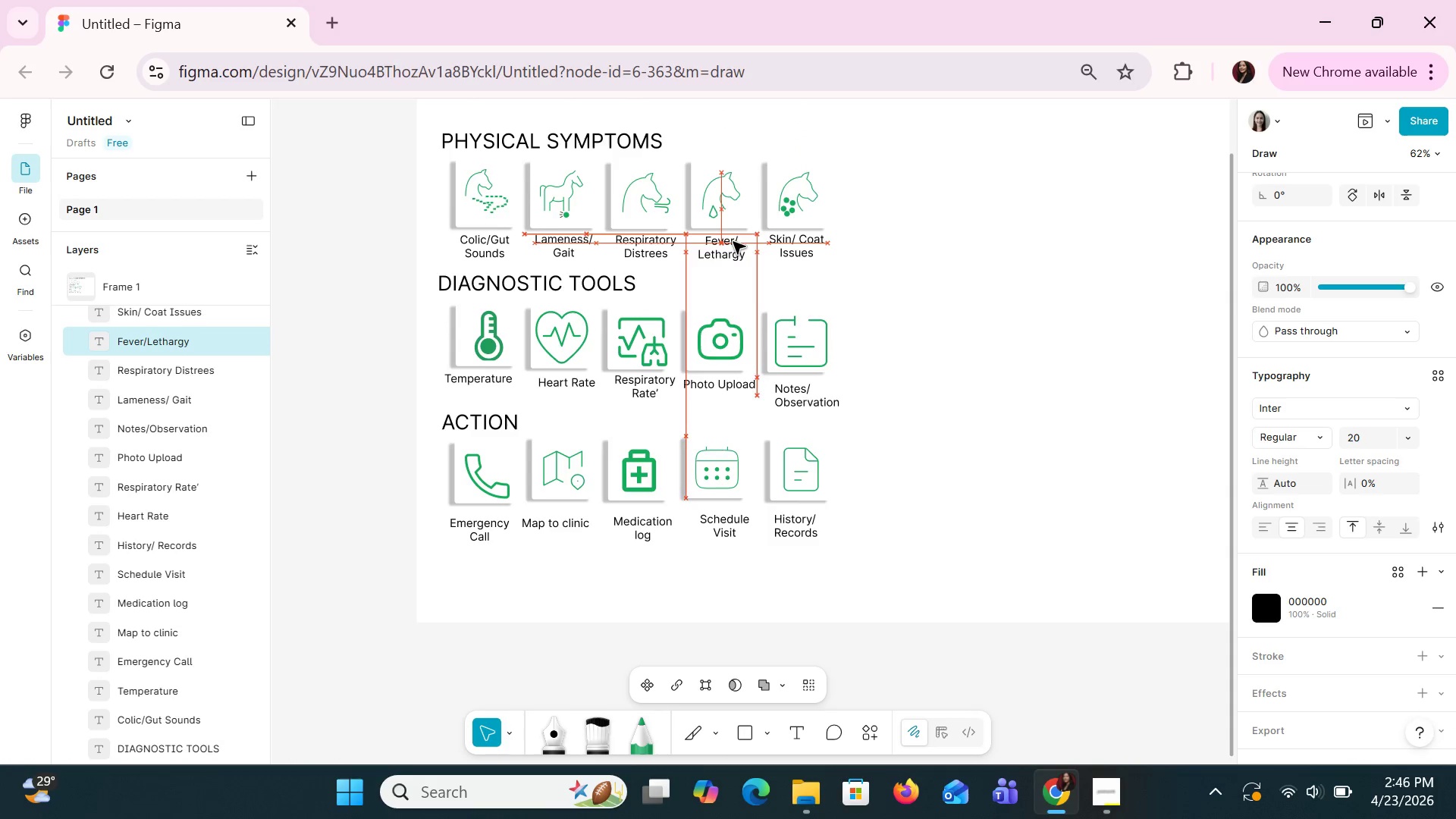 
key(ArrowLeft)
 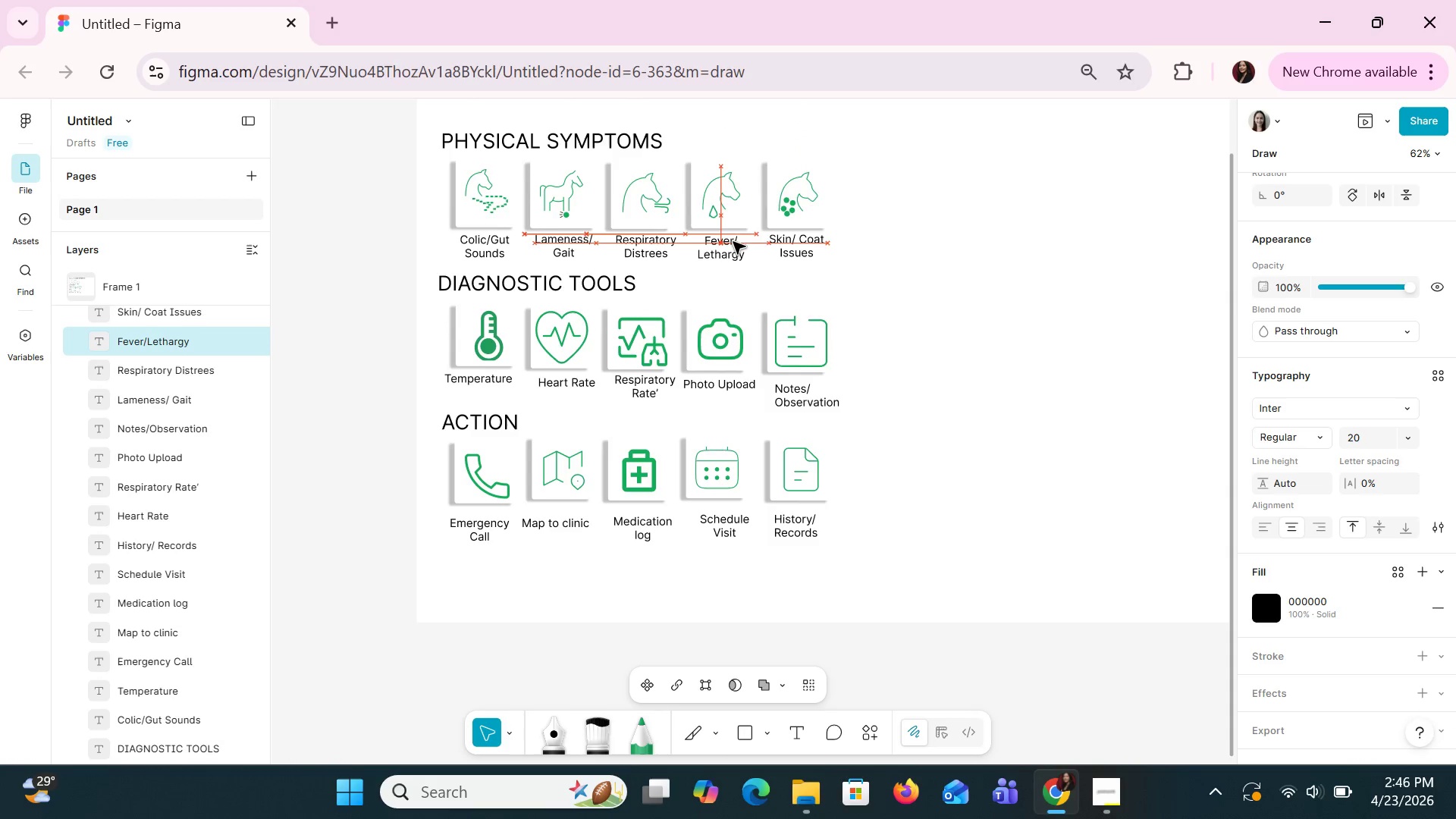 
key(ArrowLeft)
 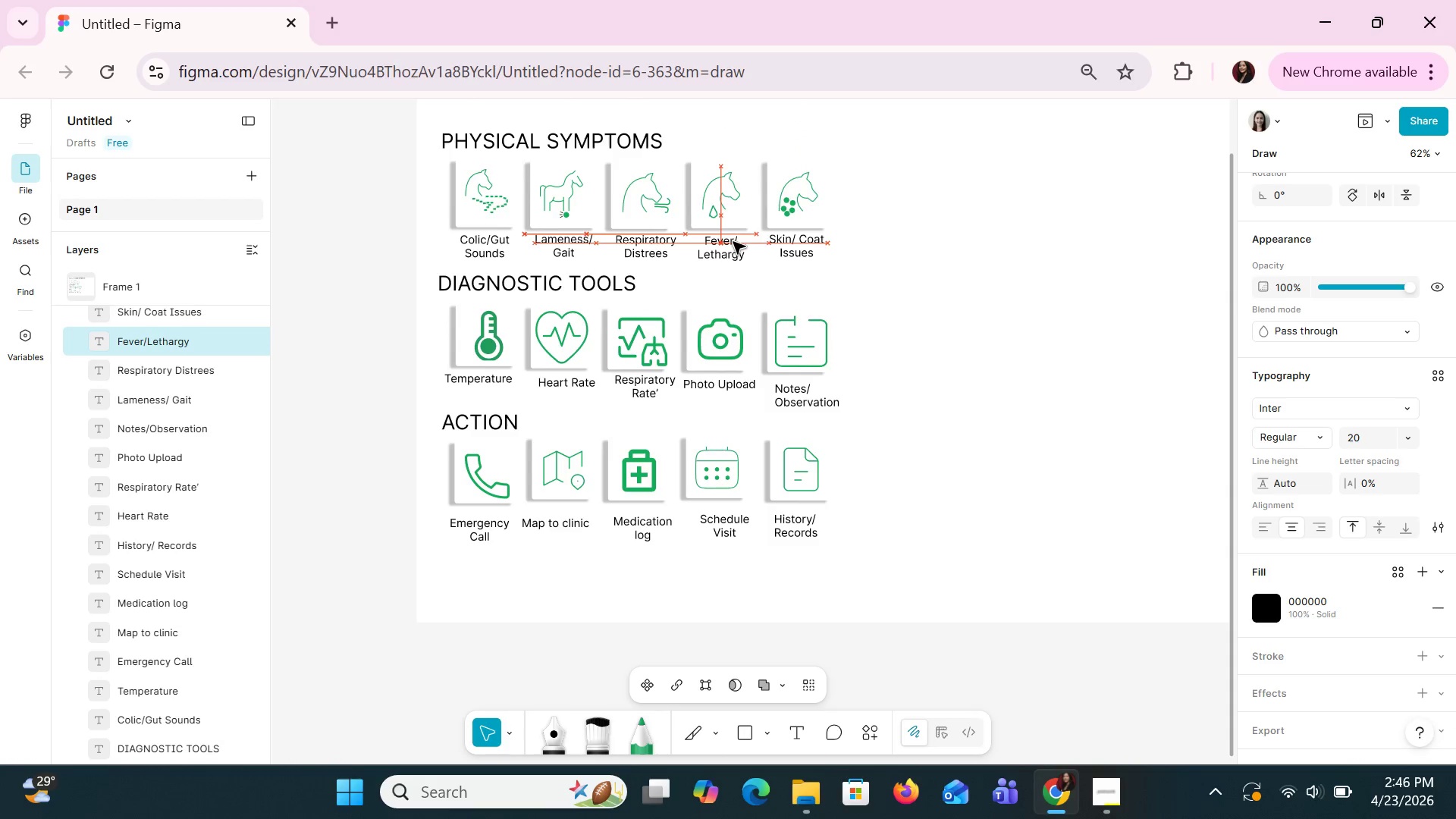 
key(ArrowLeft)
 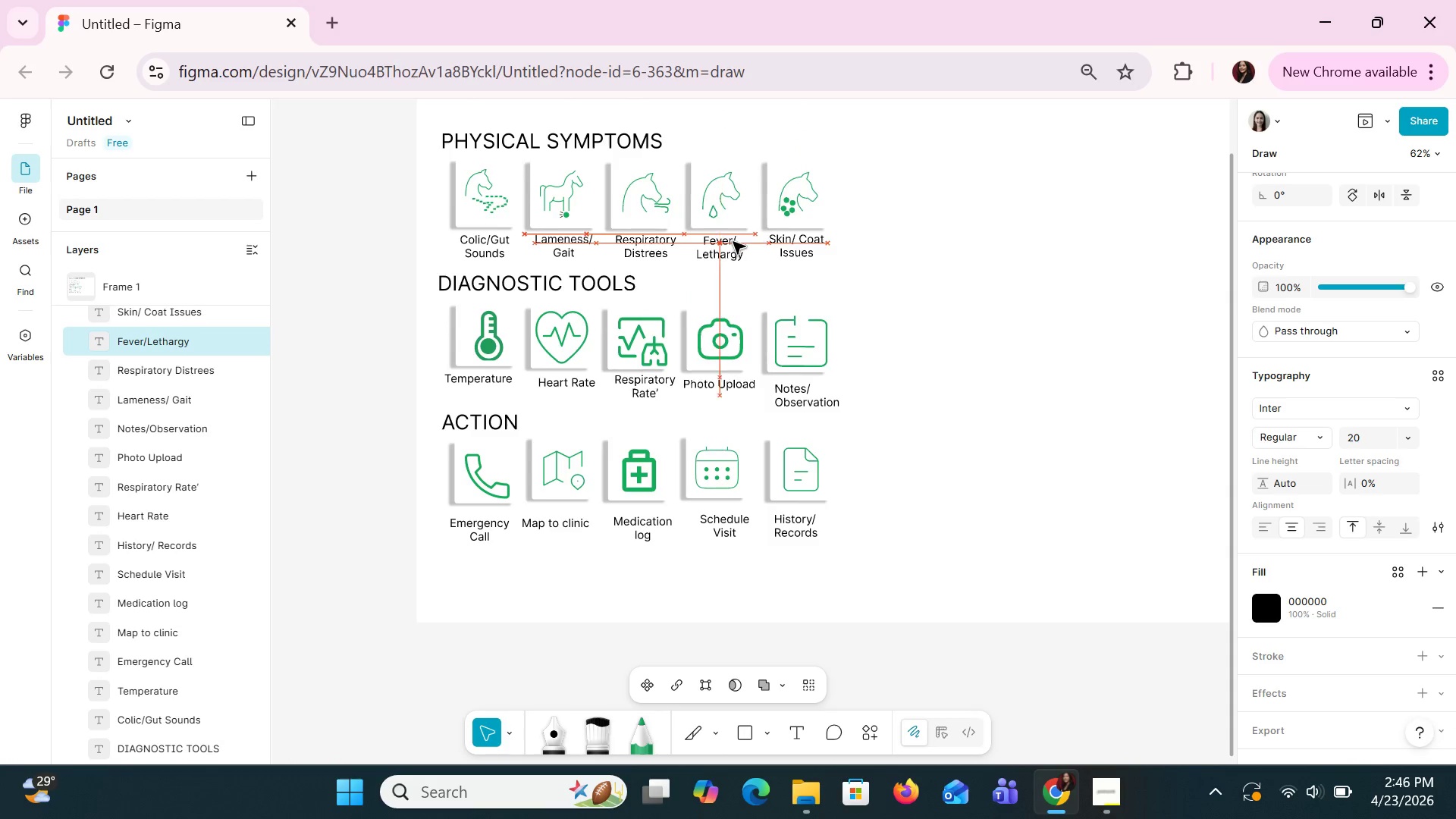 
key(ArrowLeft)
 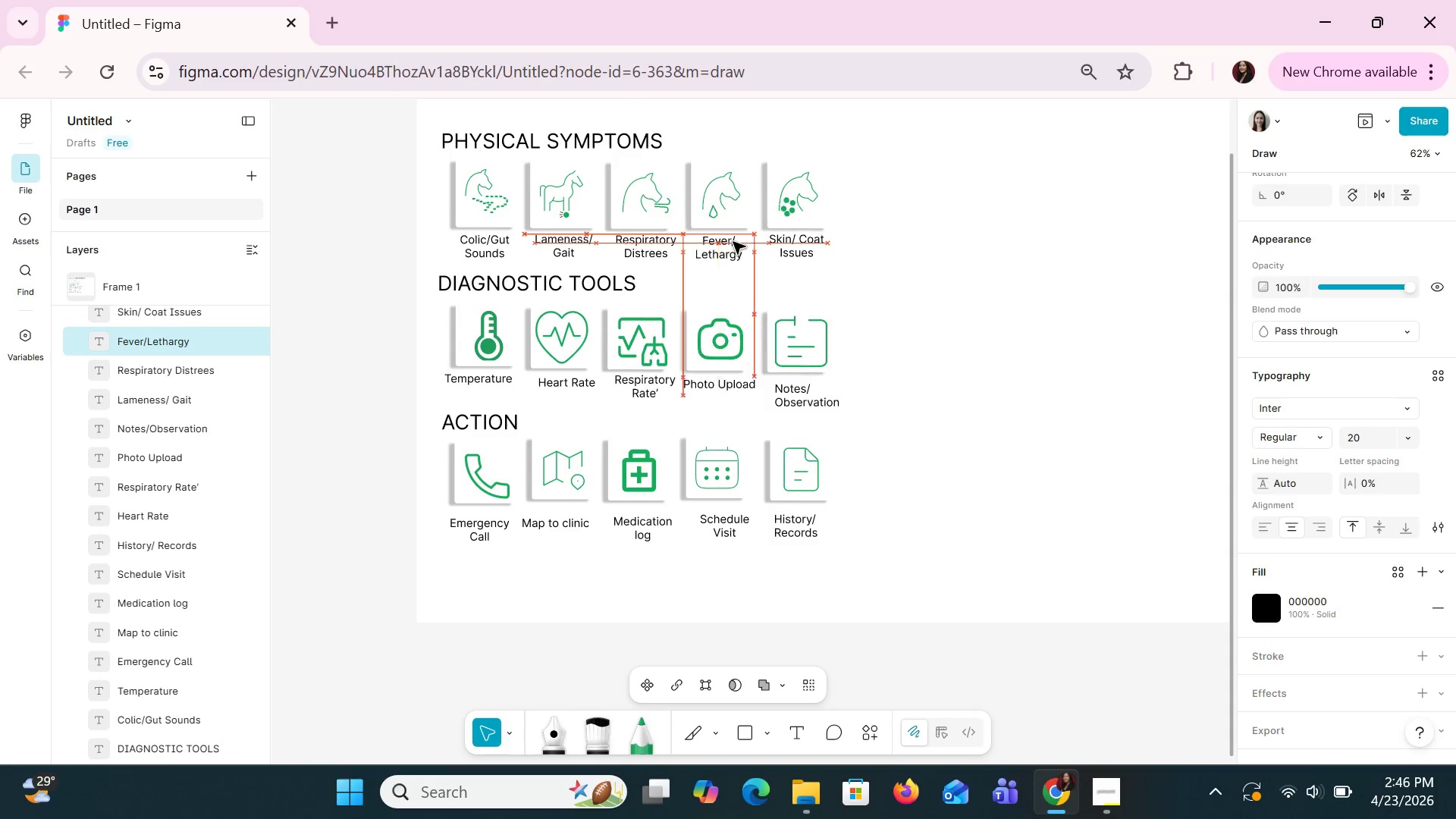 
key(ArrowLeft)
 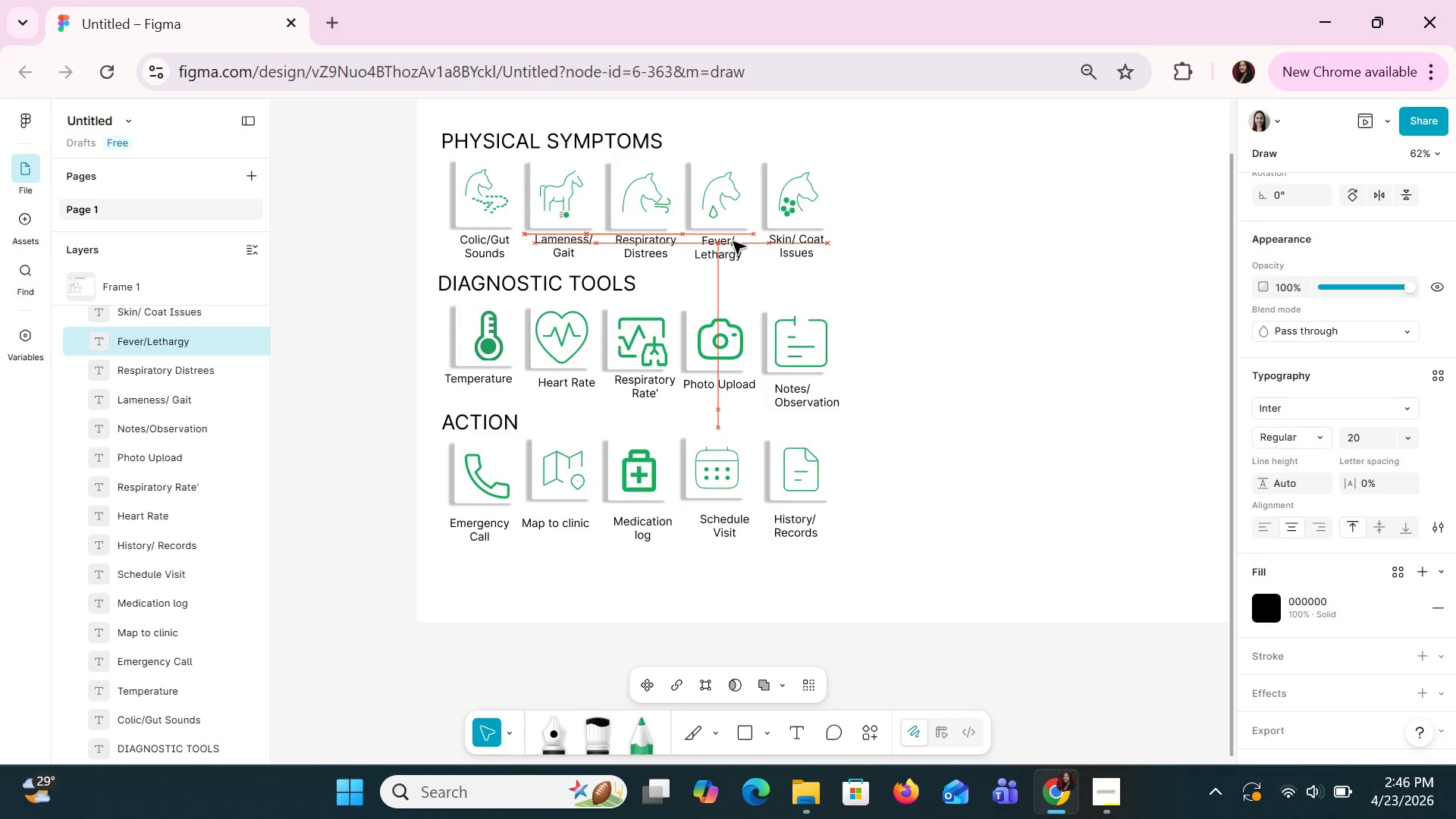 
key(ArrowLeft)
 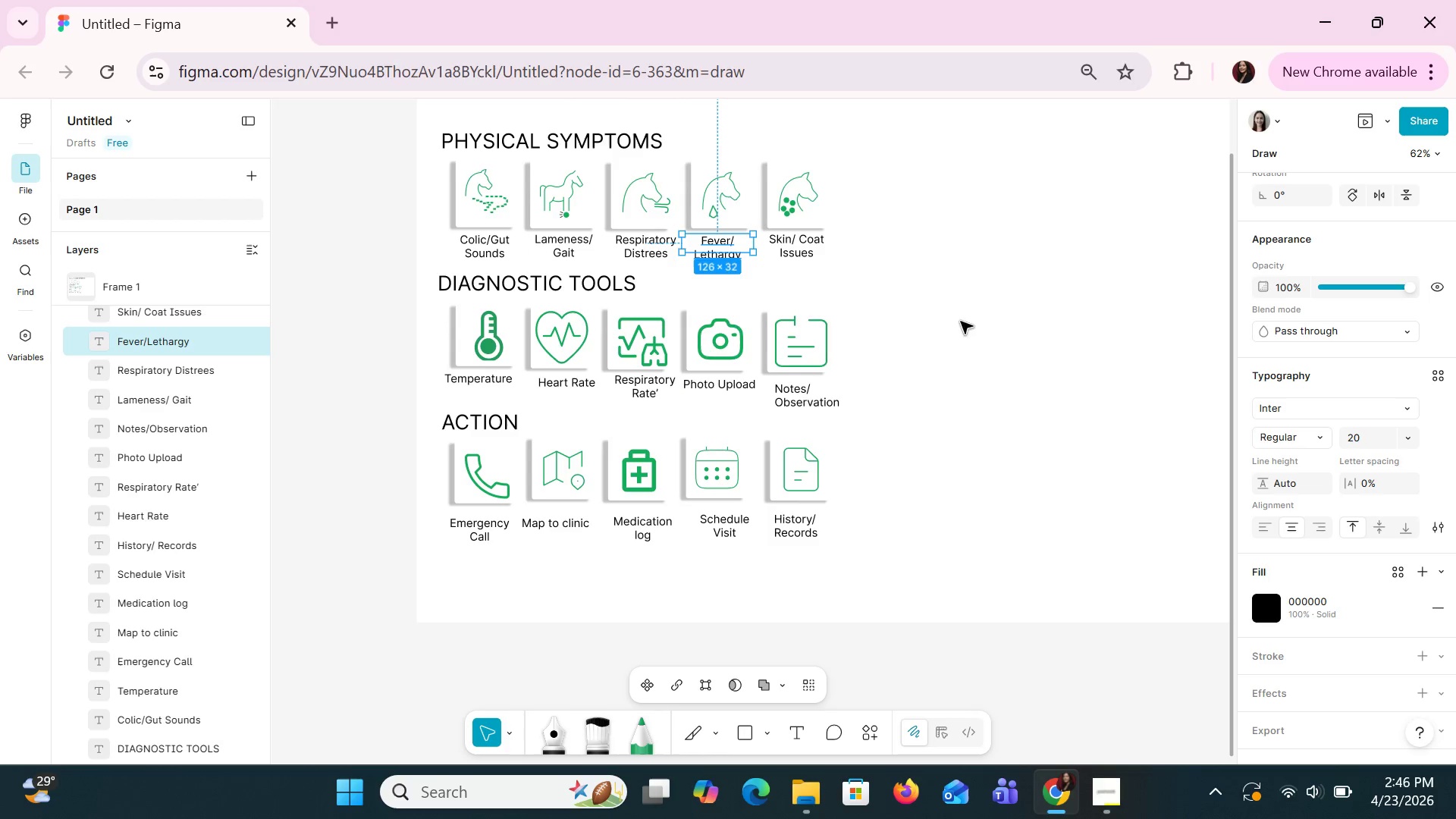 
left_click([974, 328])
 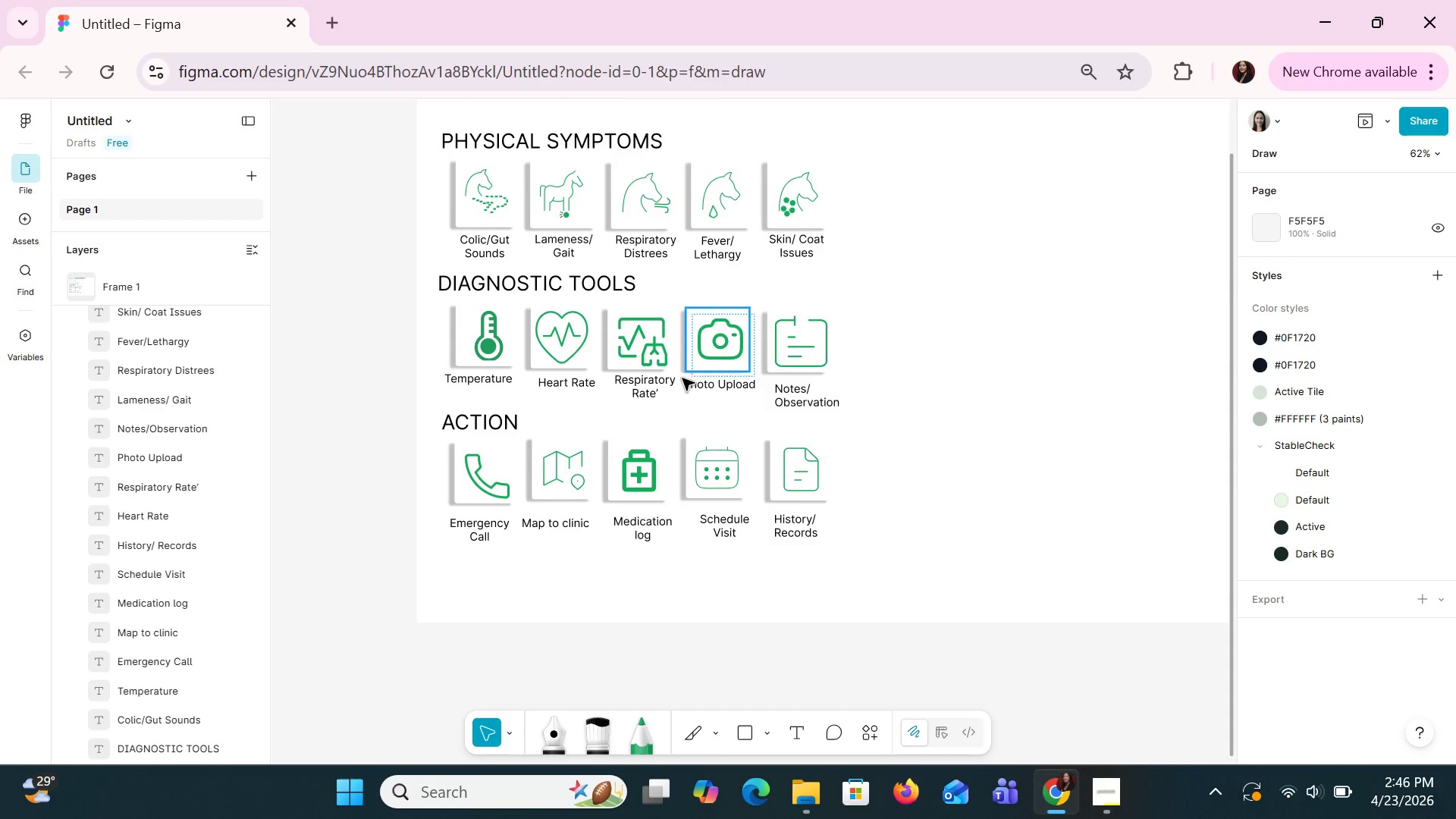 
left_click([668, 384])
 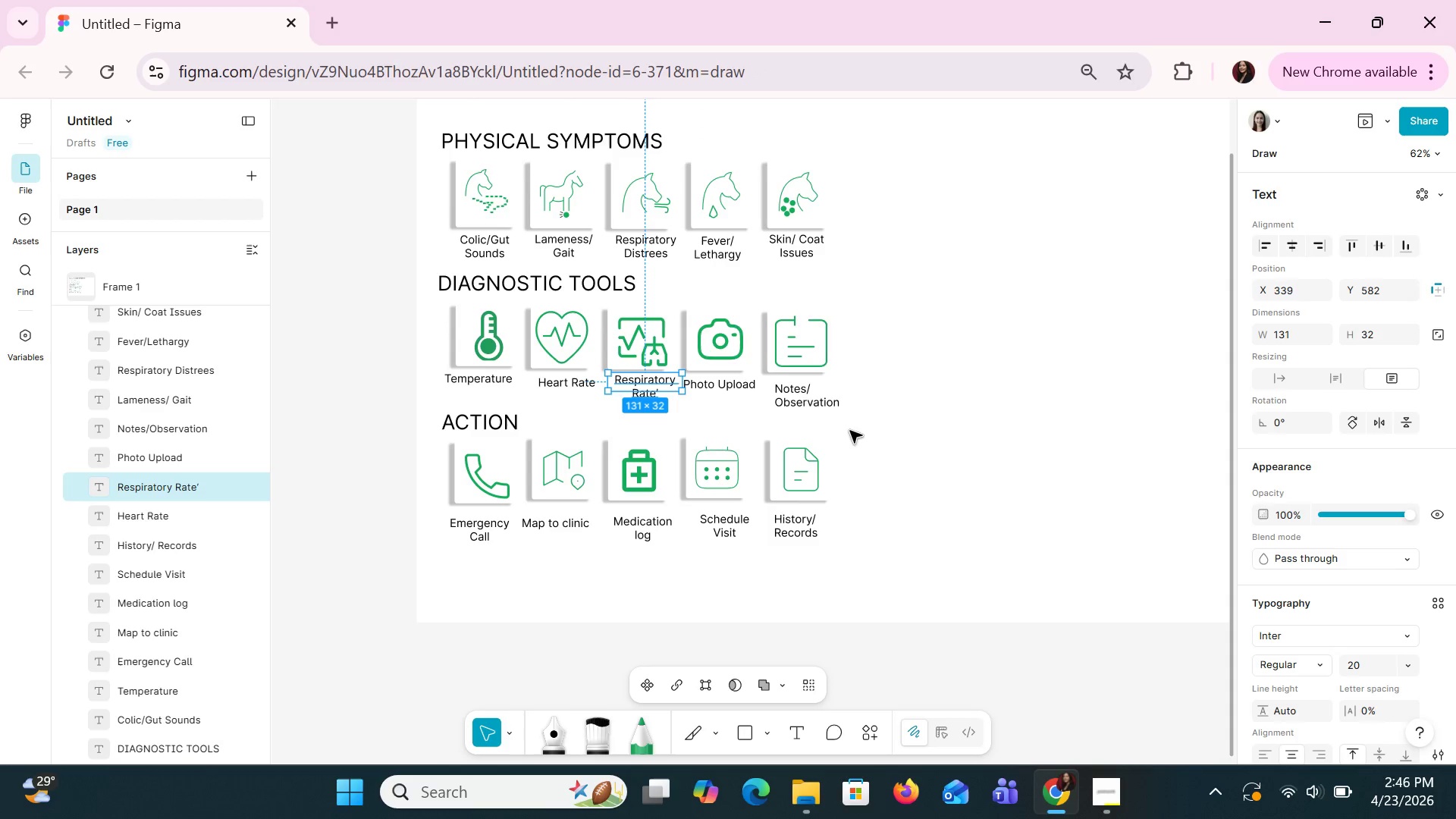 
key(ArrowDown)
 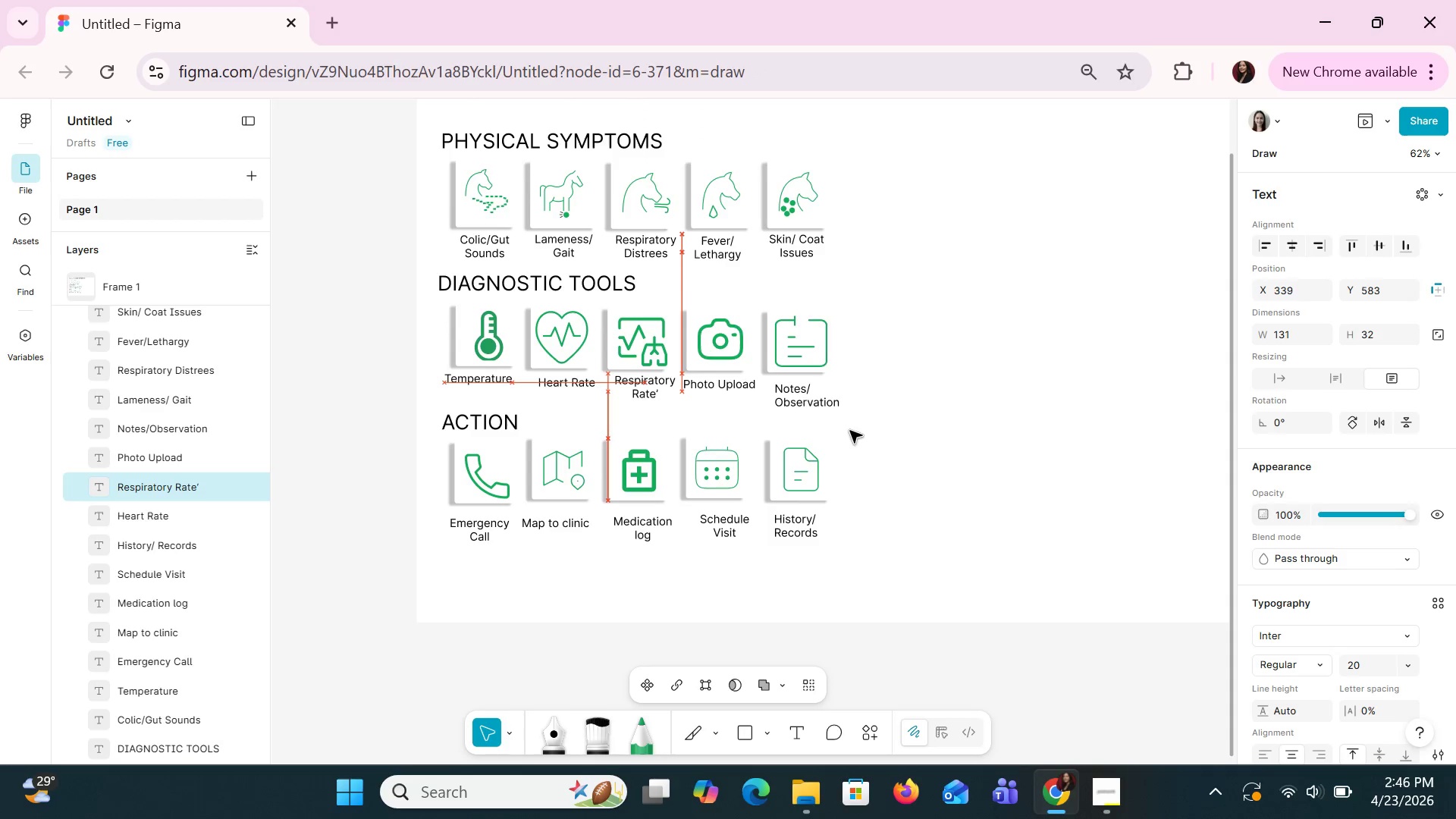 
key(ArrowDown)
 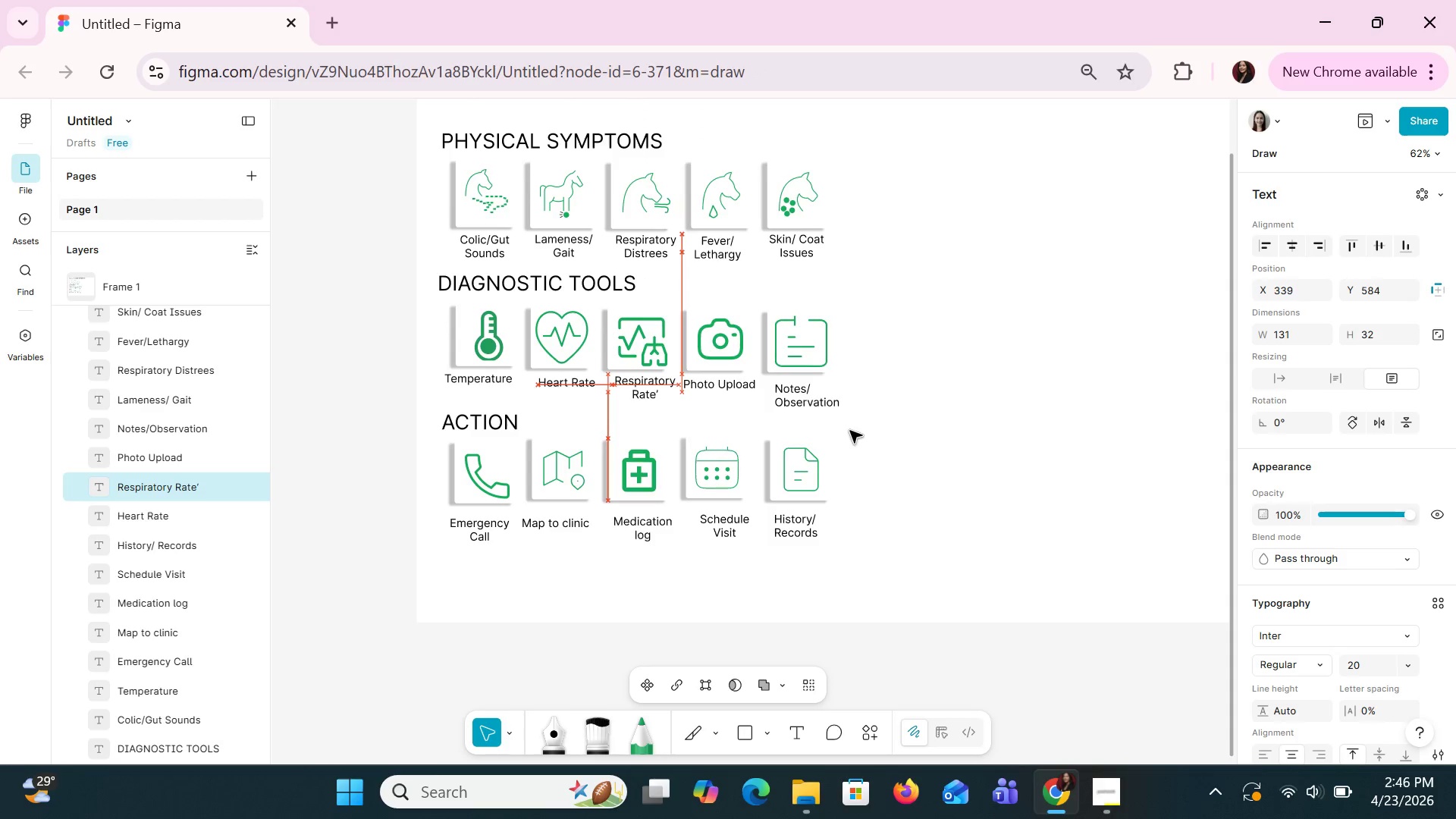 
key(ArrowDown)
 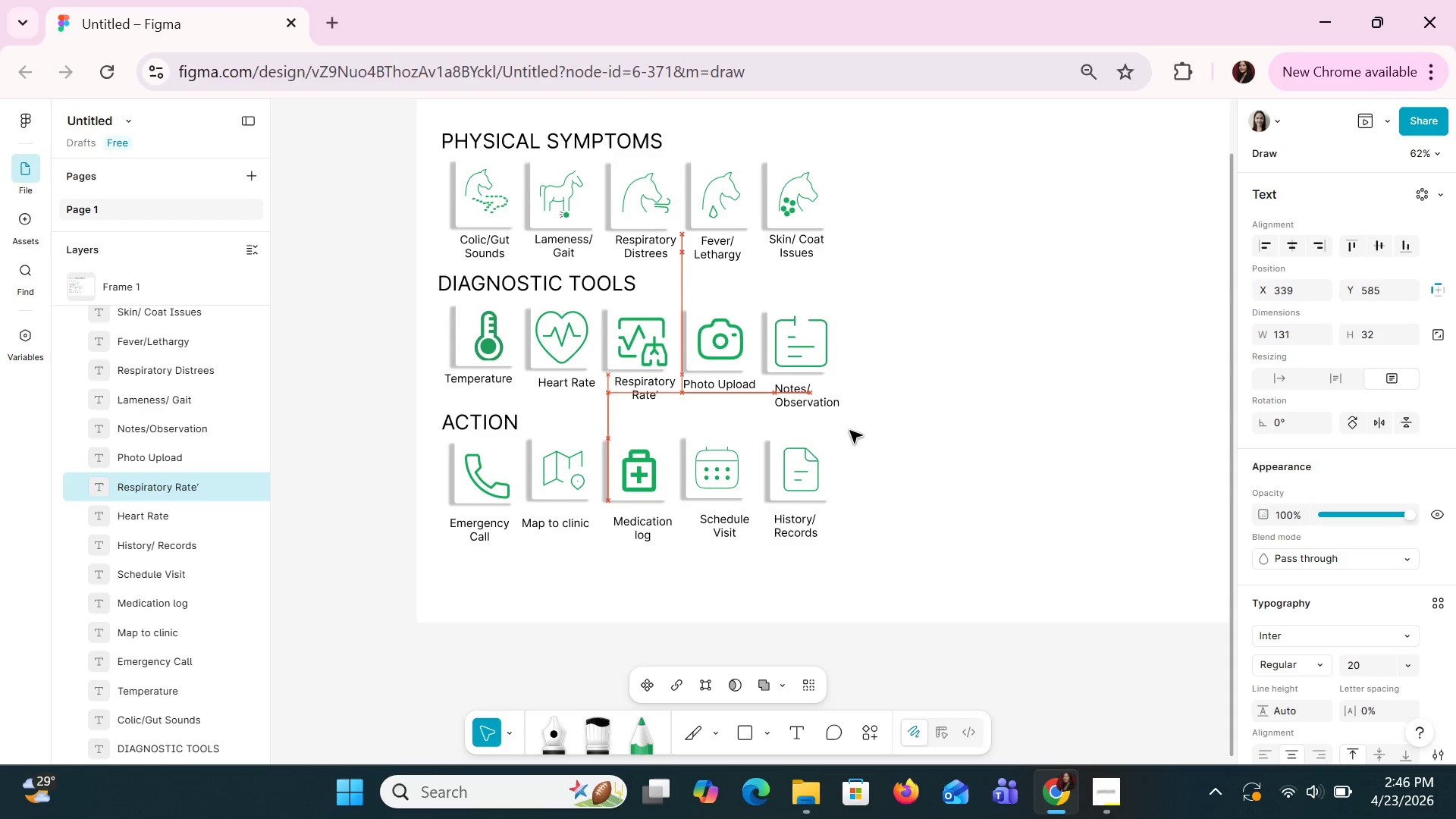 
key(ArrowDown)
 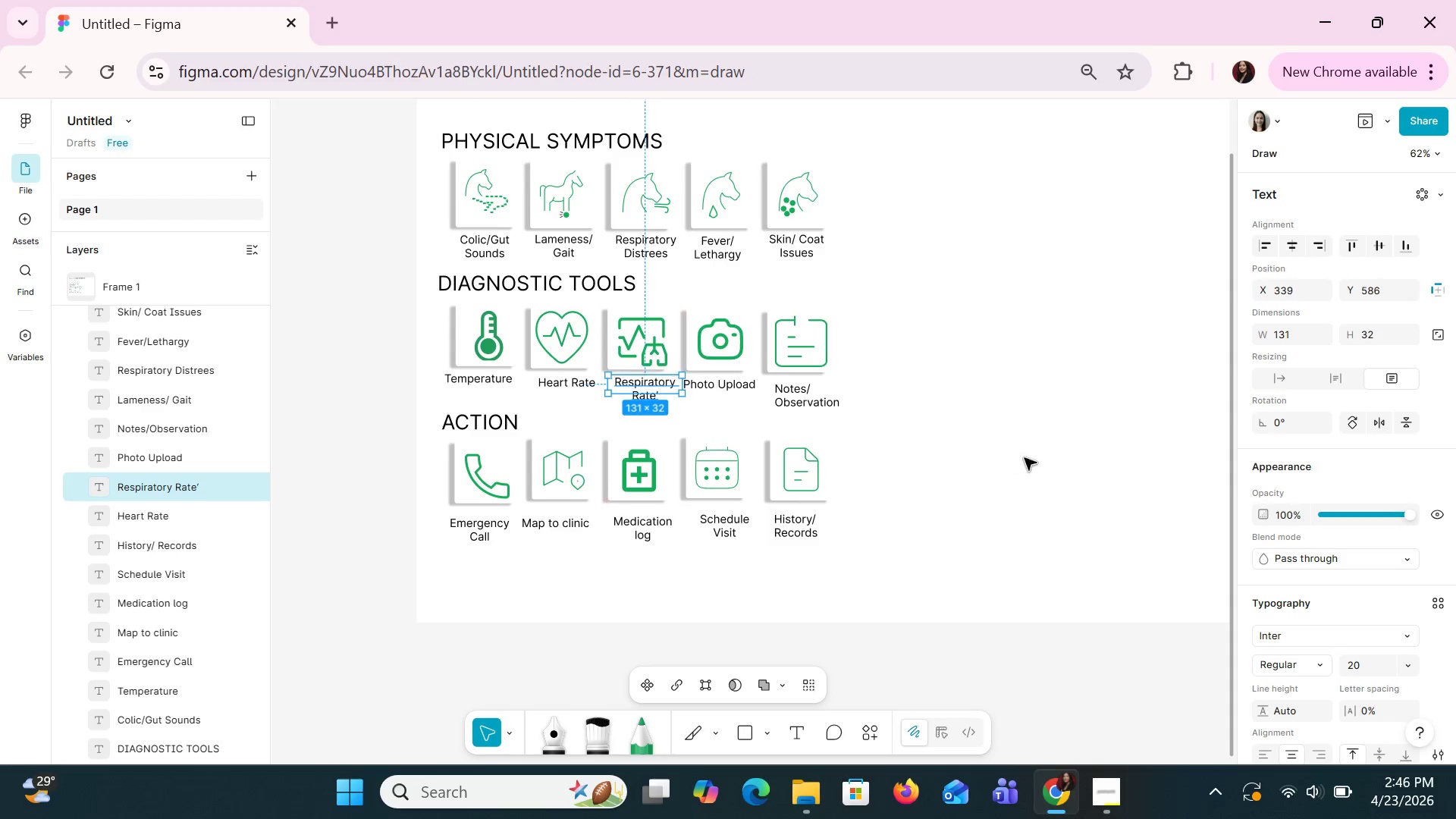 
key(ArrowDown)
 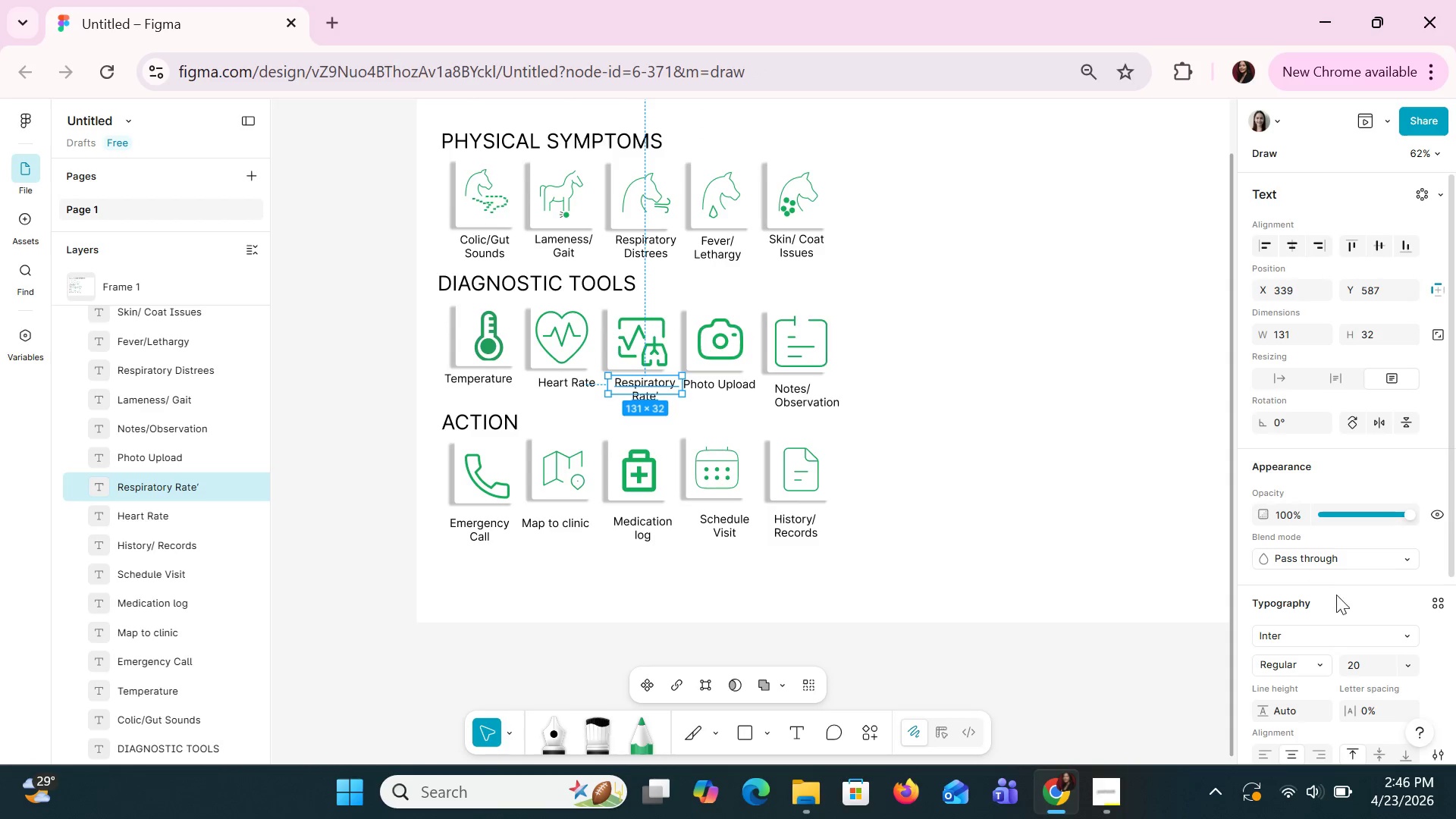 
scroll: coordinate [1331, 593], scroll_direction: down, amount: 3.0
 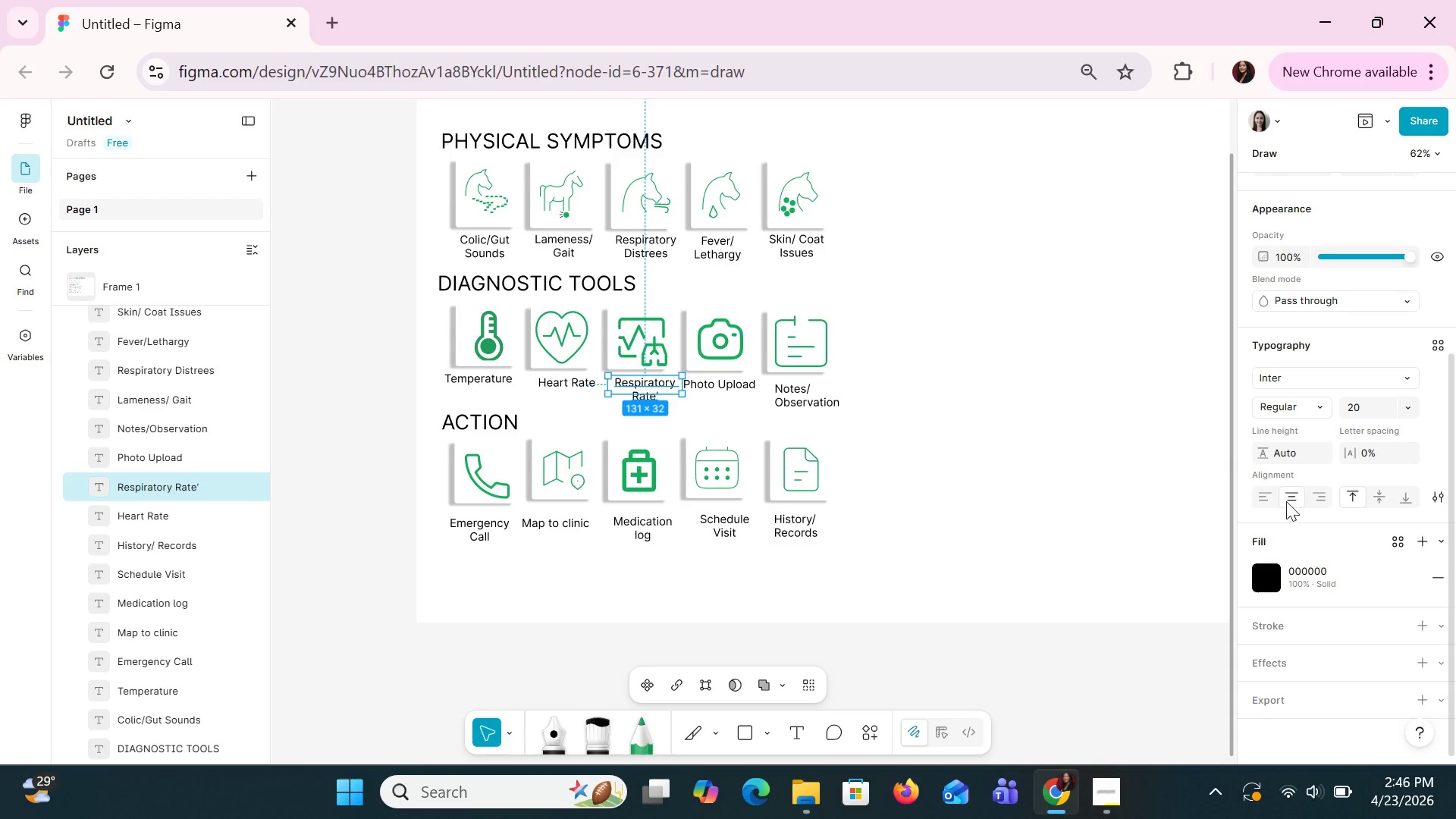 
left_click([1289, 504])
 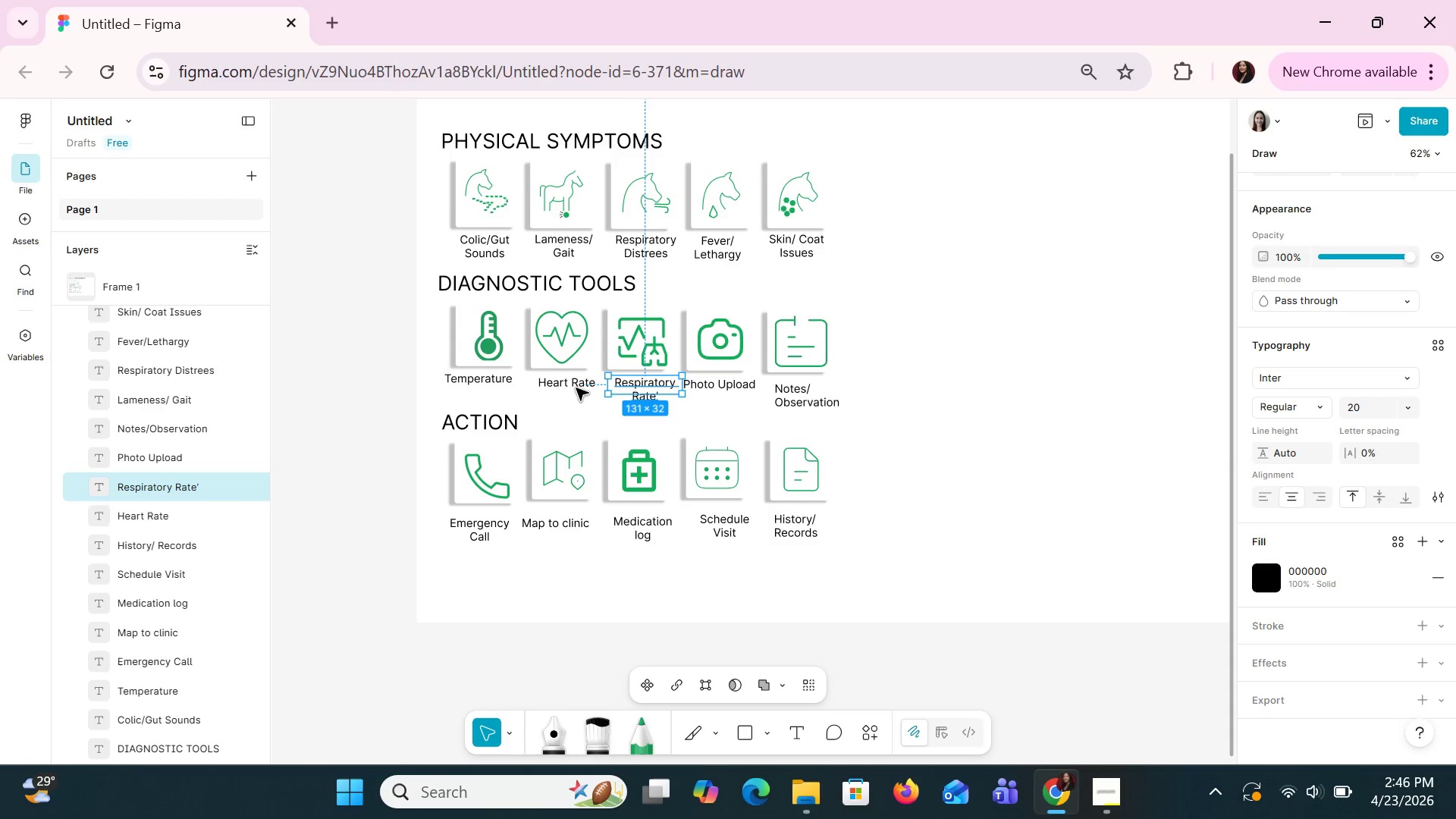 
left_click([576, 388])
 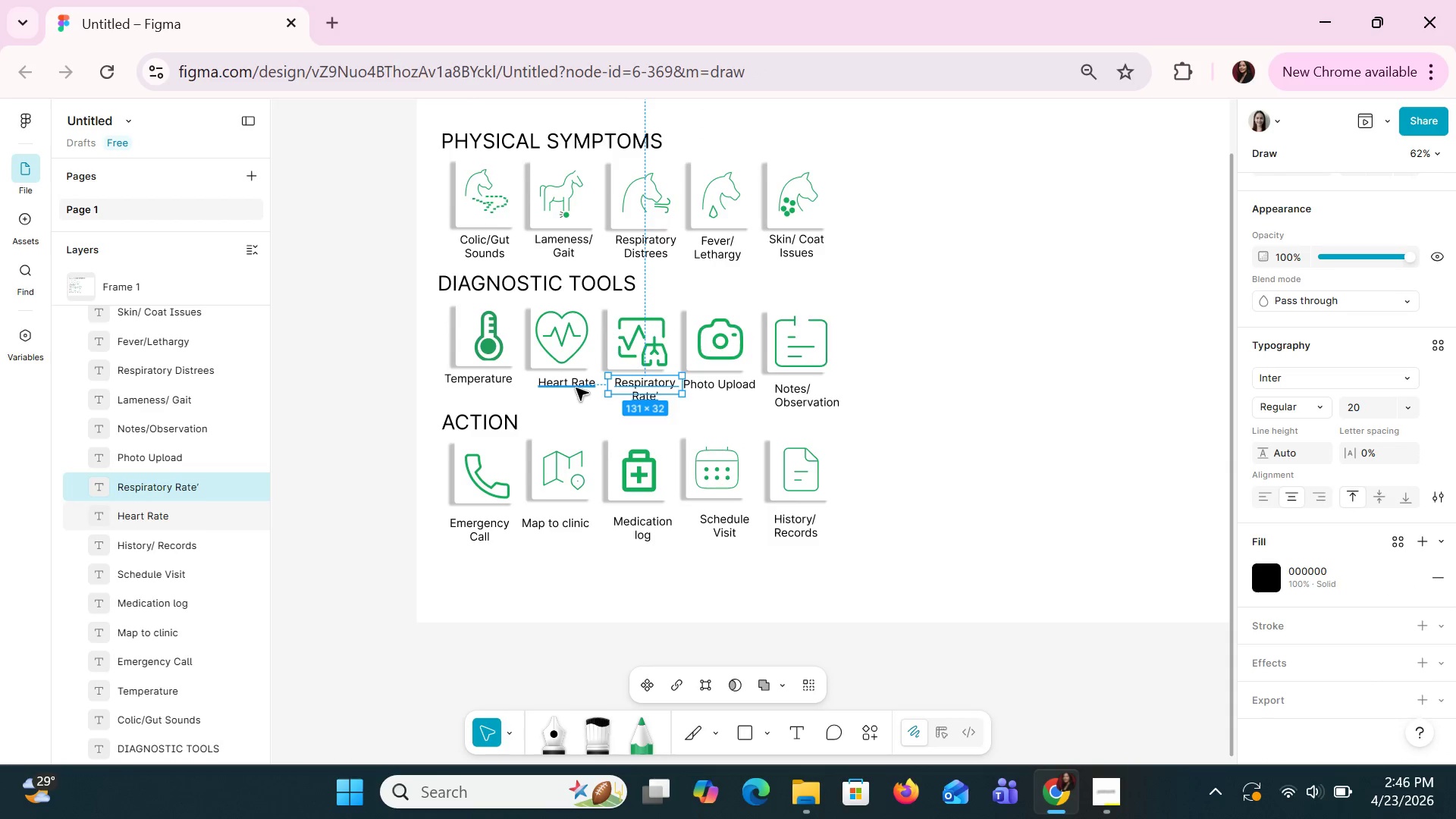 
key(ArrowDown)
 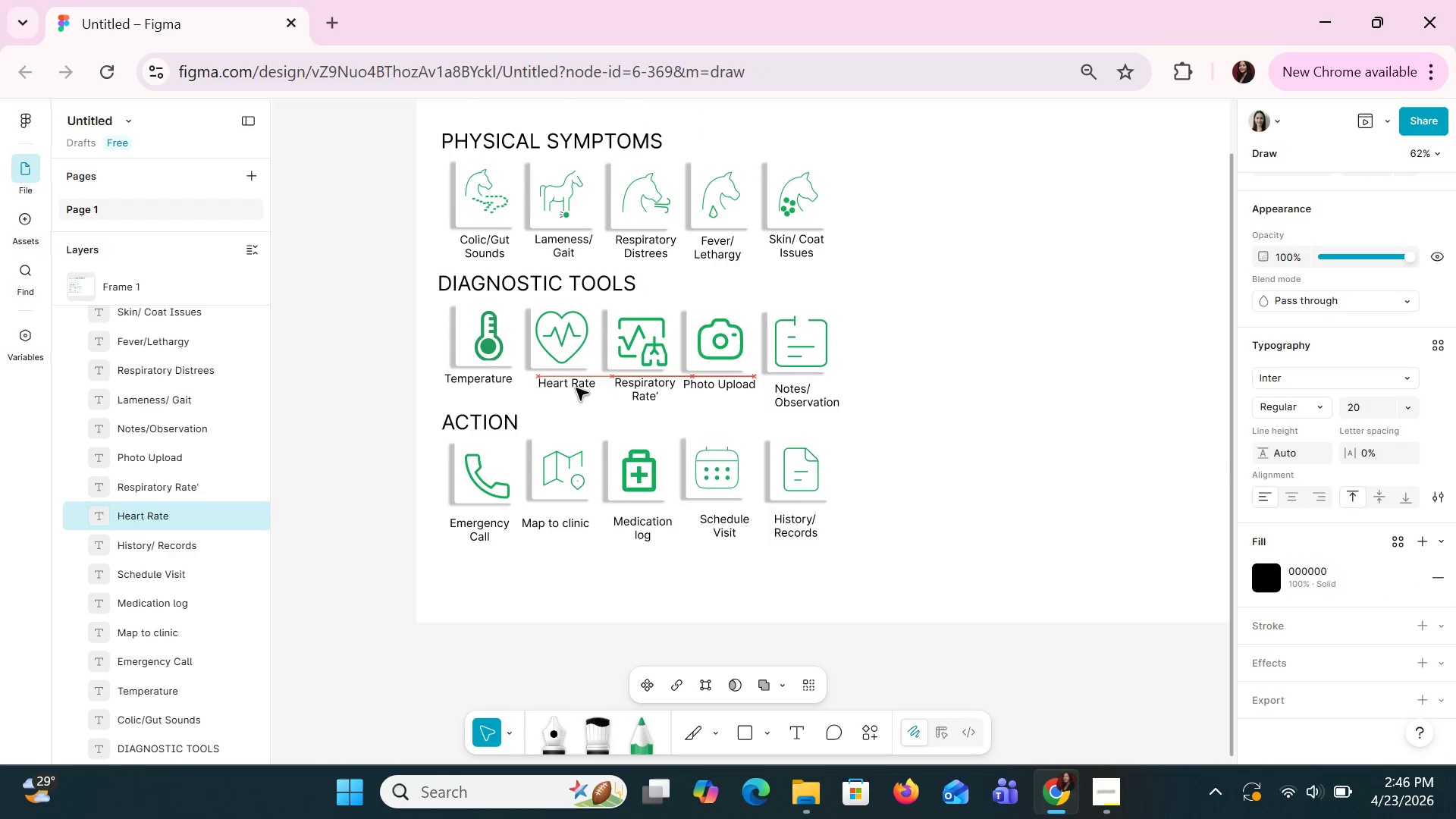 
key(ArrowDown)
 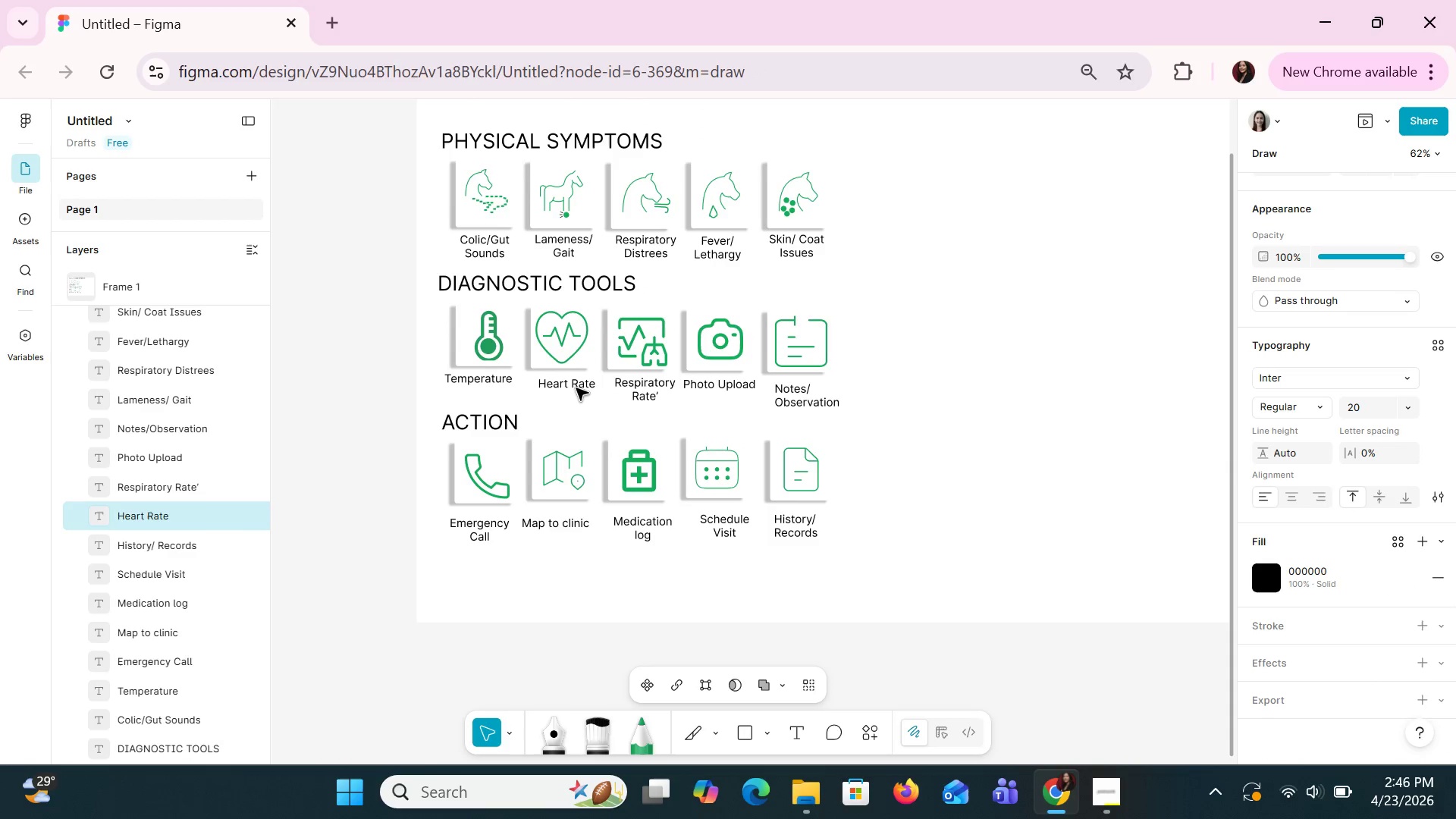 
key(ArrowDown)
 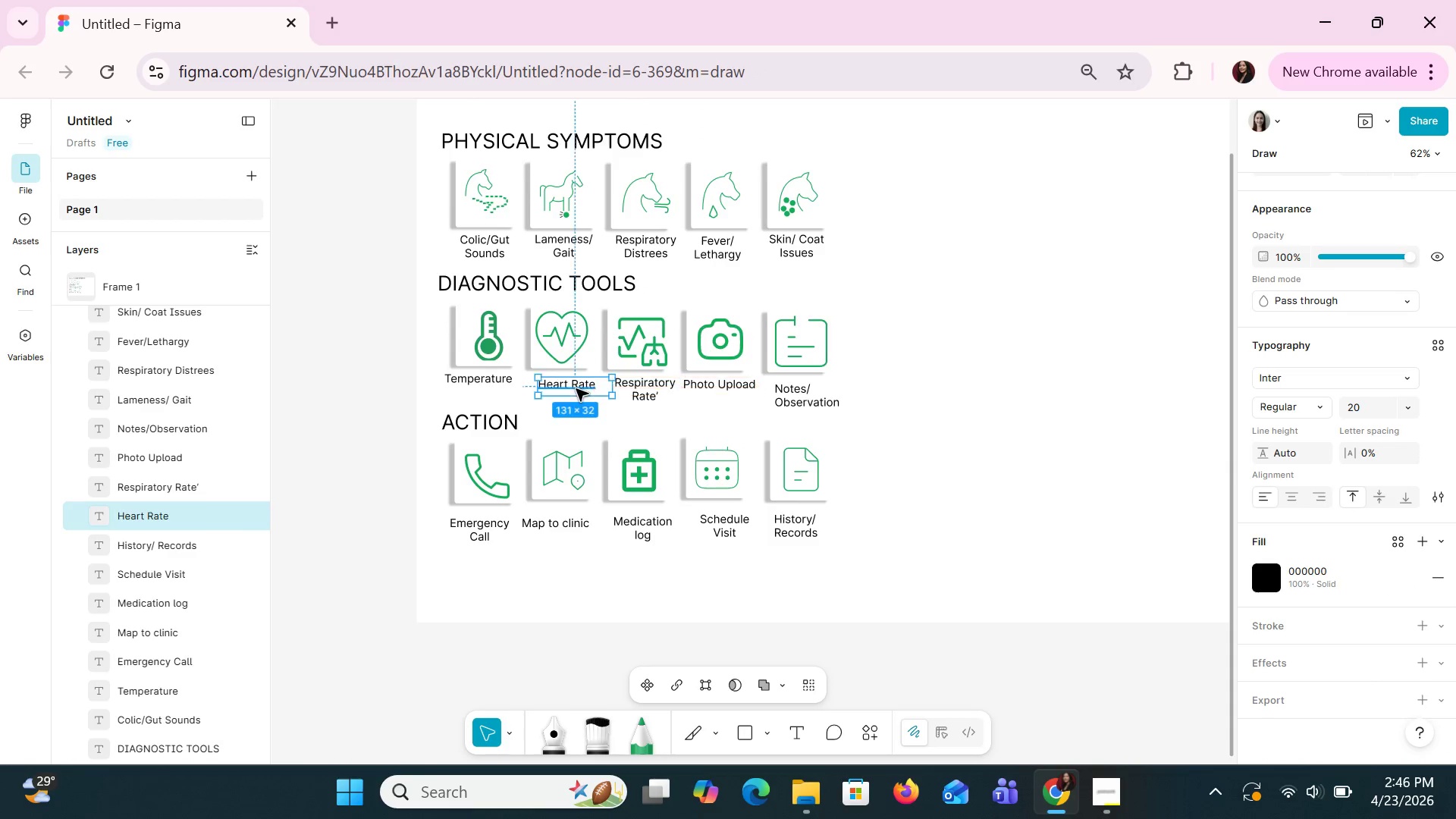 
key(ArrowDown)
 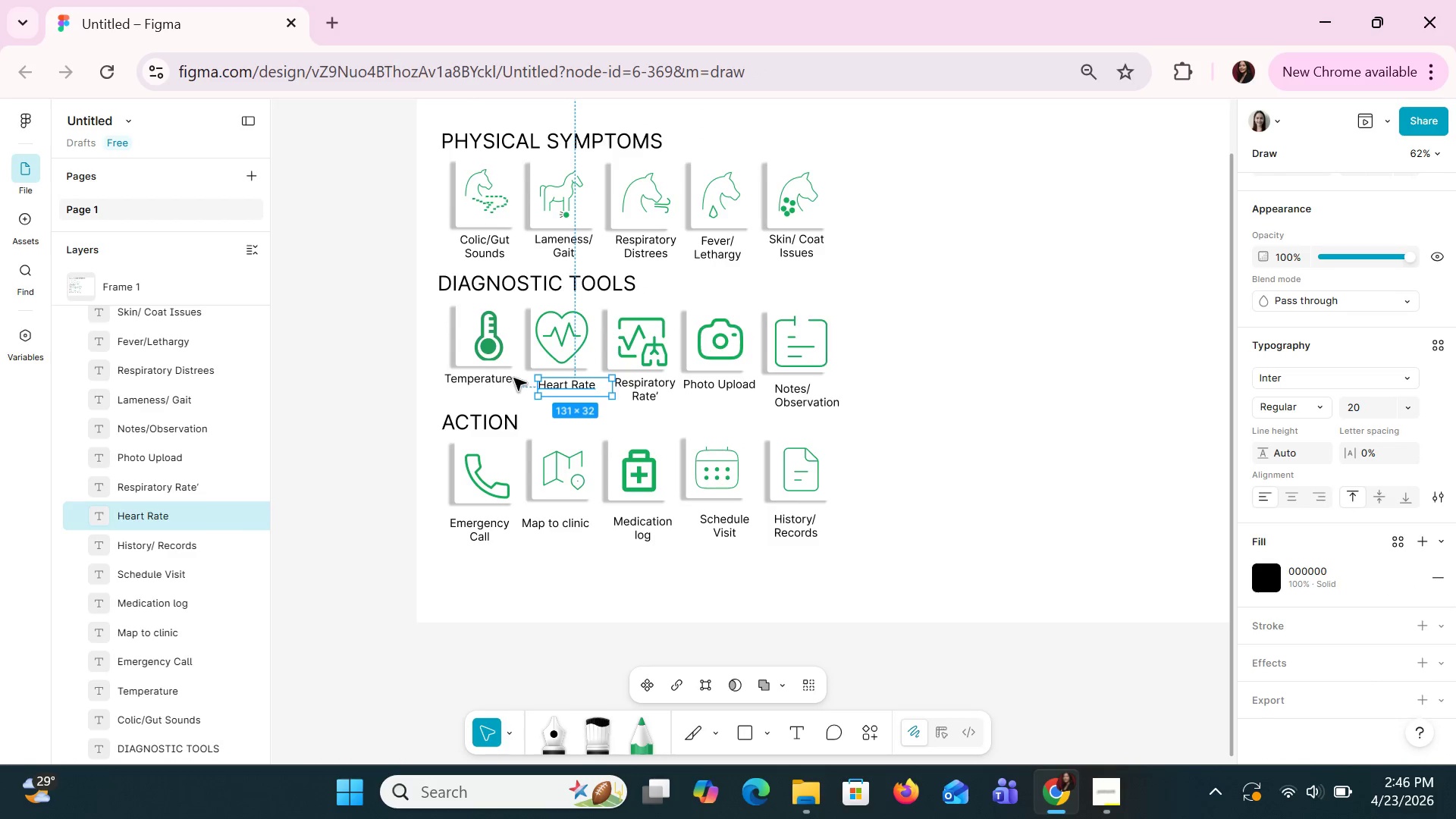 
left_click([494, 376])
 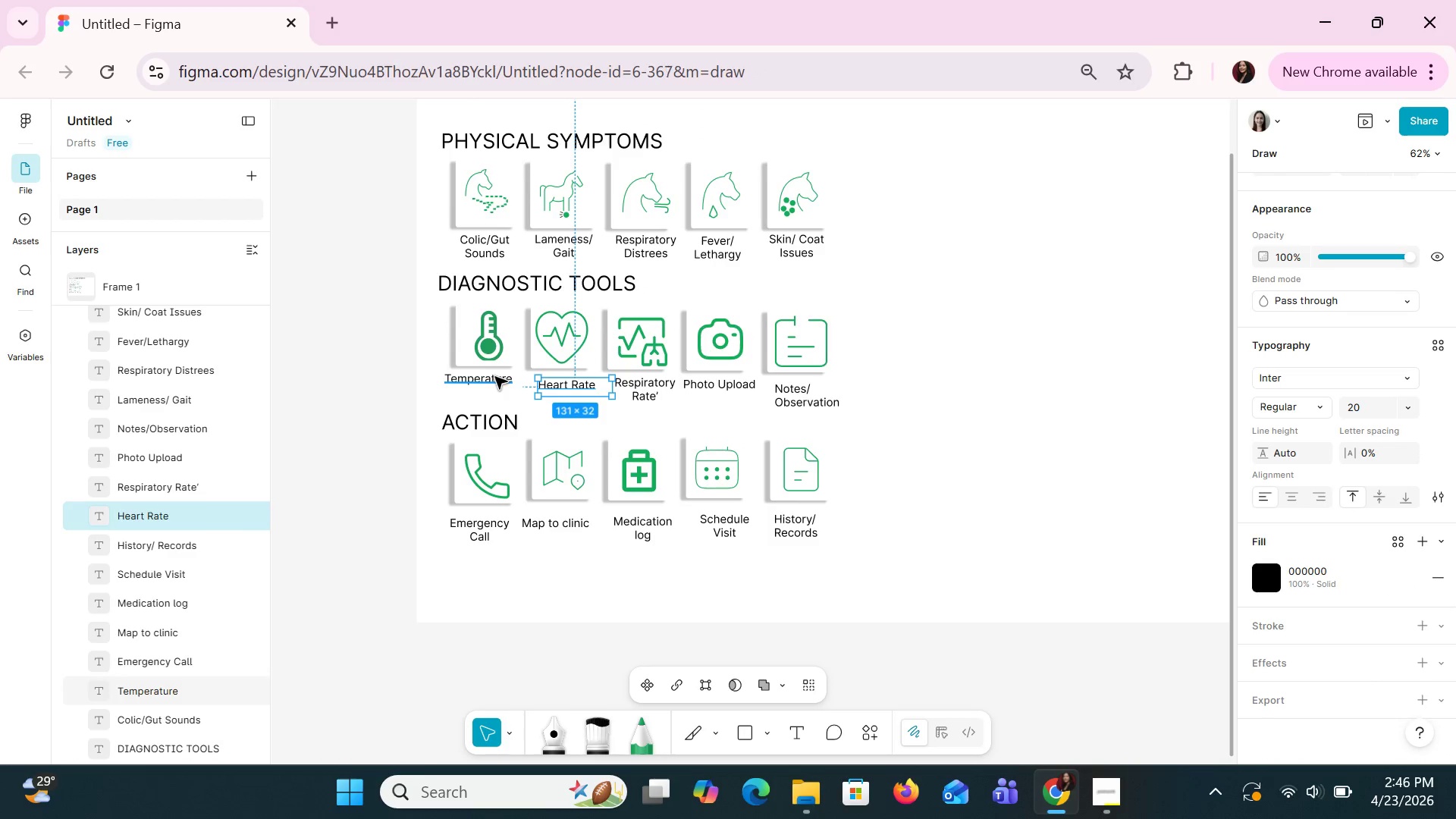 
key(ArrowDown)
 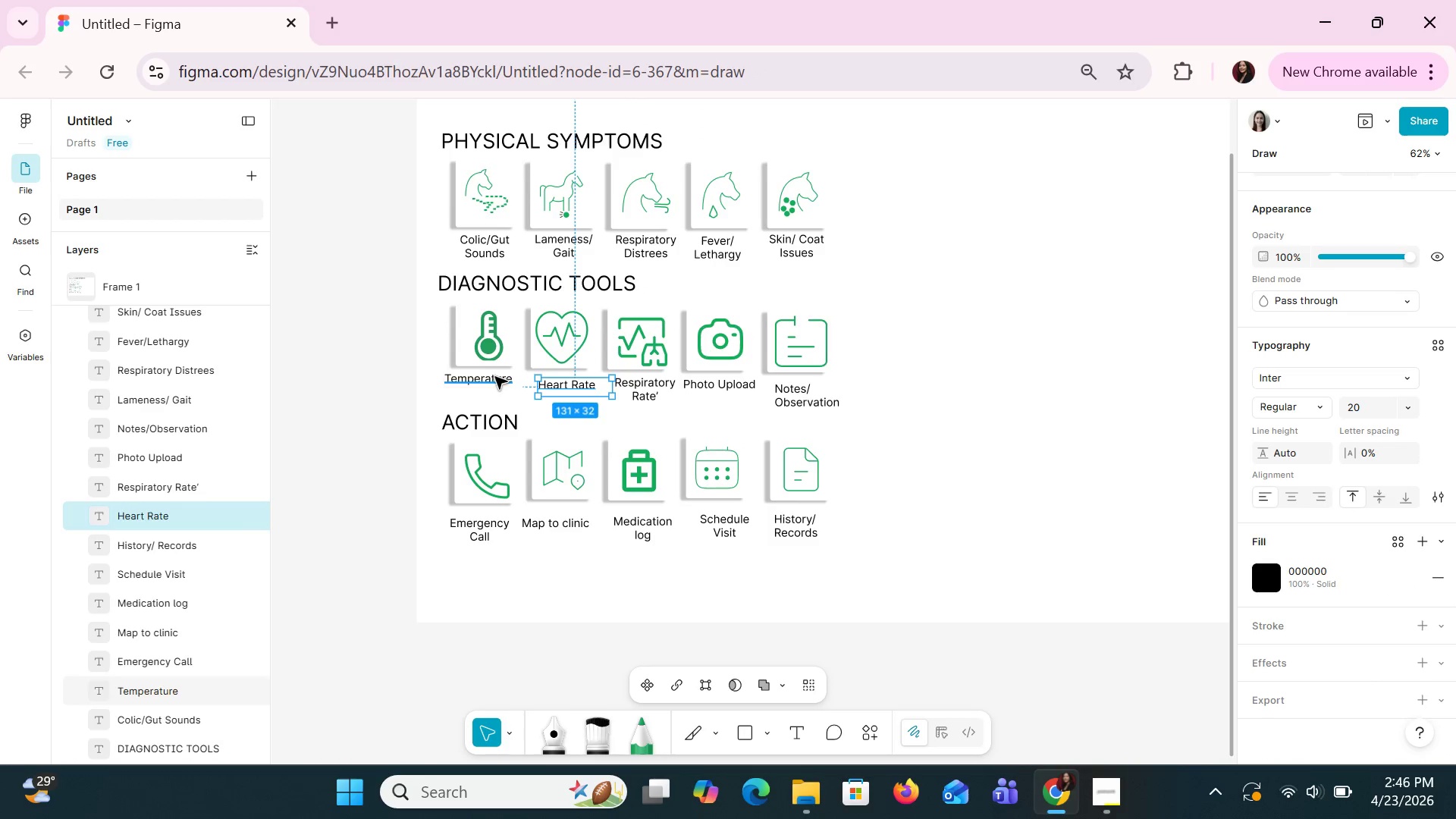 
key(ArrowDown)
 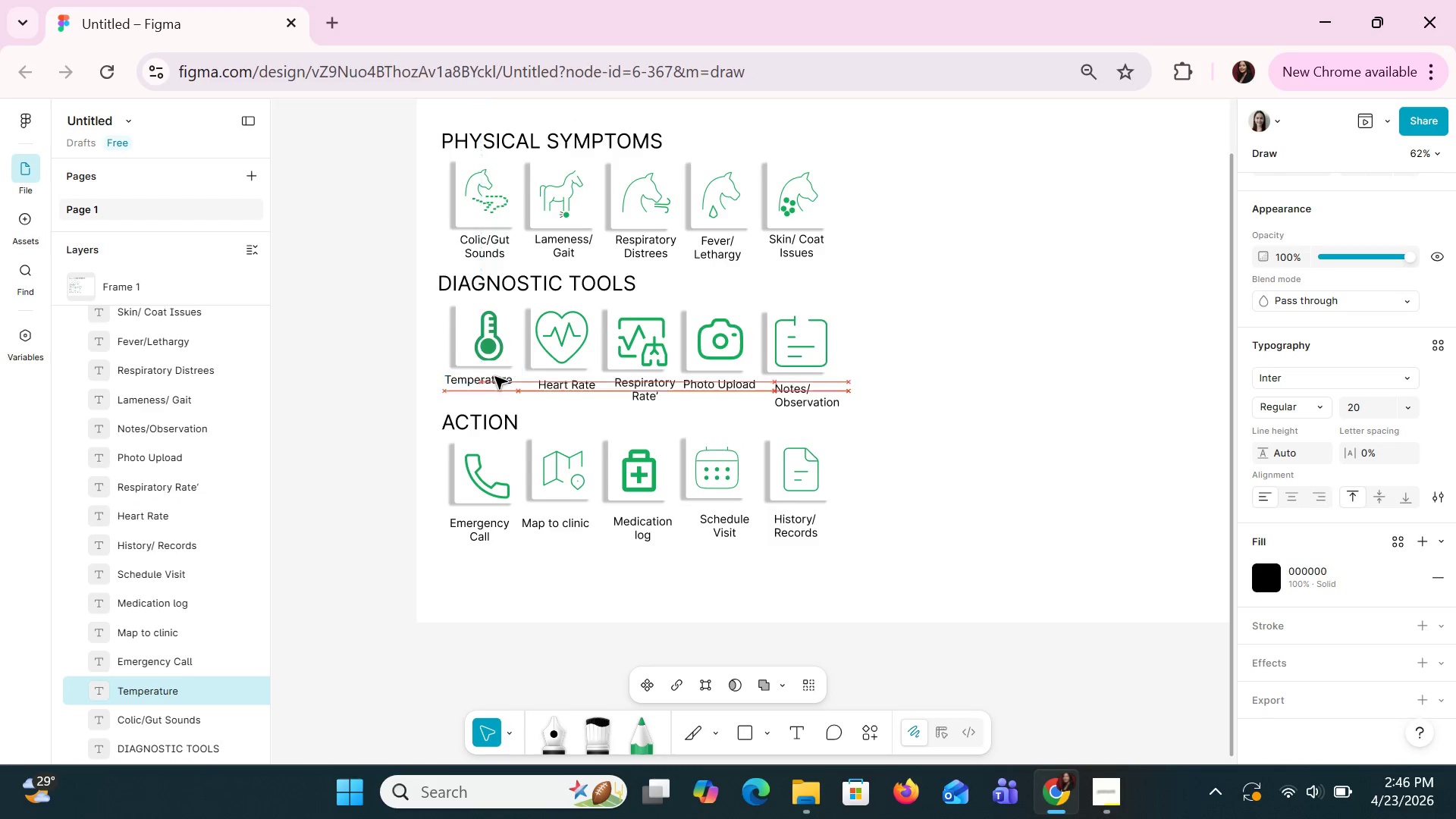 
key(ArrowDown)
 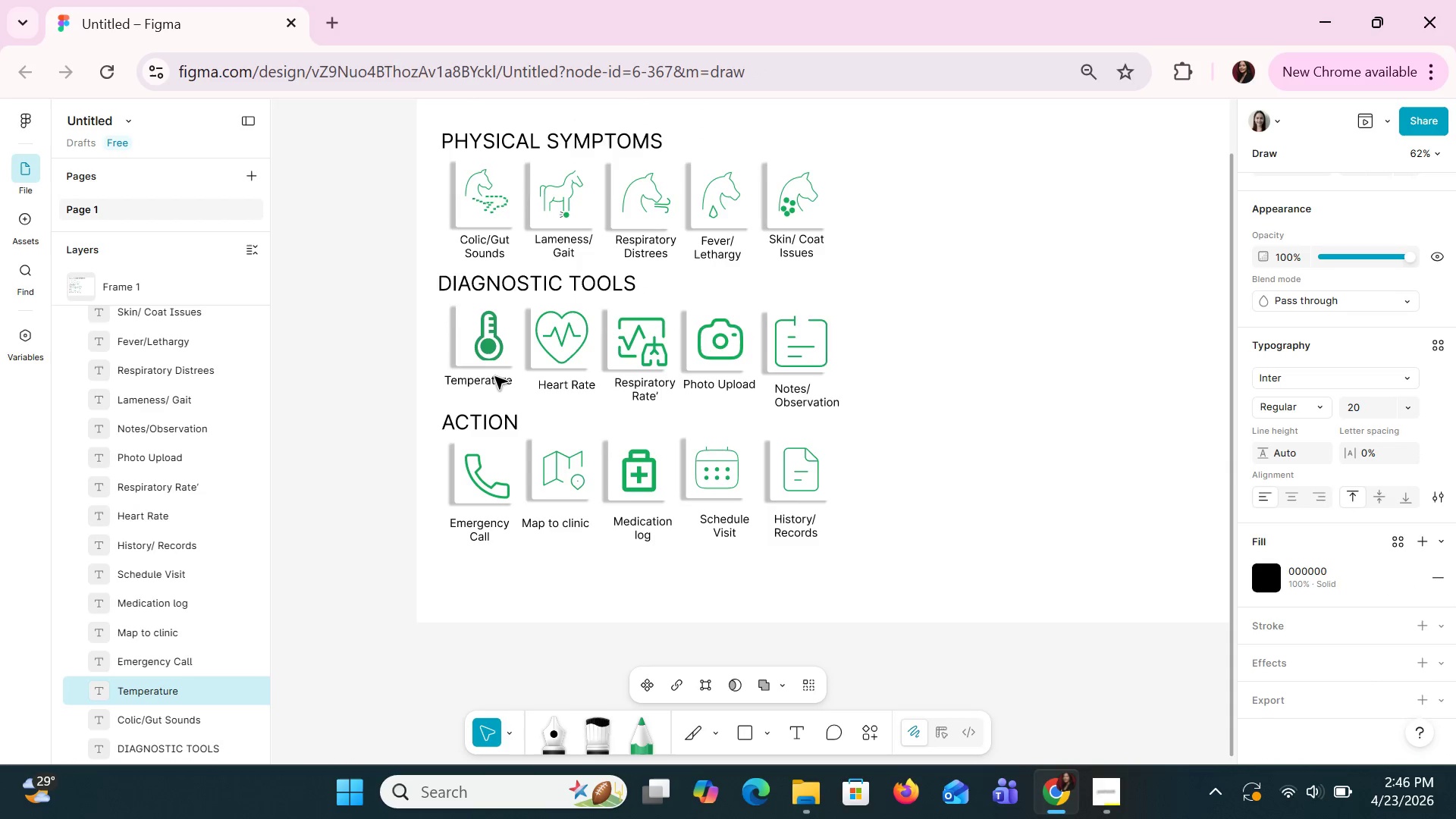 
key(ArrowDown)
 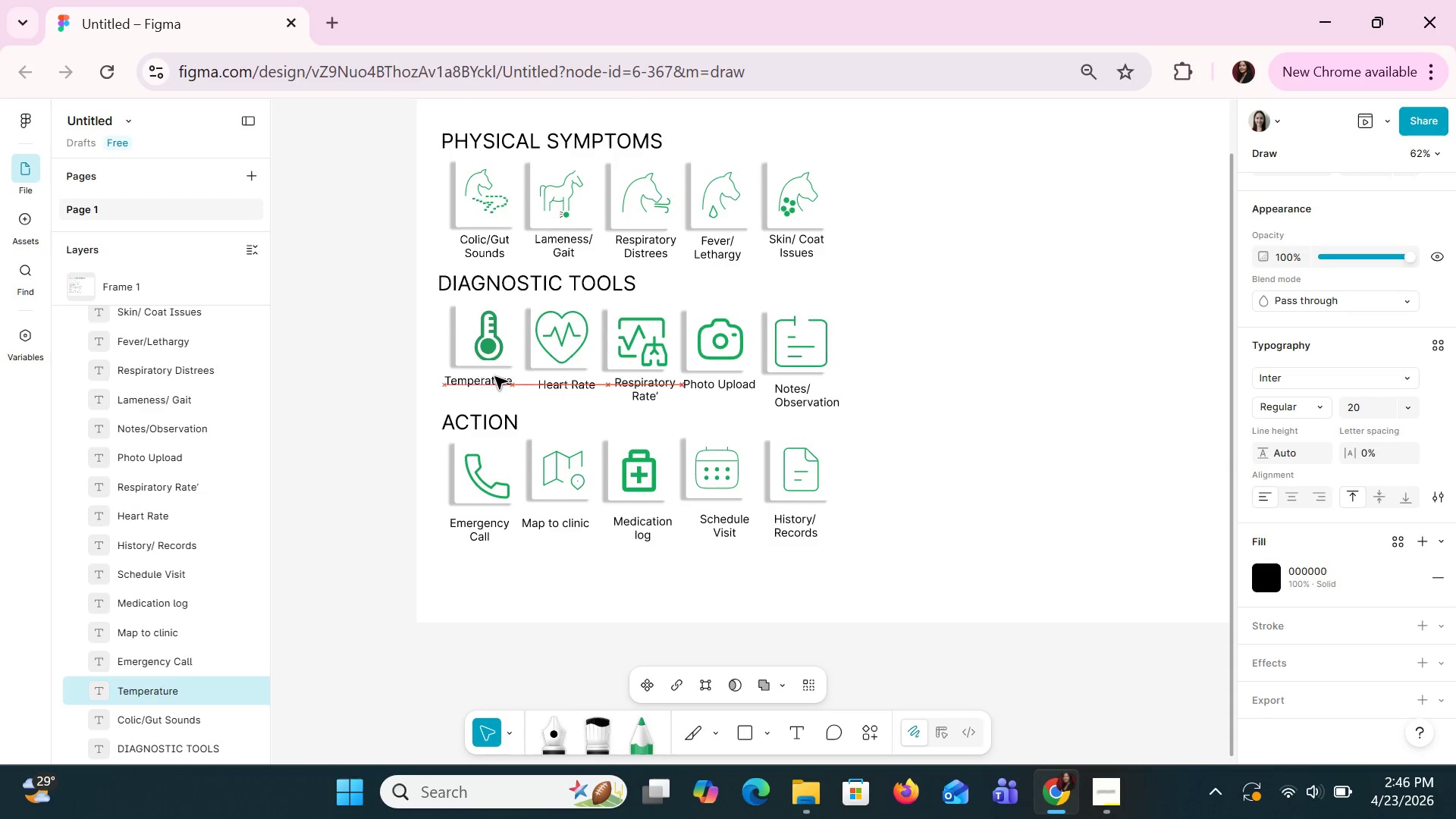 
key(ArrowDown)
 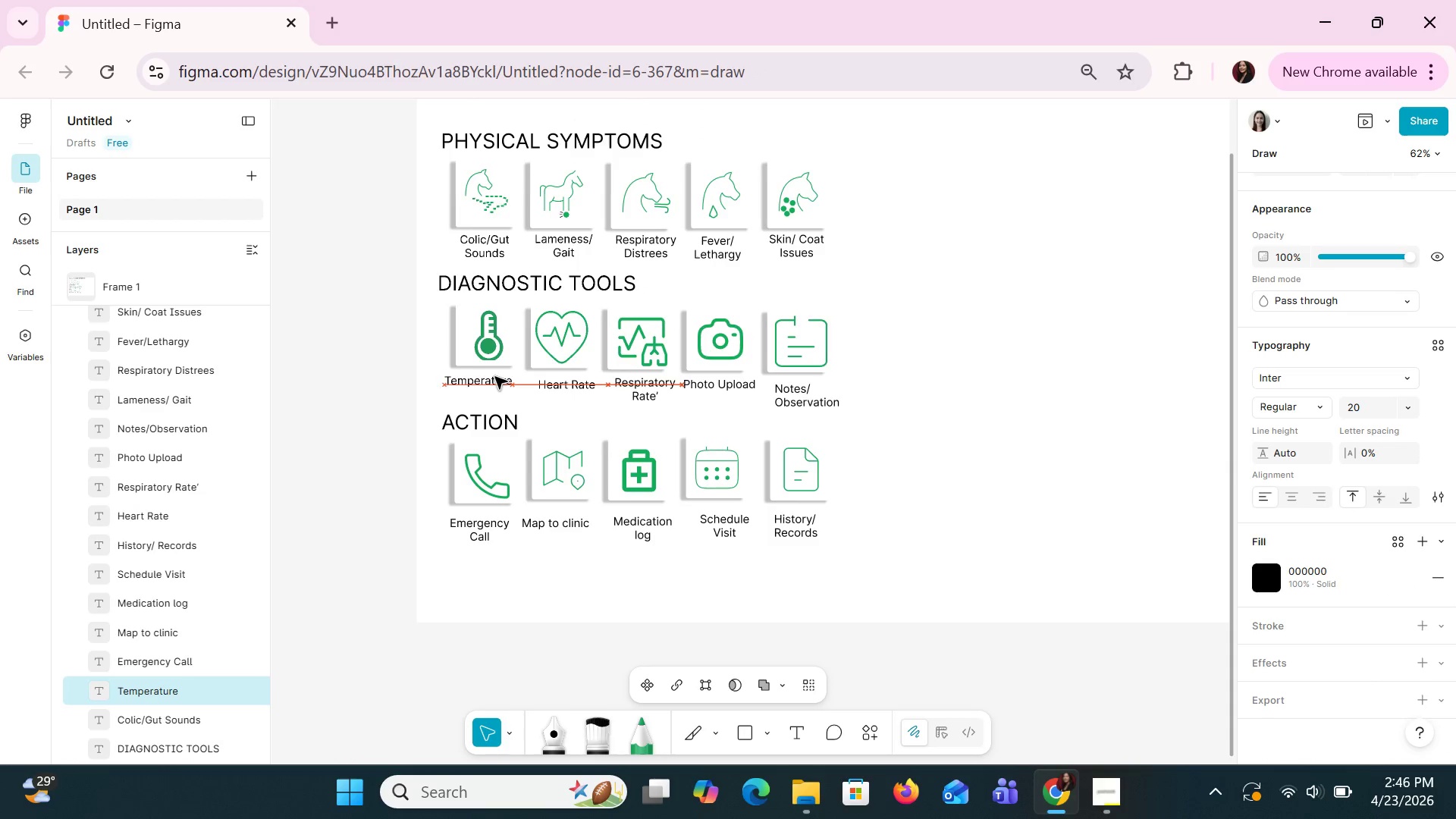 
key(ArrowDown)
 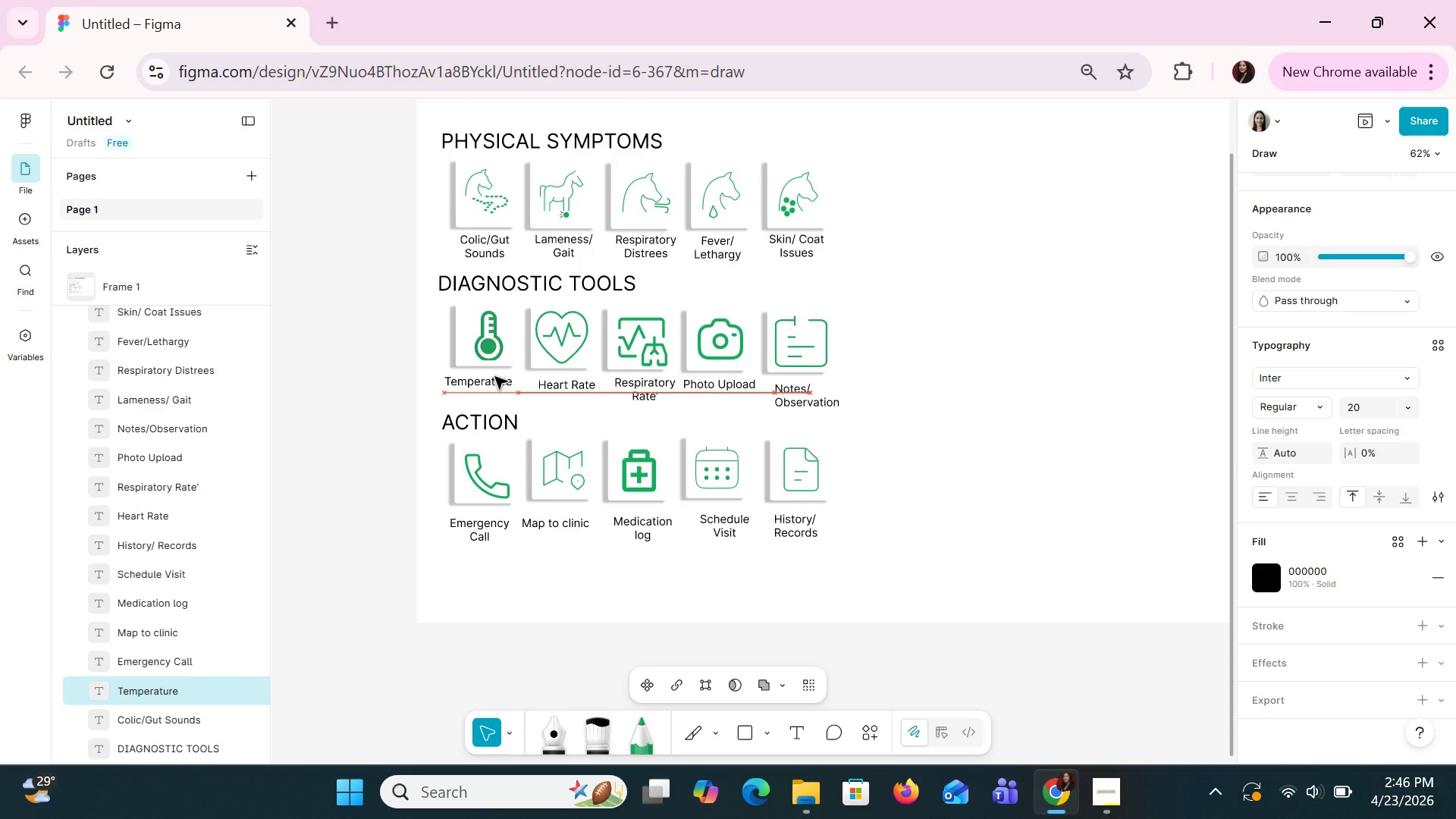 
key(ArrowDown)
 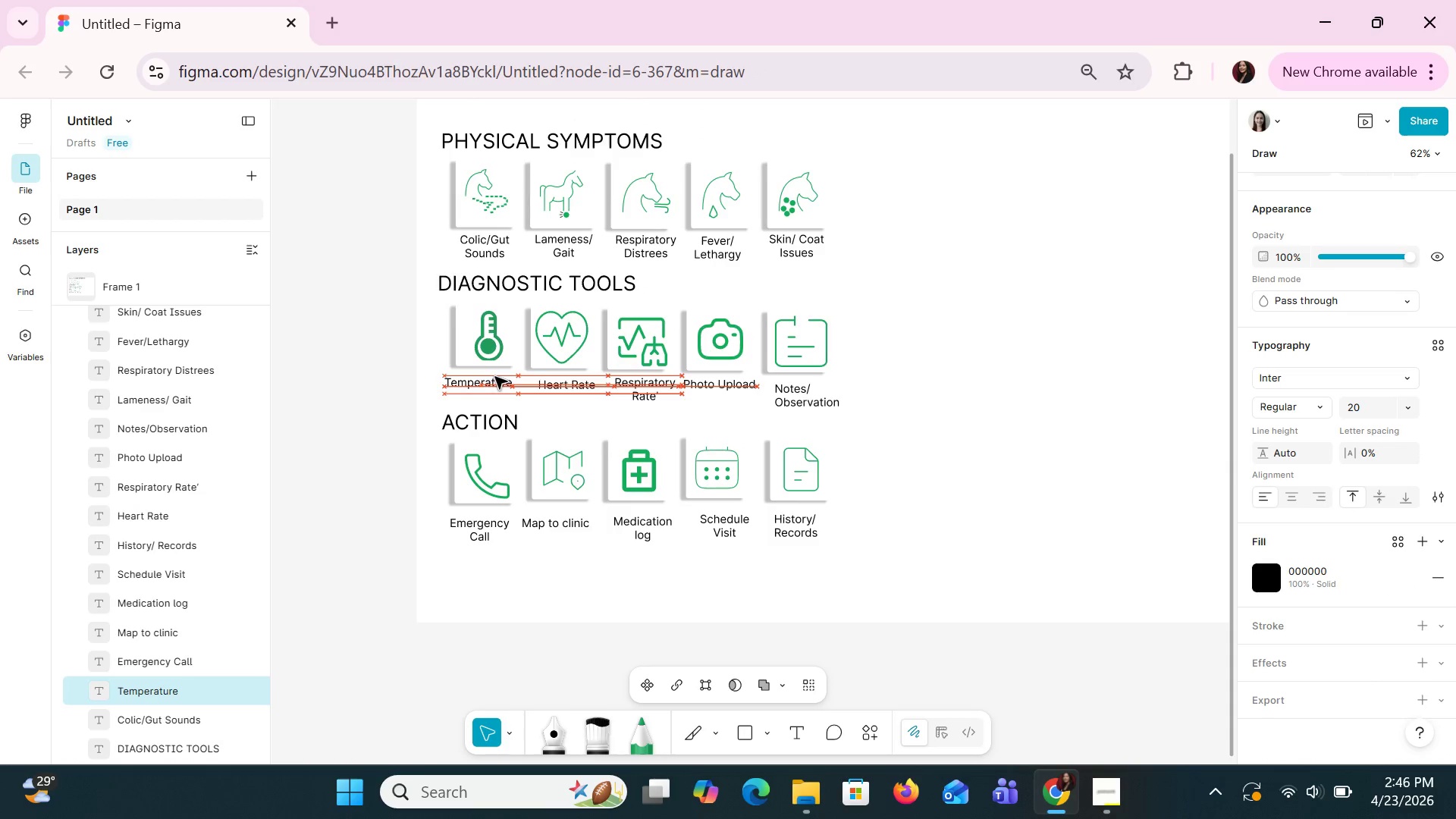 
key(ArrowDown)
 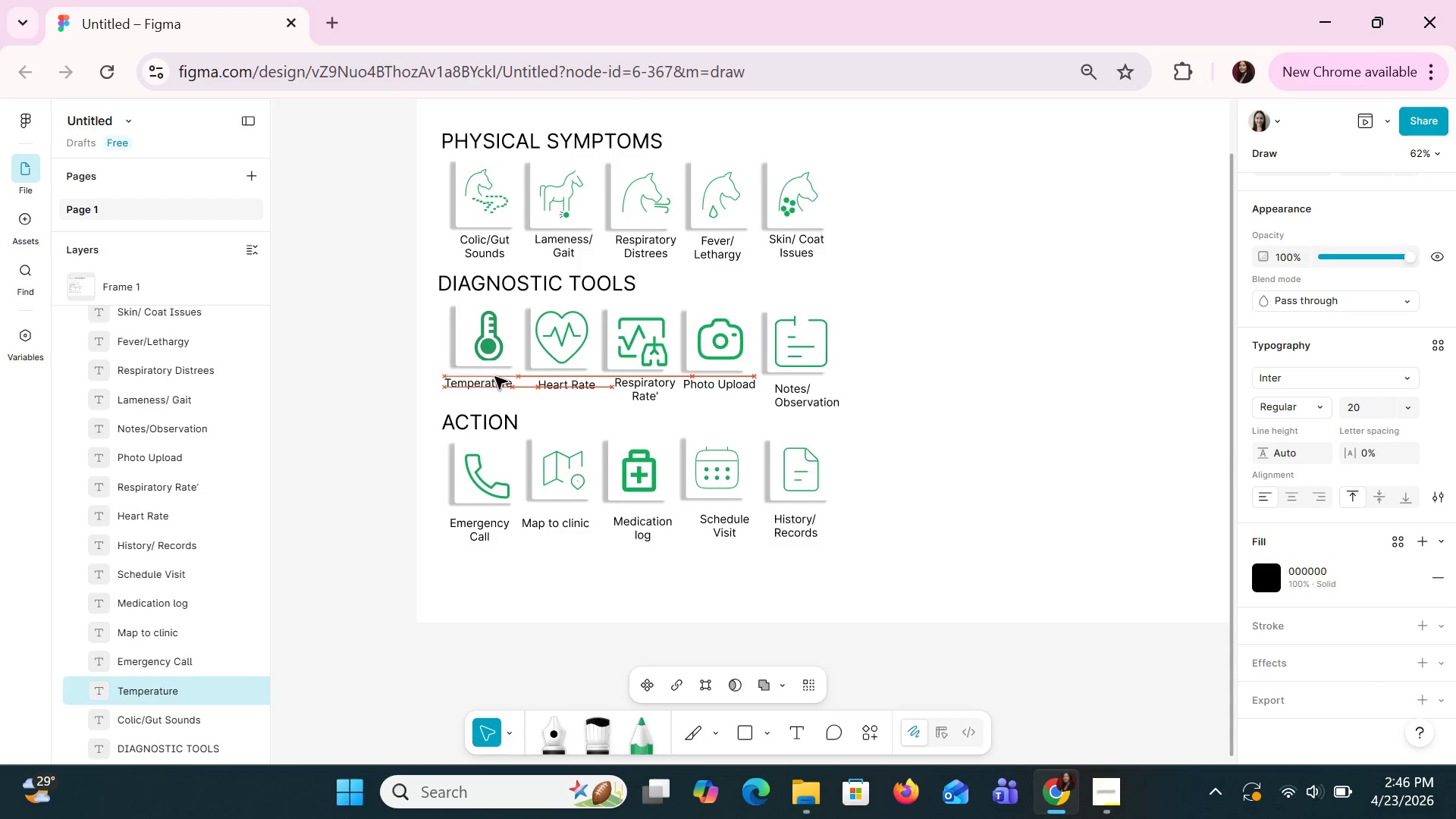 
key(ArrowDown)
 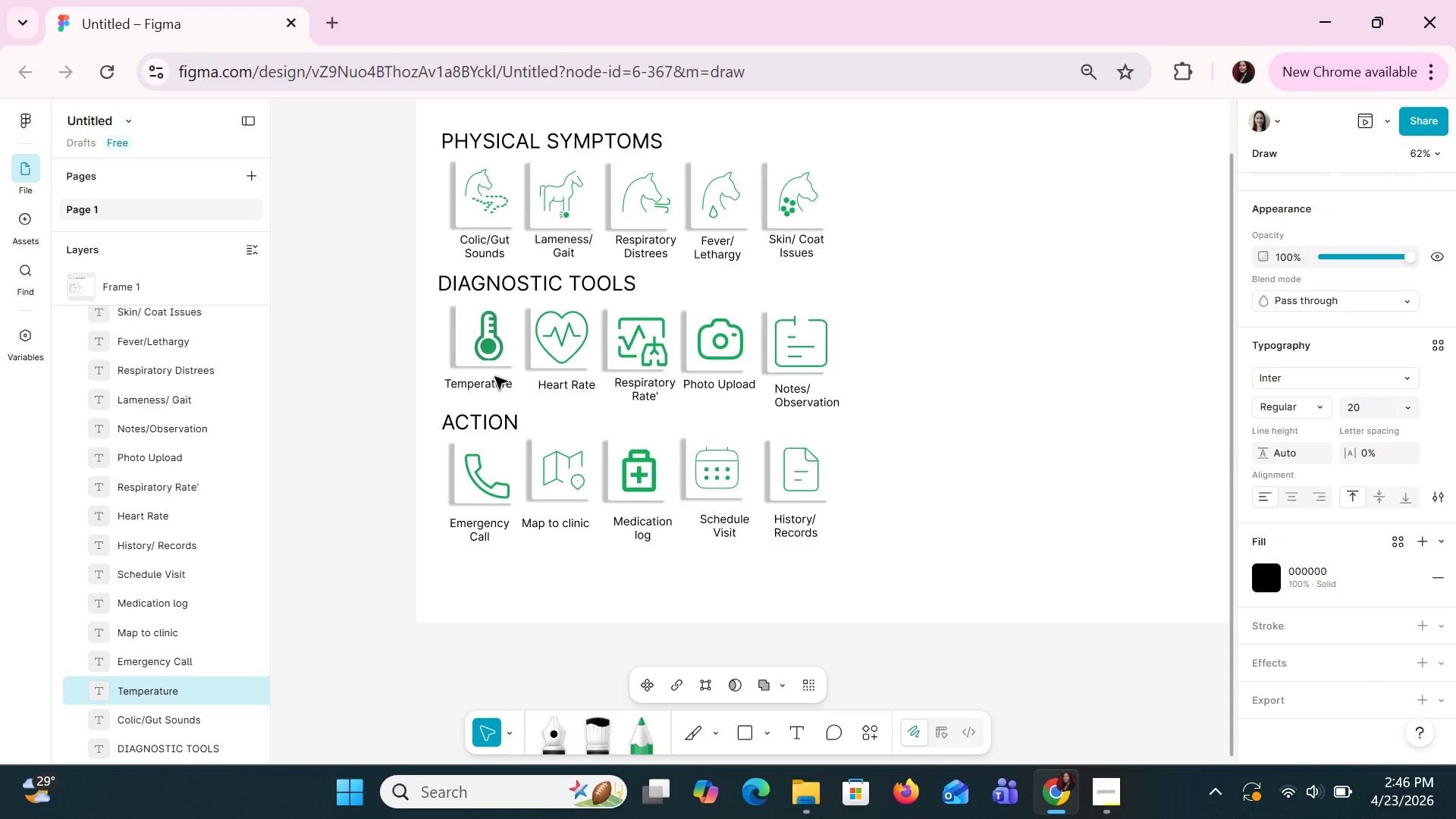 
key(ArrowDown)
 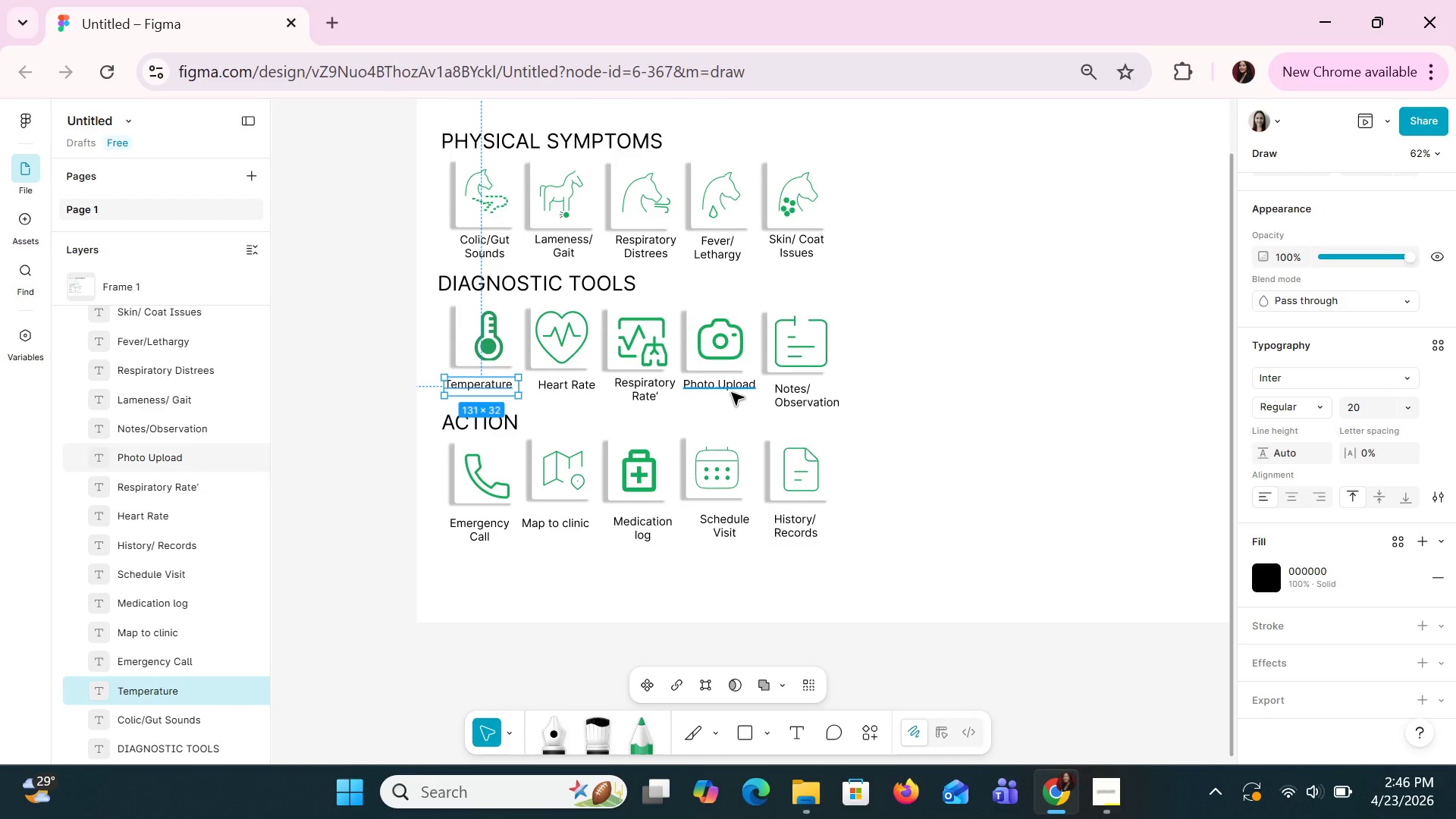 
left_click([731, 383])
 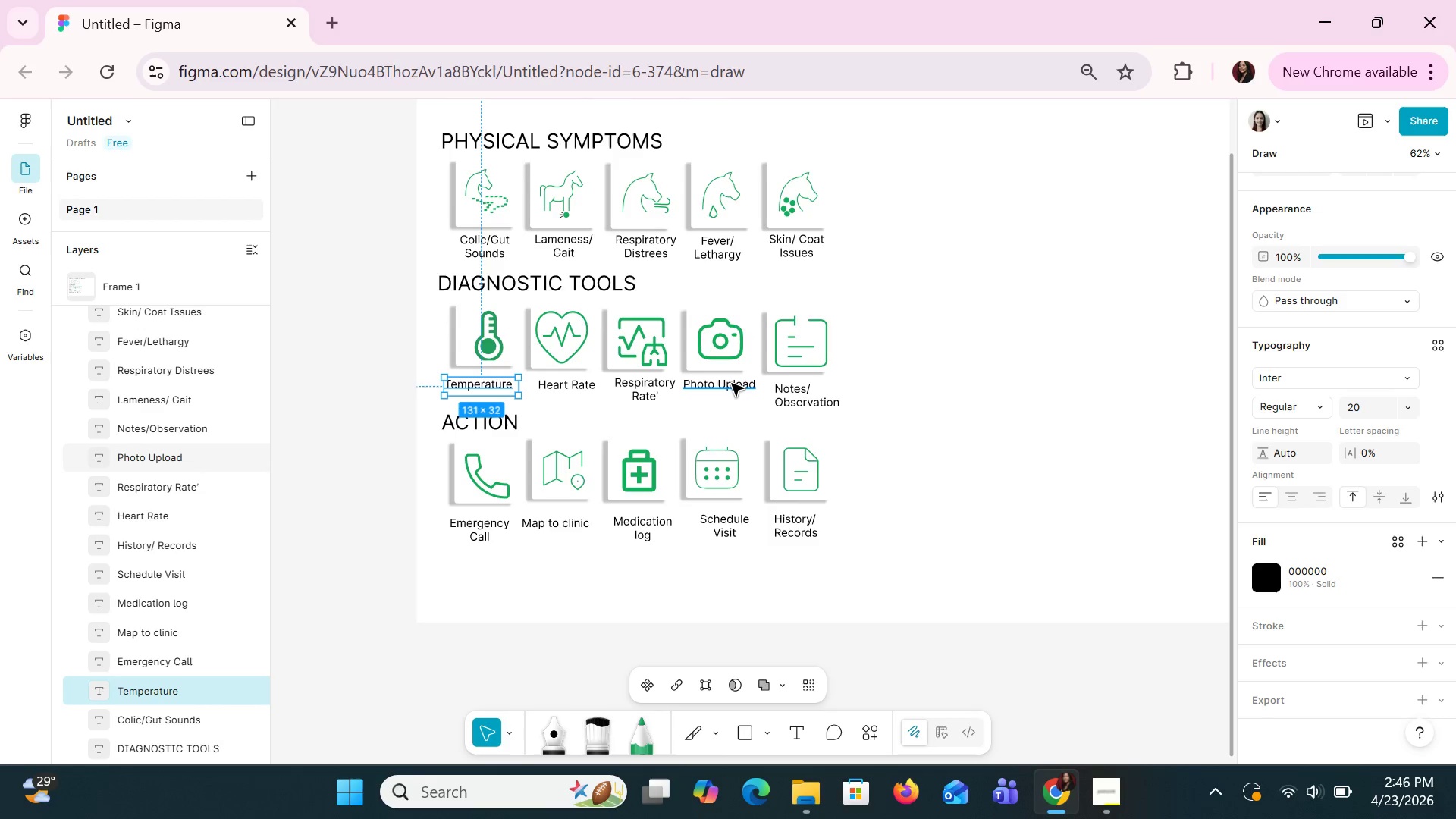 
key(ArrowDown)
 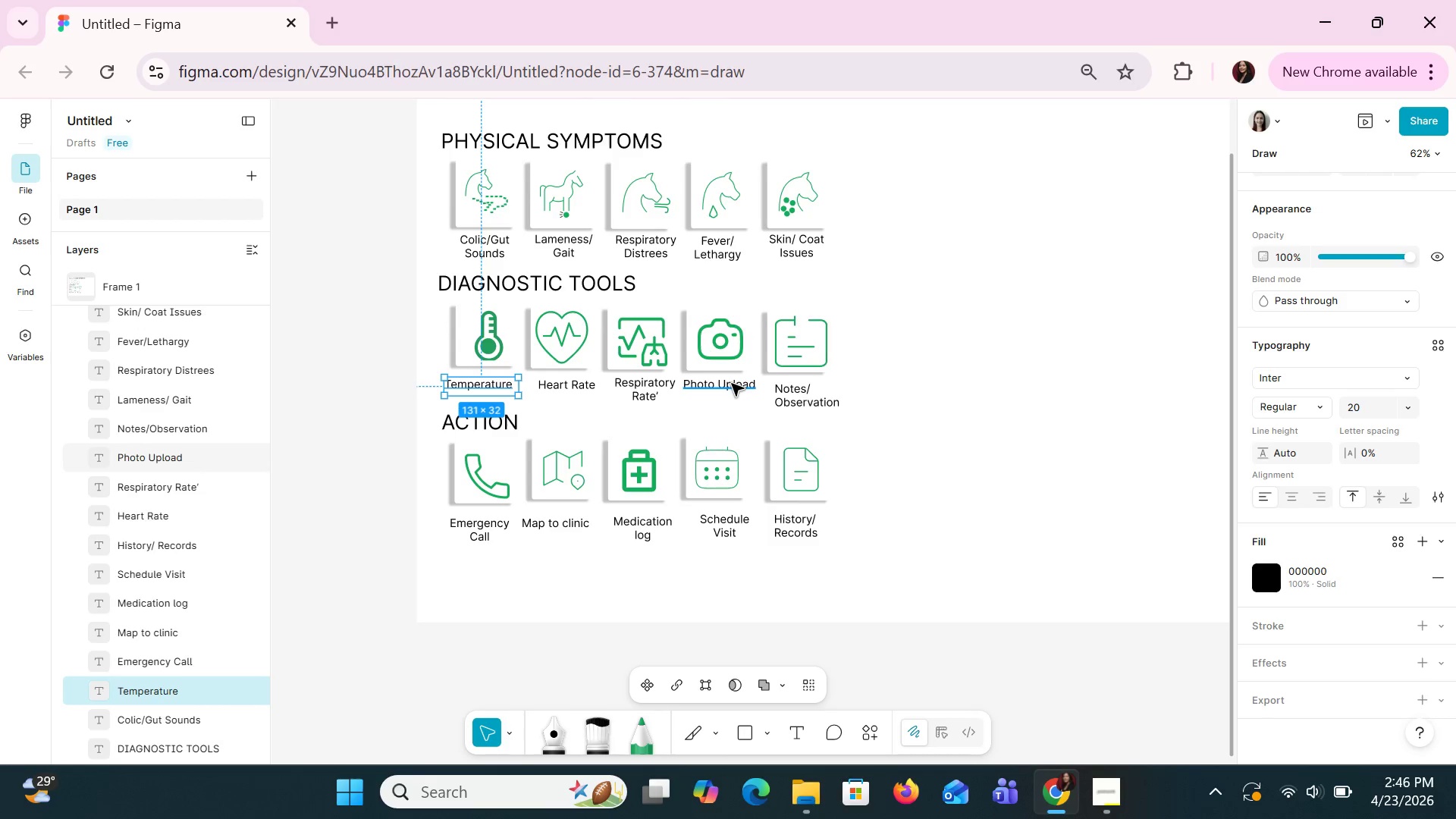 
key(ArrowDown)
 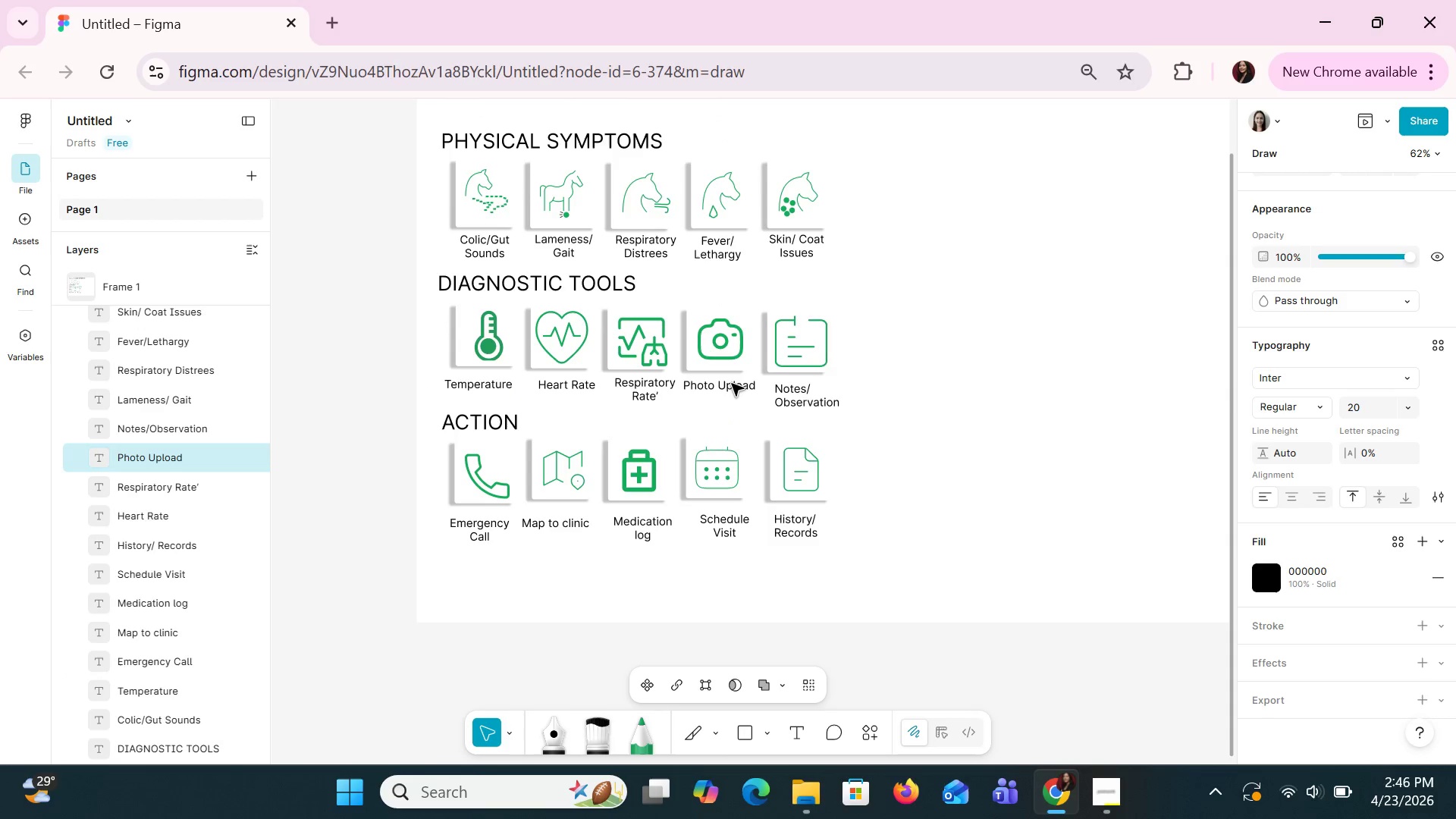 
key(ArrowDown)
 